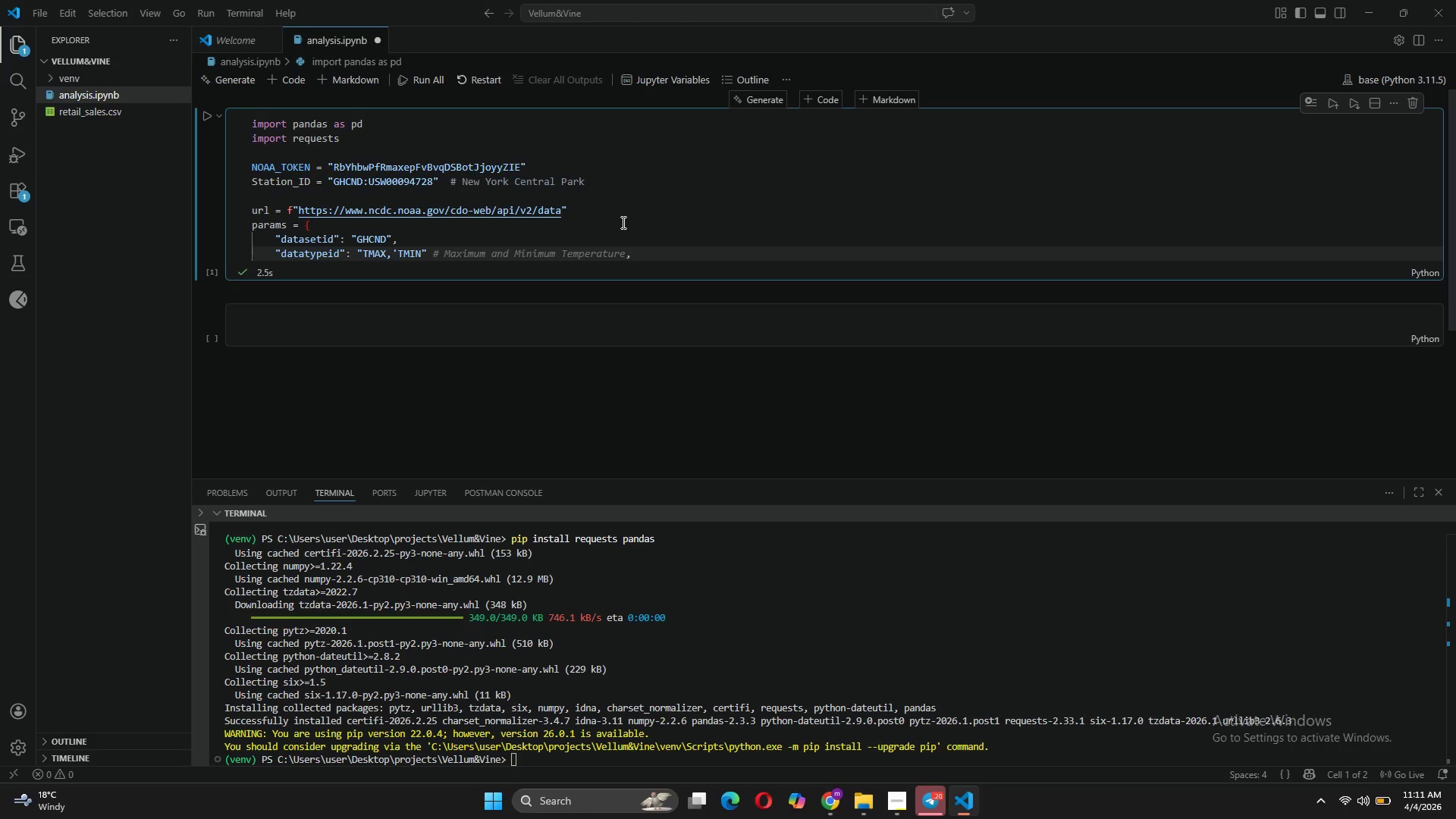 
key(Backspace)
 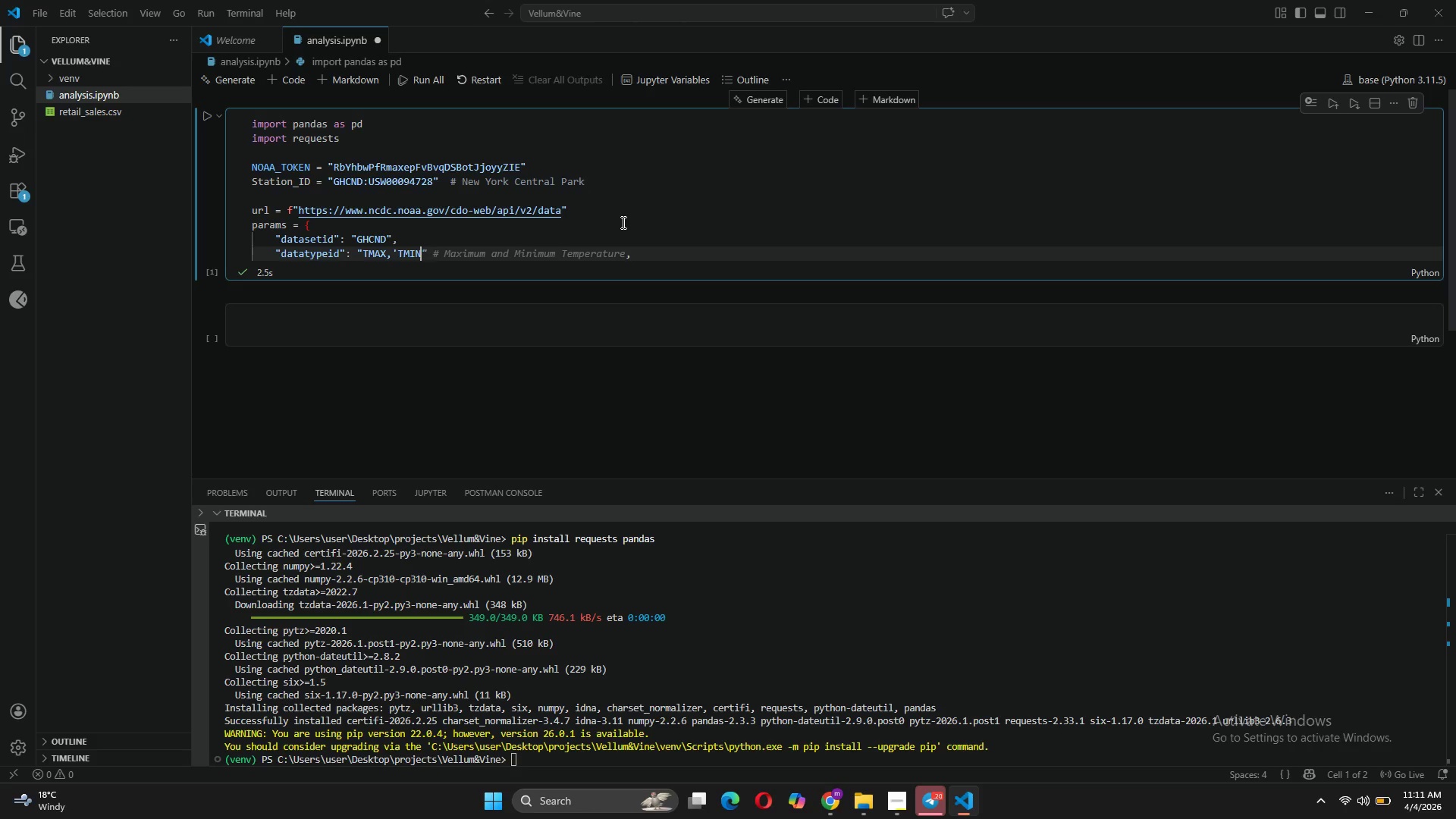 
key(Backspace)
 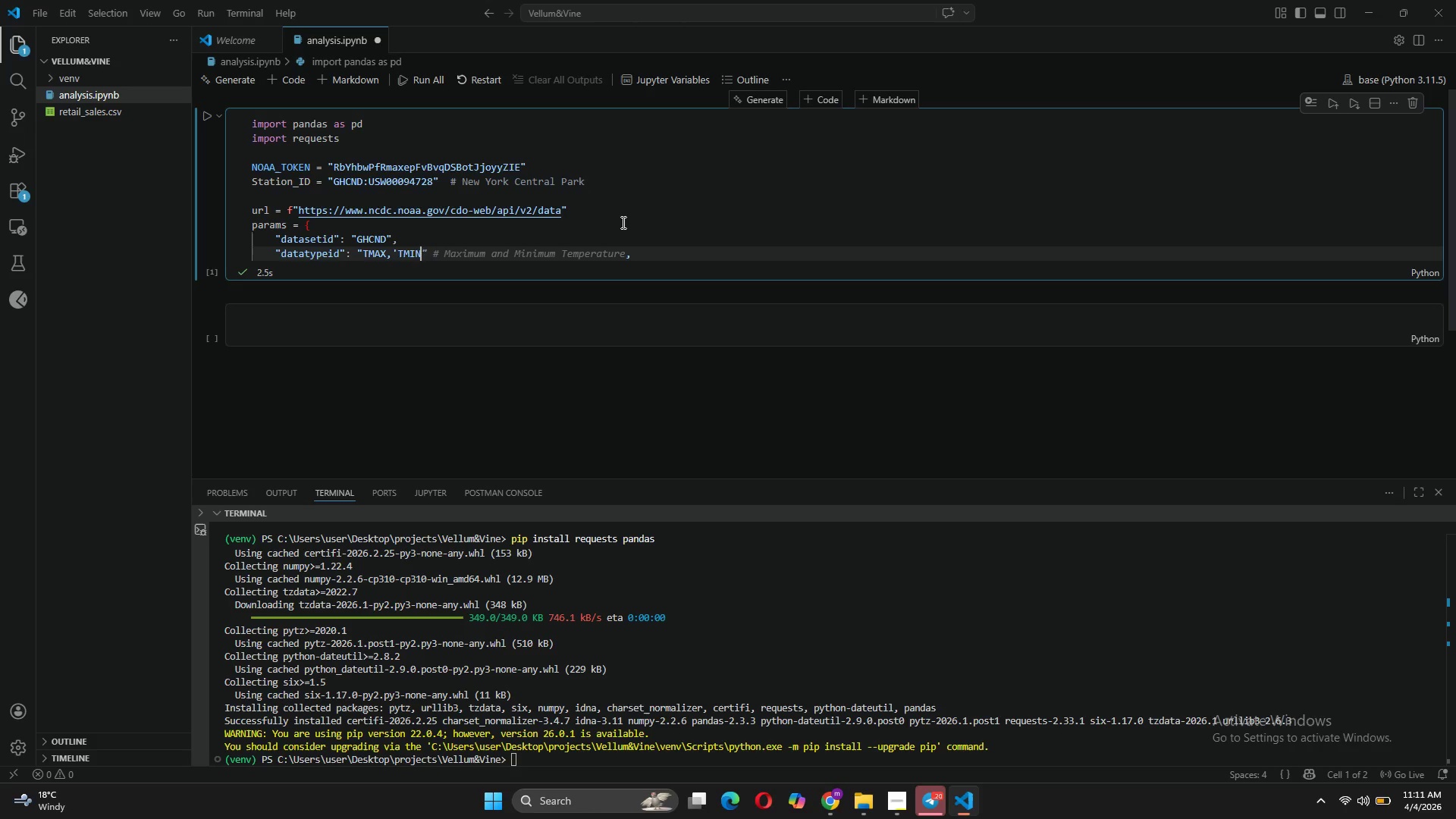 
key(Backspace)
 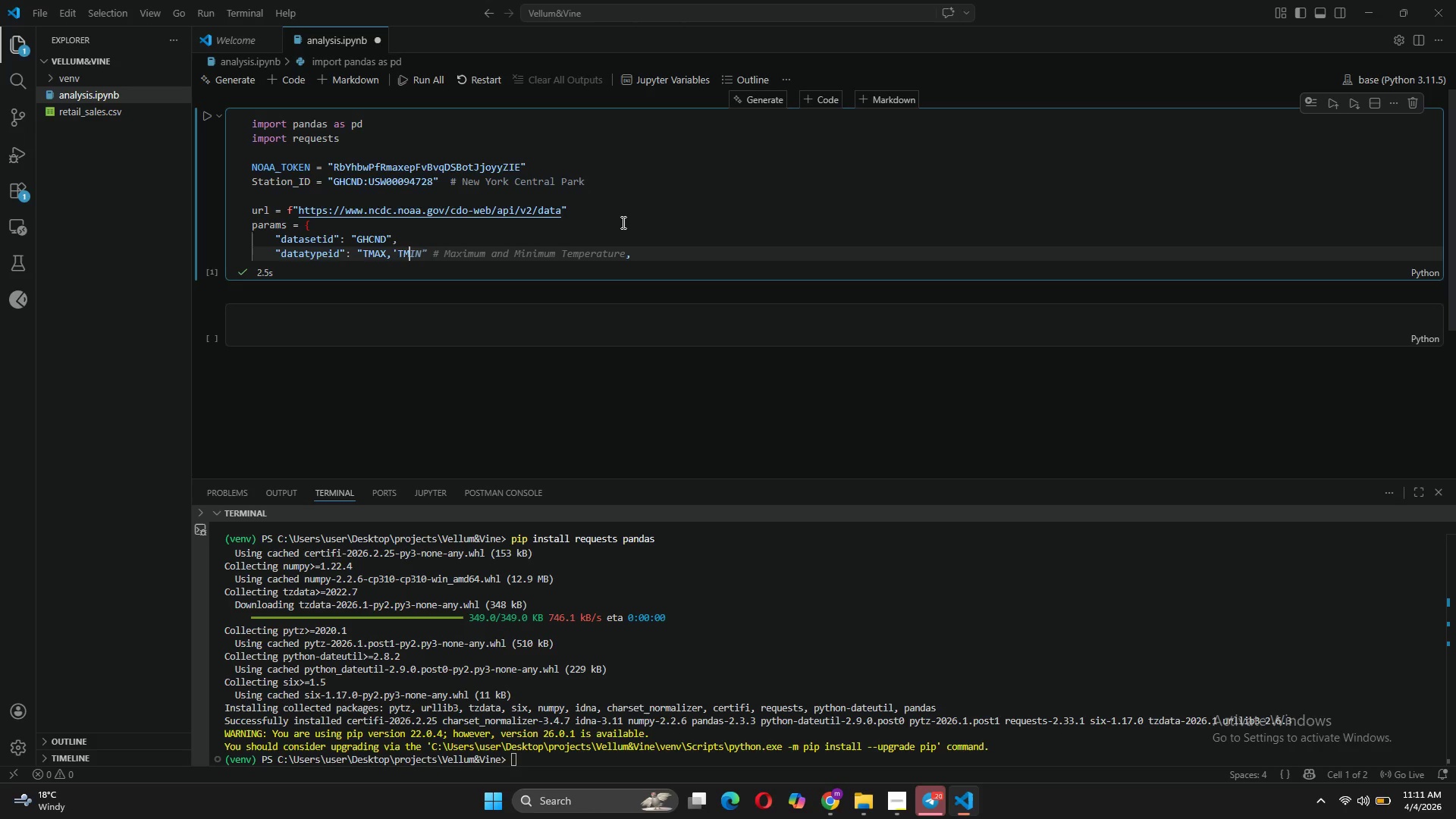 
key(Backspace)
 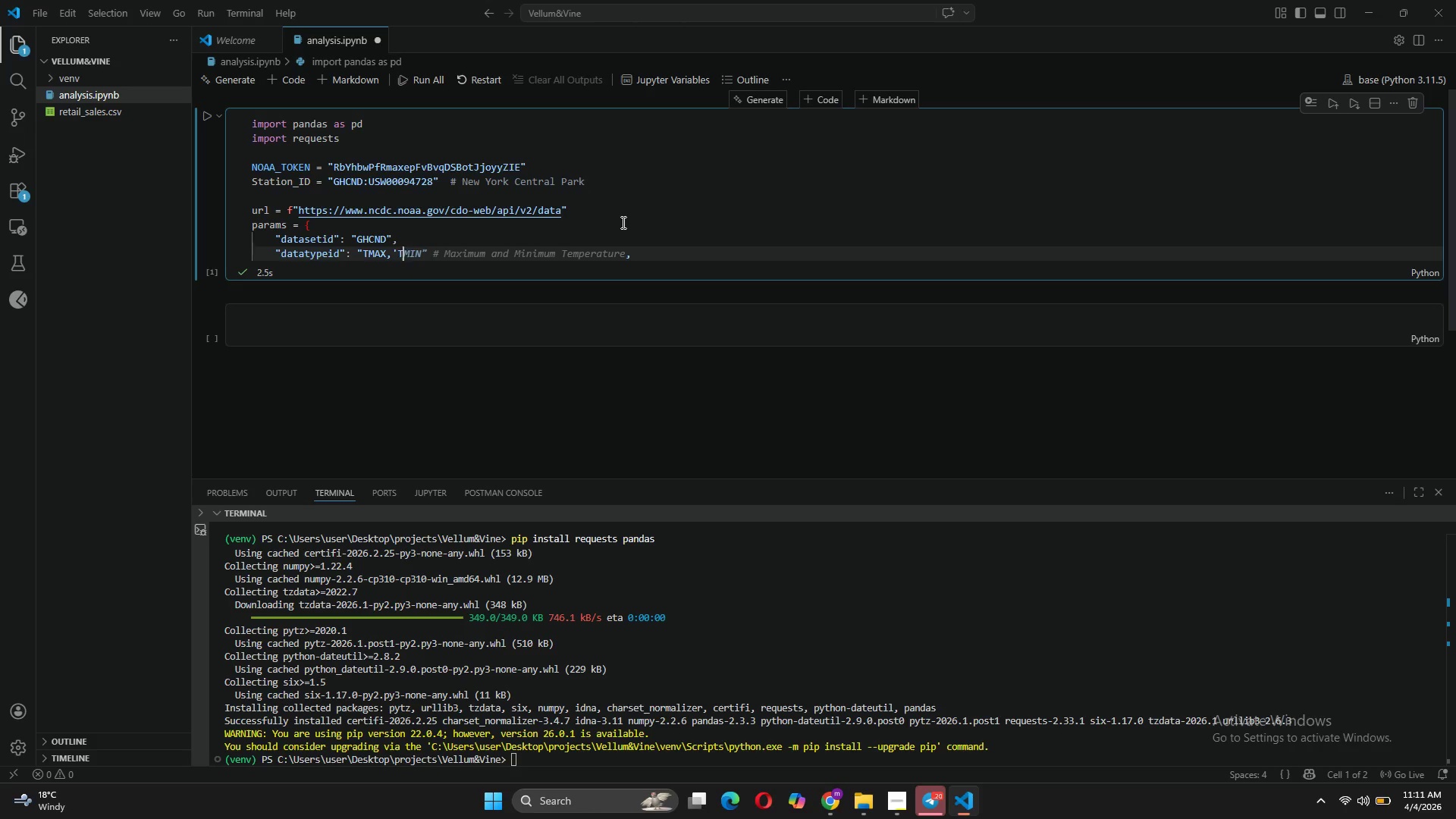 
key(Backspace)
 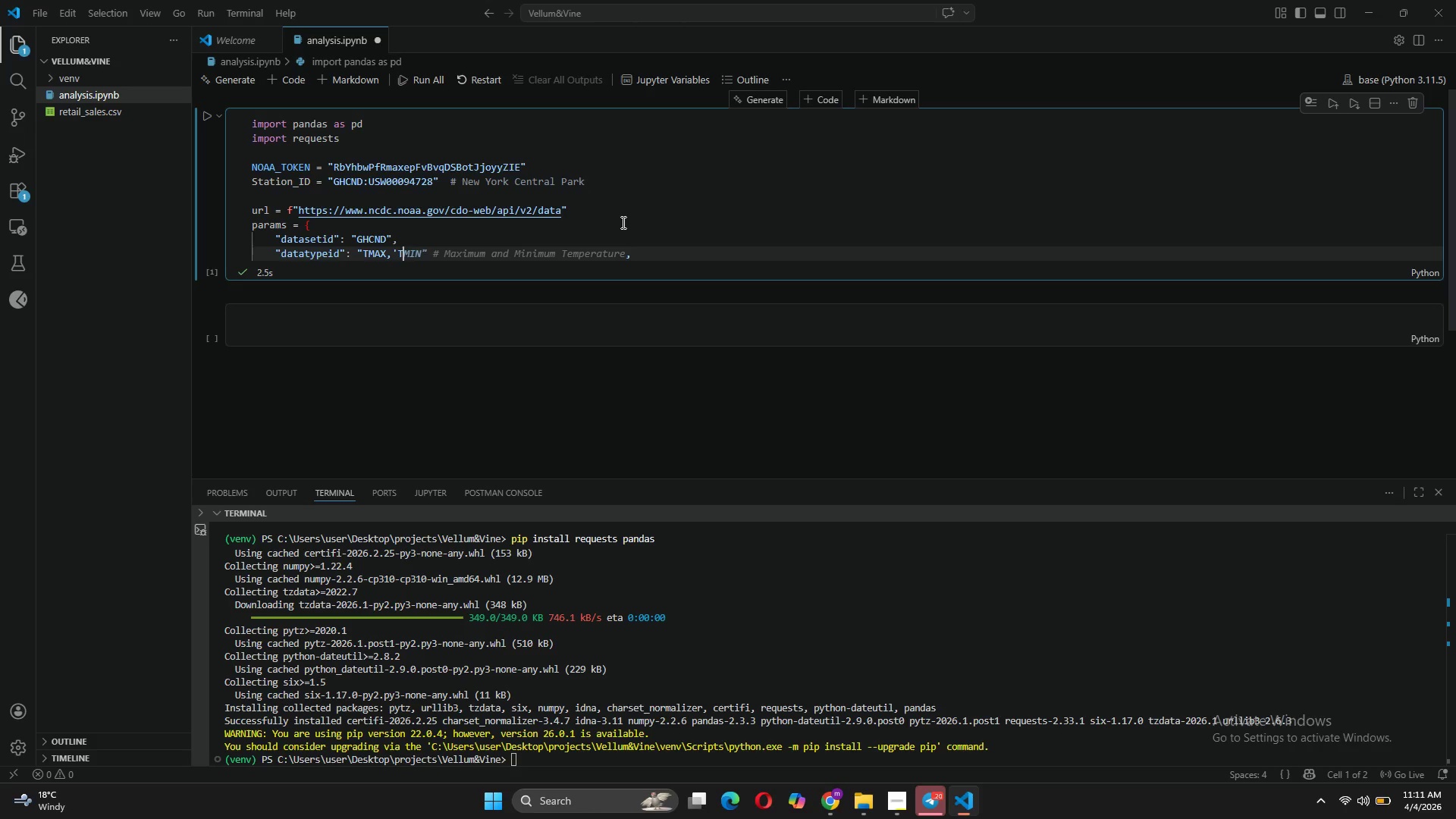 
key(Backspace)
 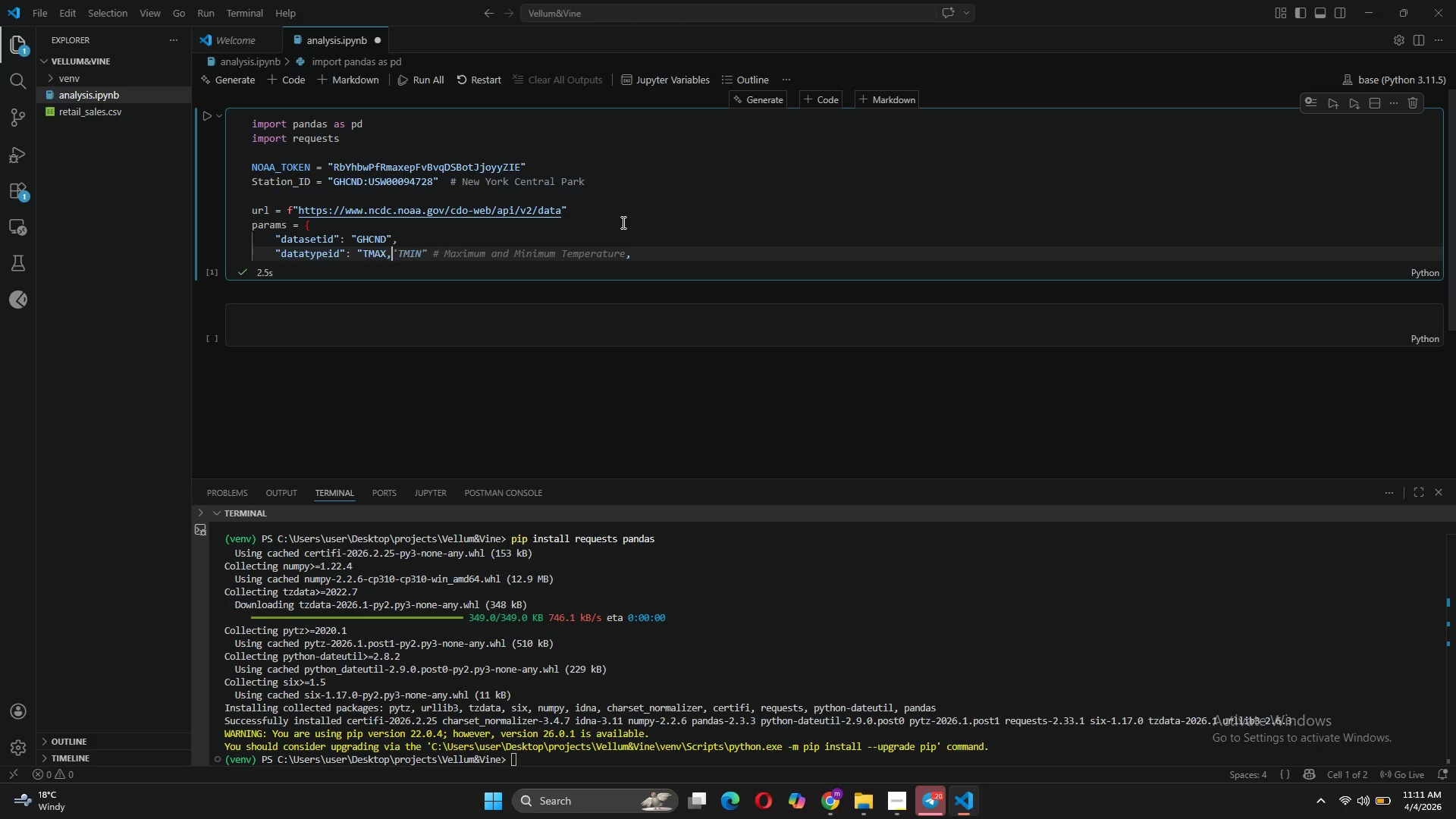 
key(Backspace)
 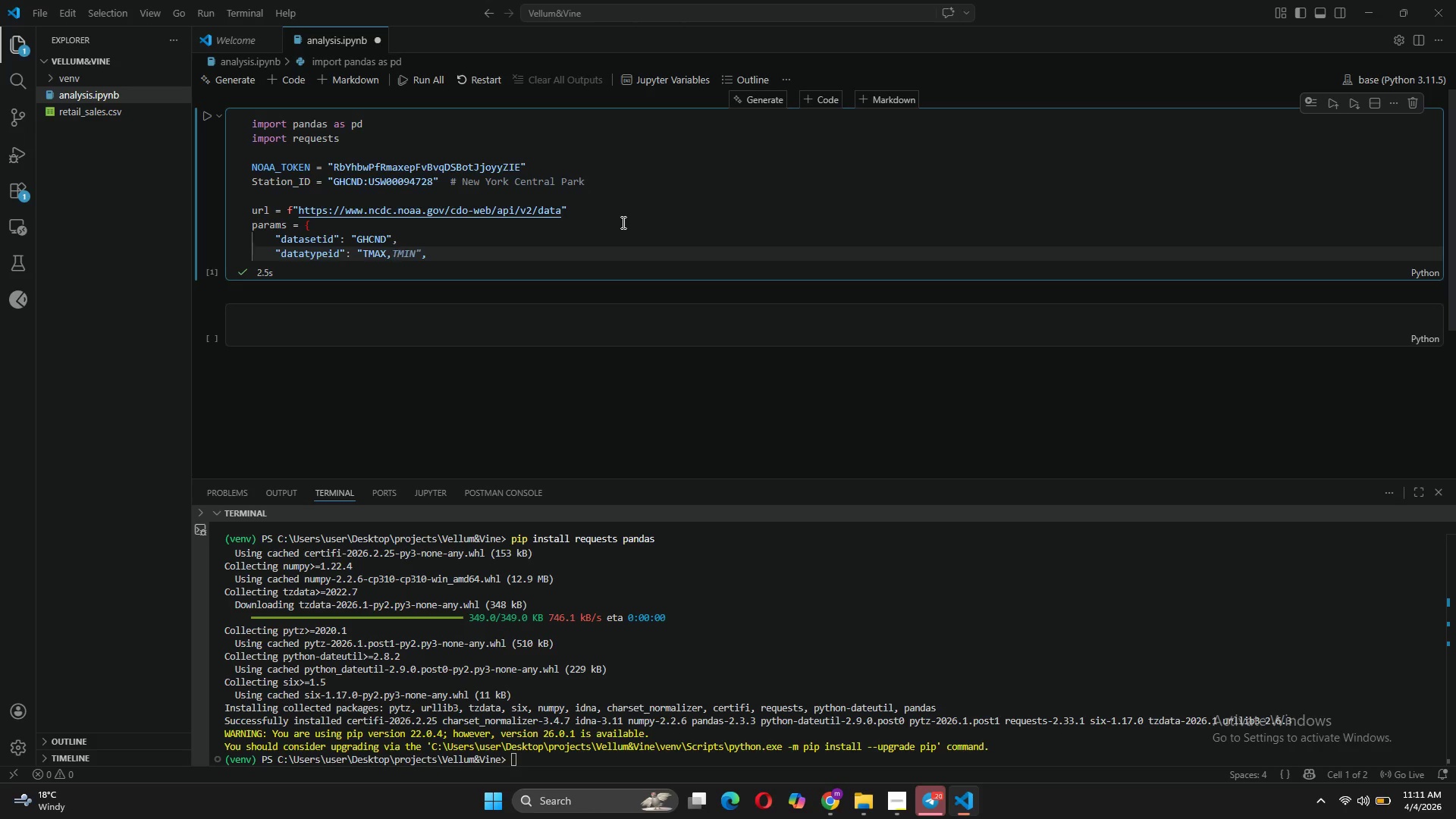 
key(Tab)
 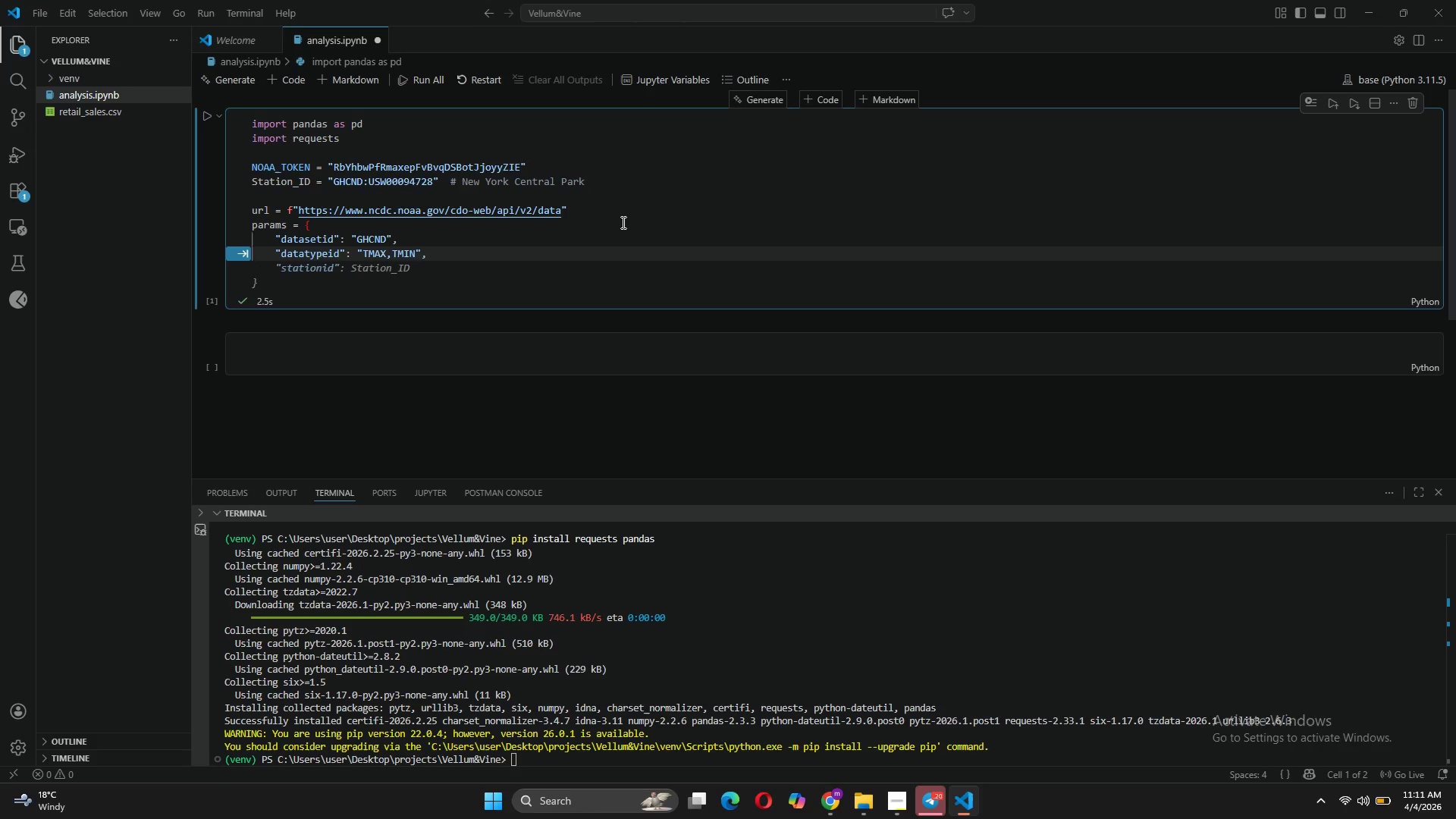 
key(ArrowLeft)
 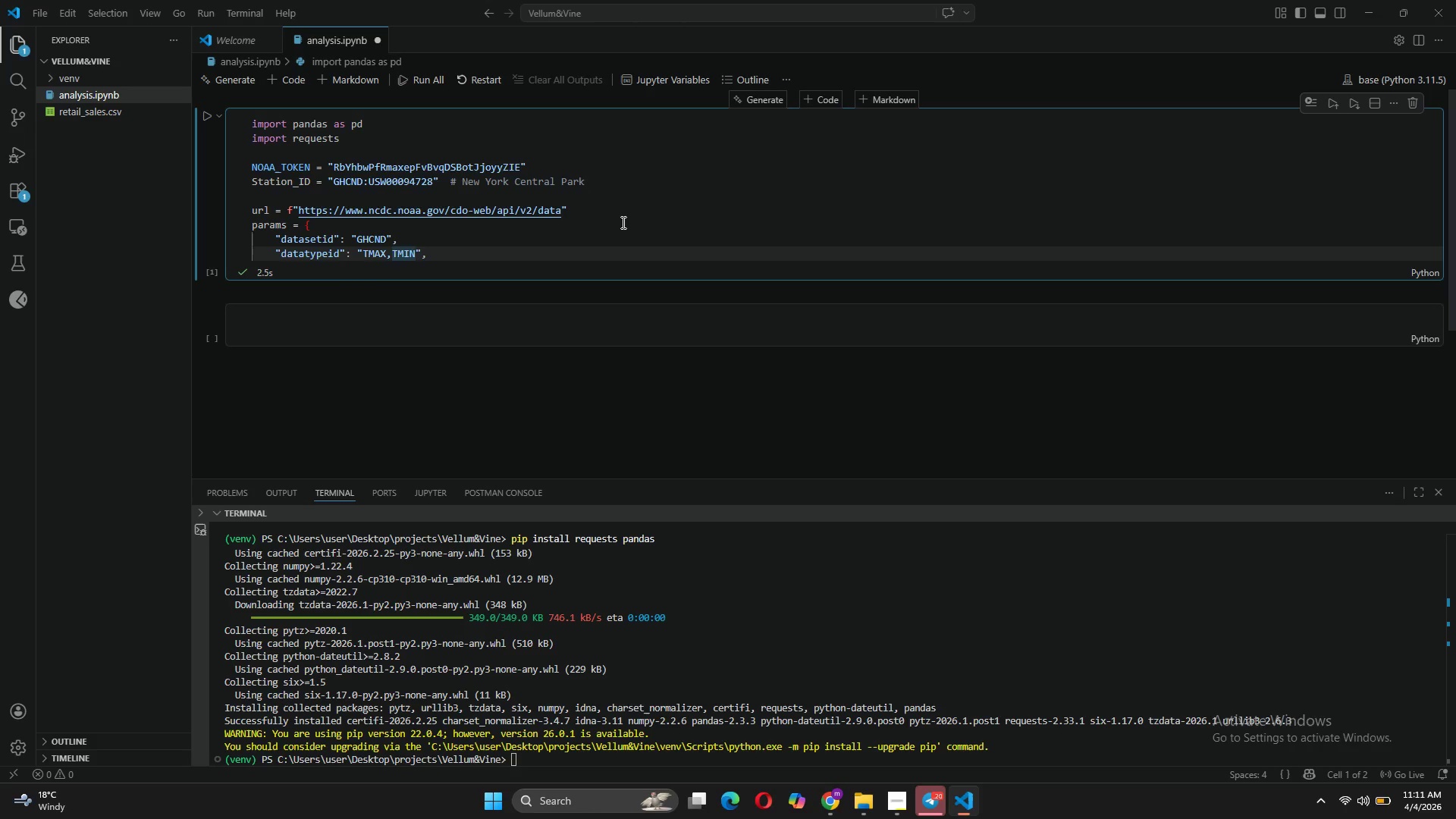 
key(Comma)
 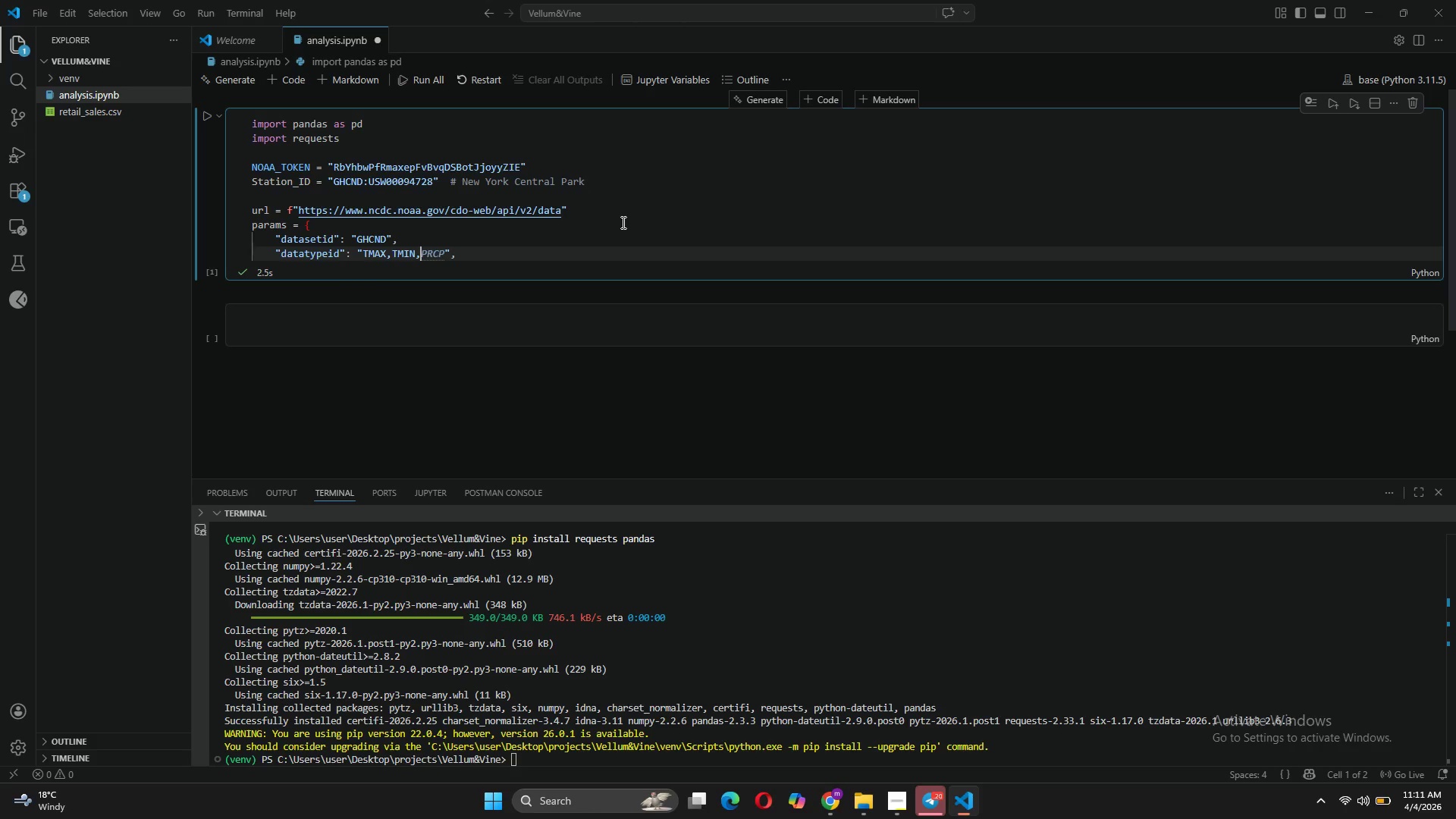 
key(Tab)
 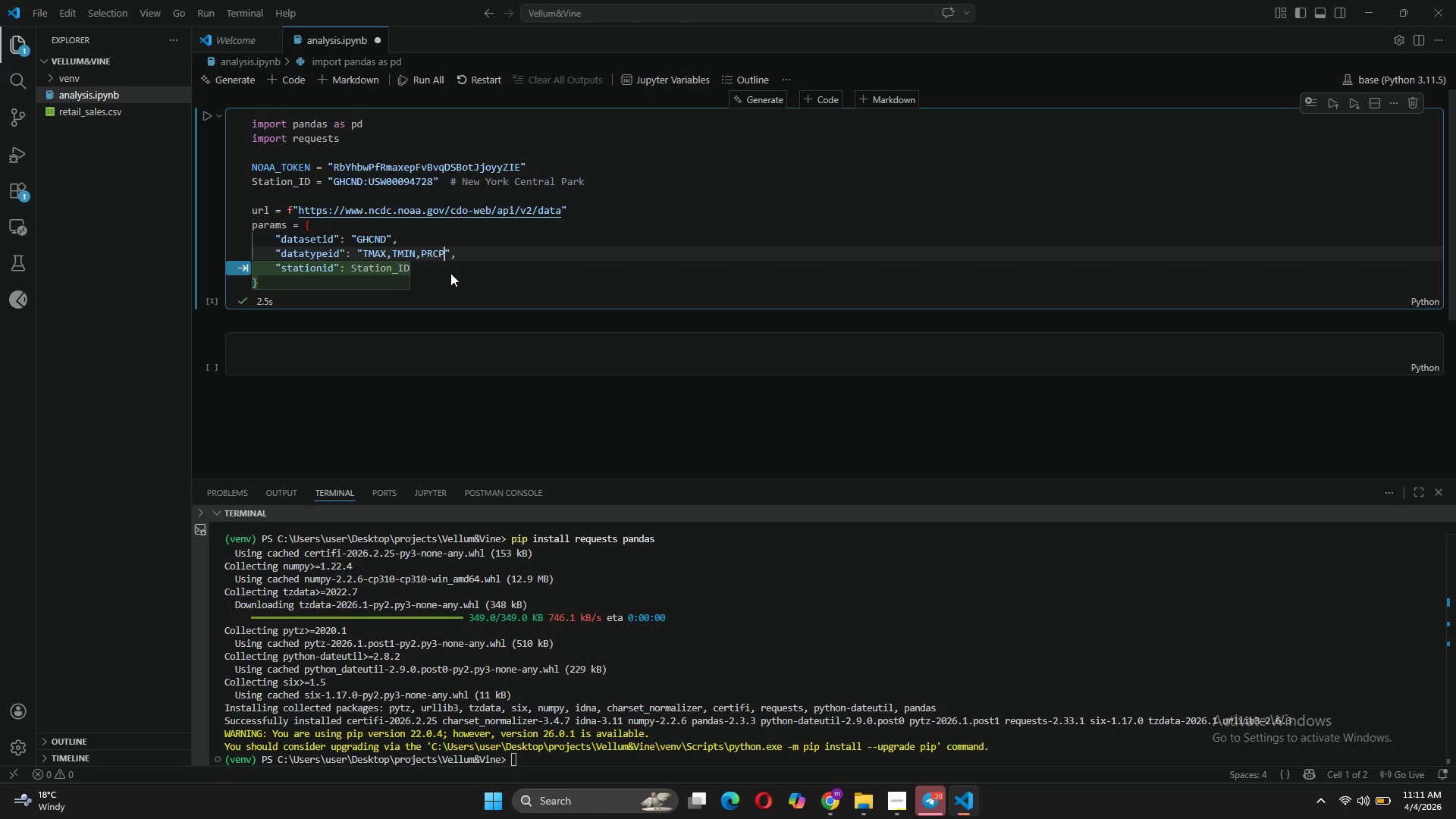 
left_click([435, 265])
 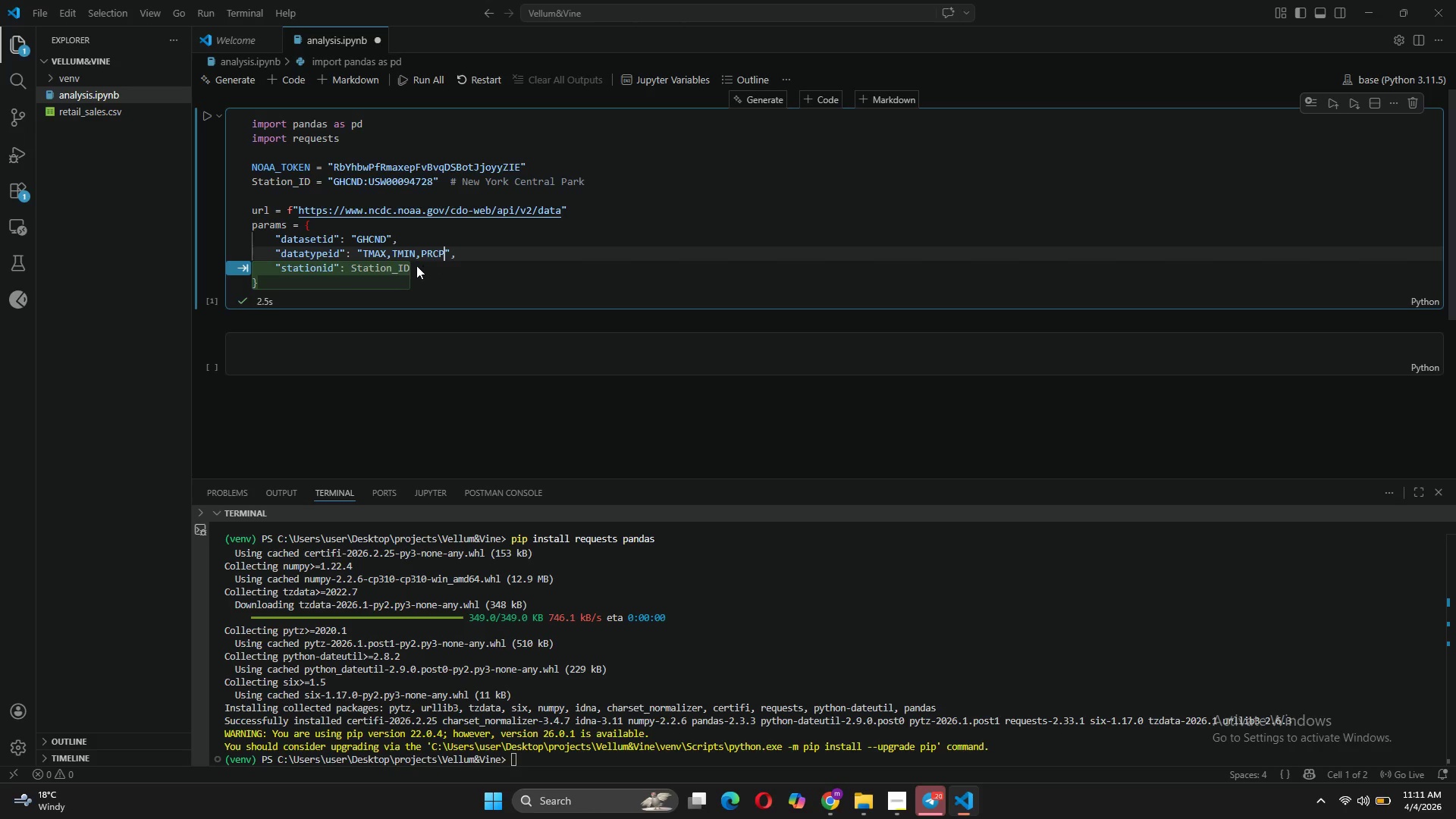 
left_click([416, 265])
 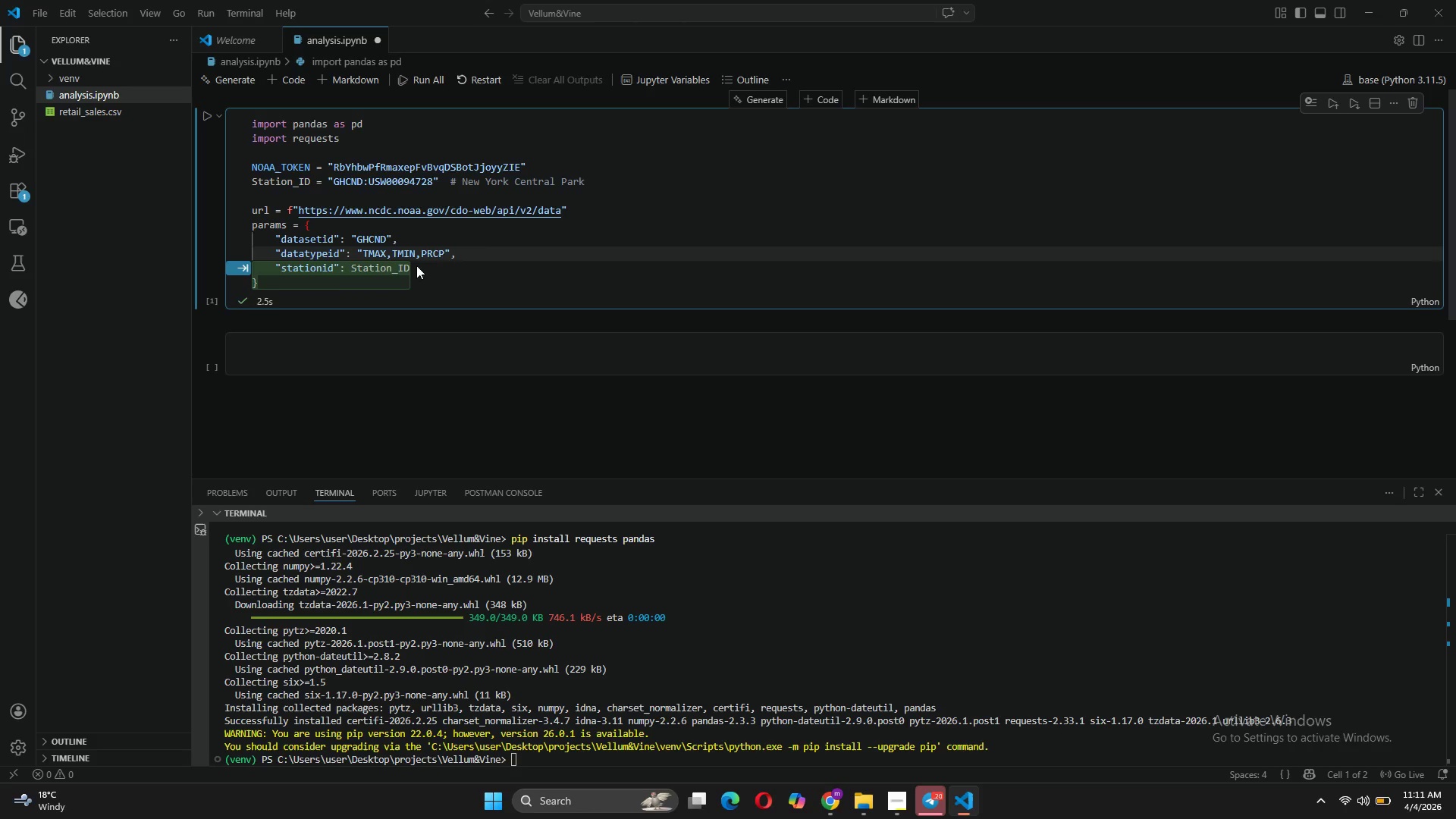 
key(Tab)
 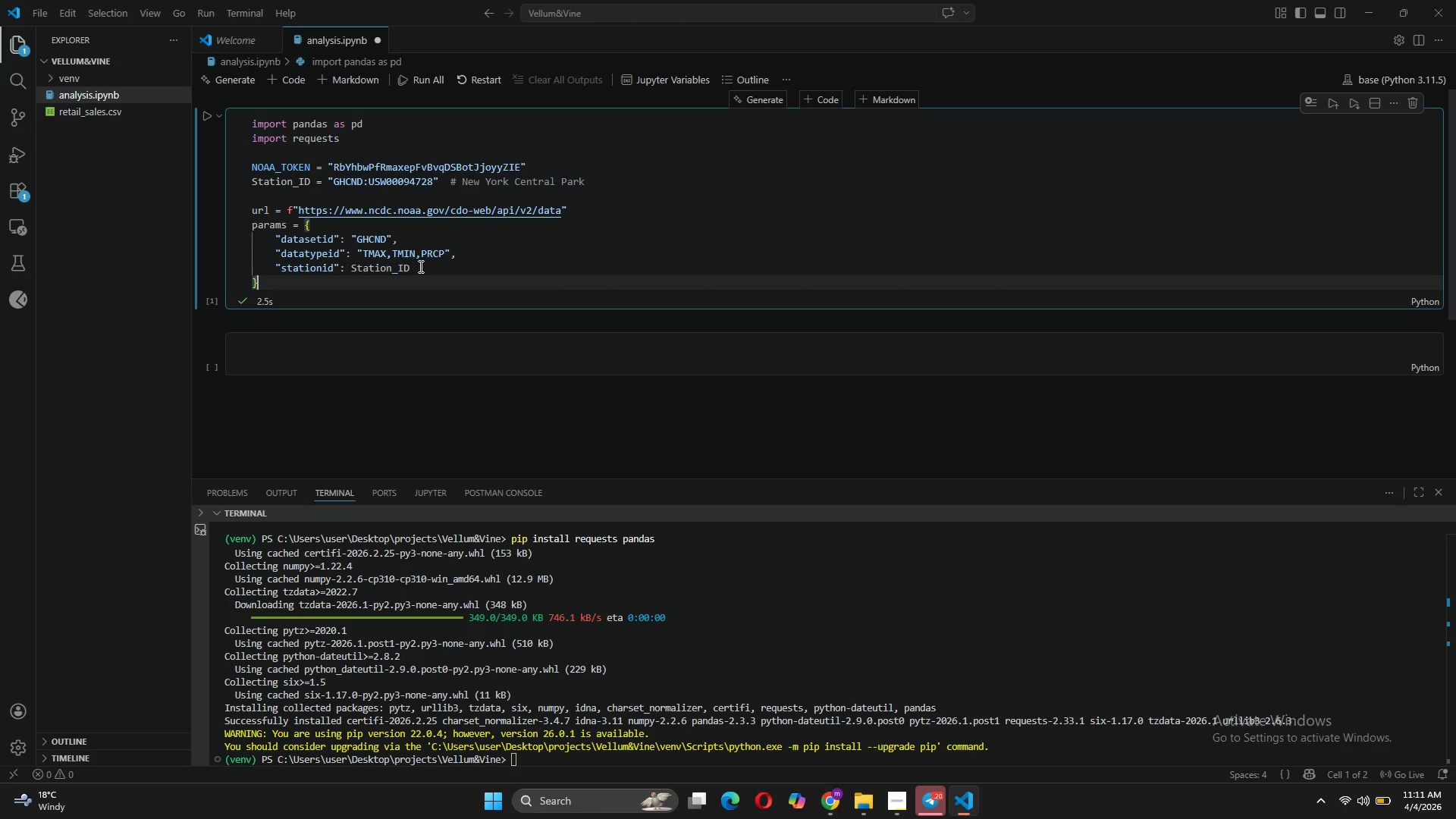 
left_click([426, 268])
 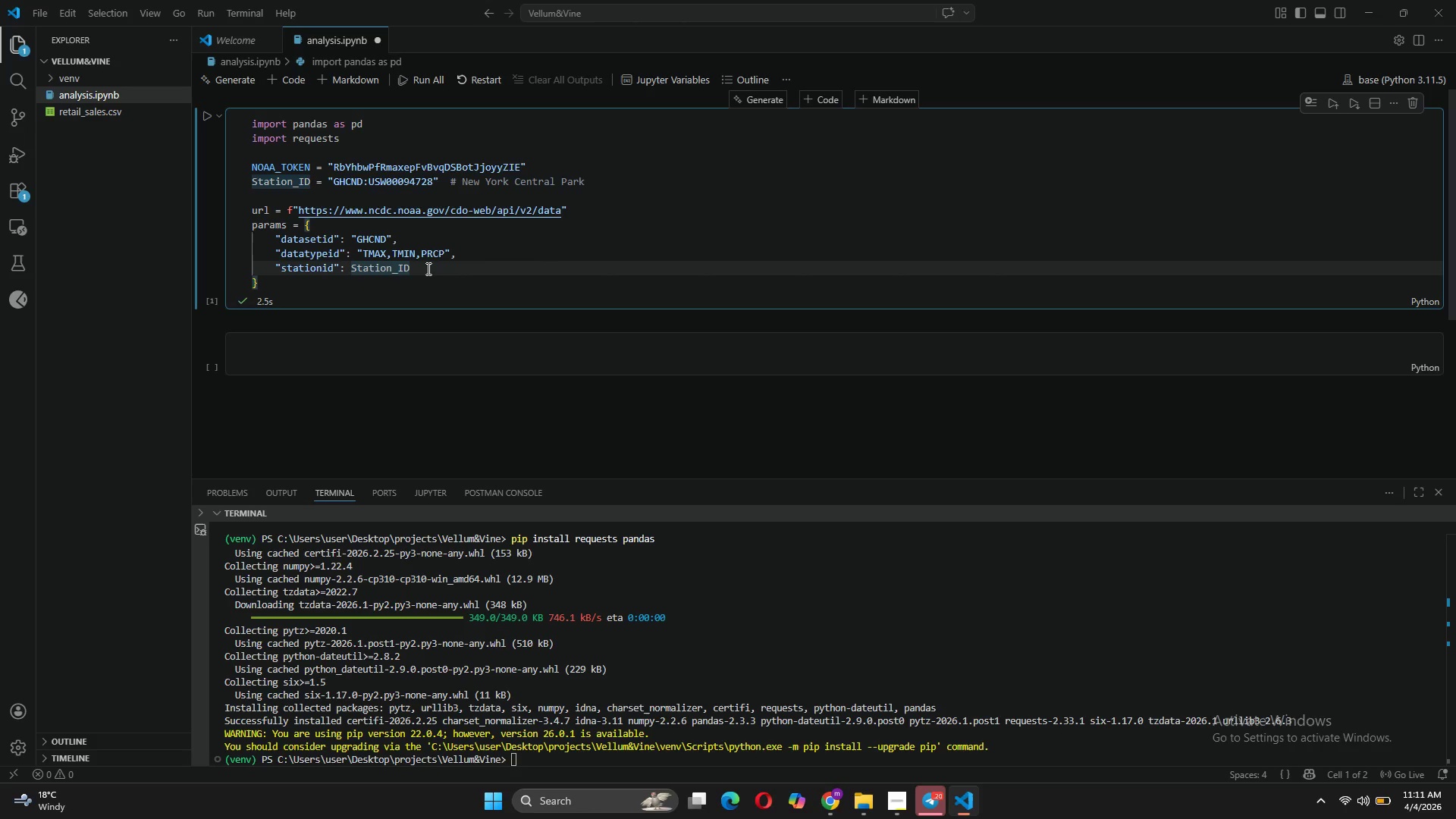 
key(CapsLock)
 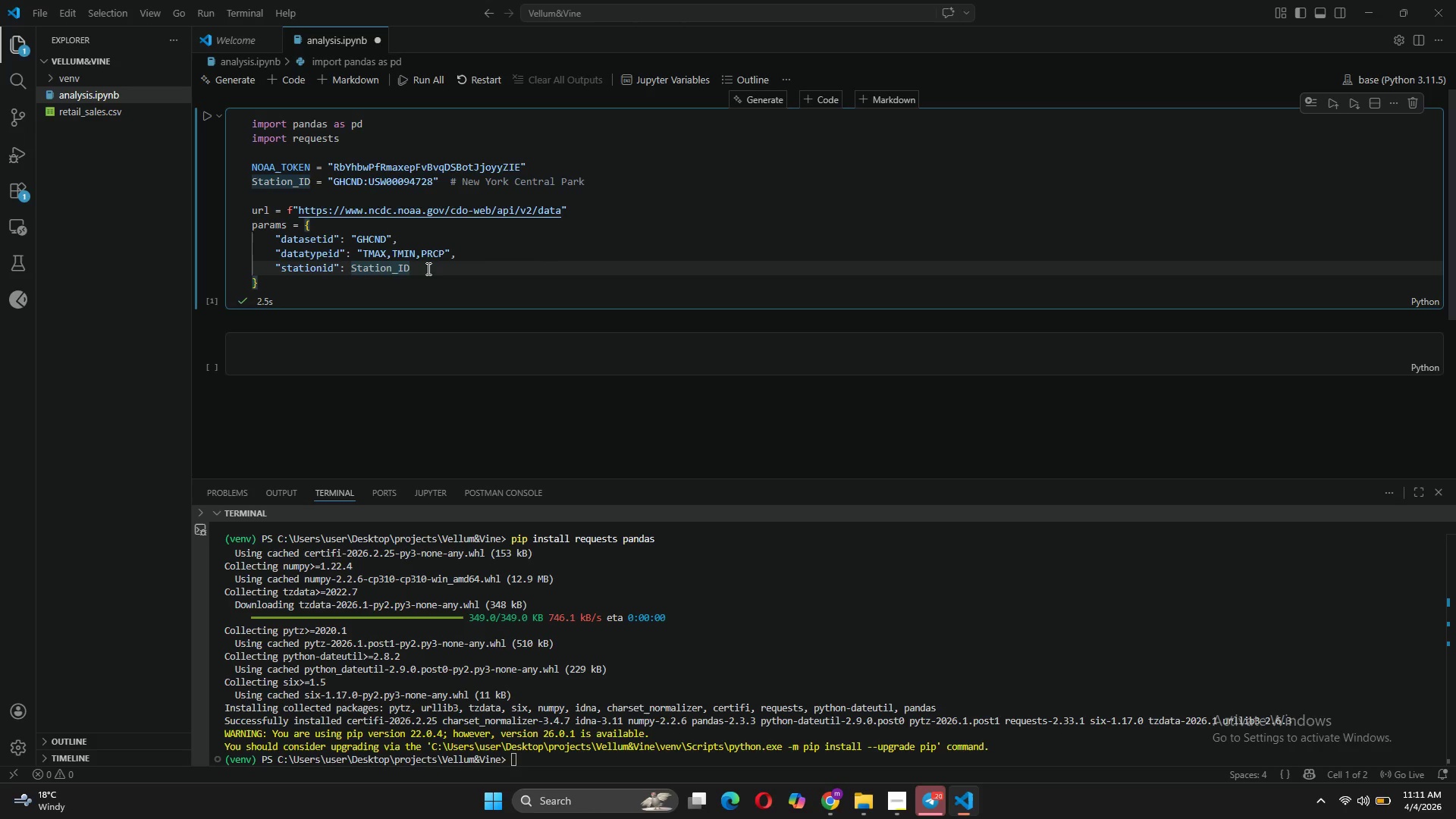 
key(Quote)
 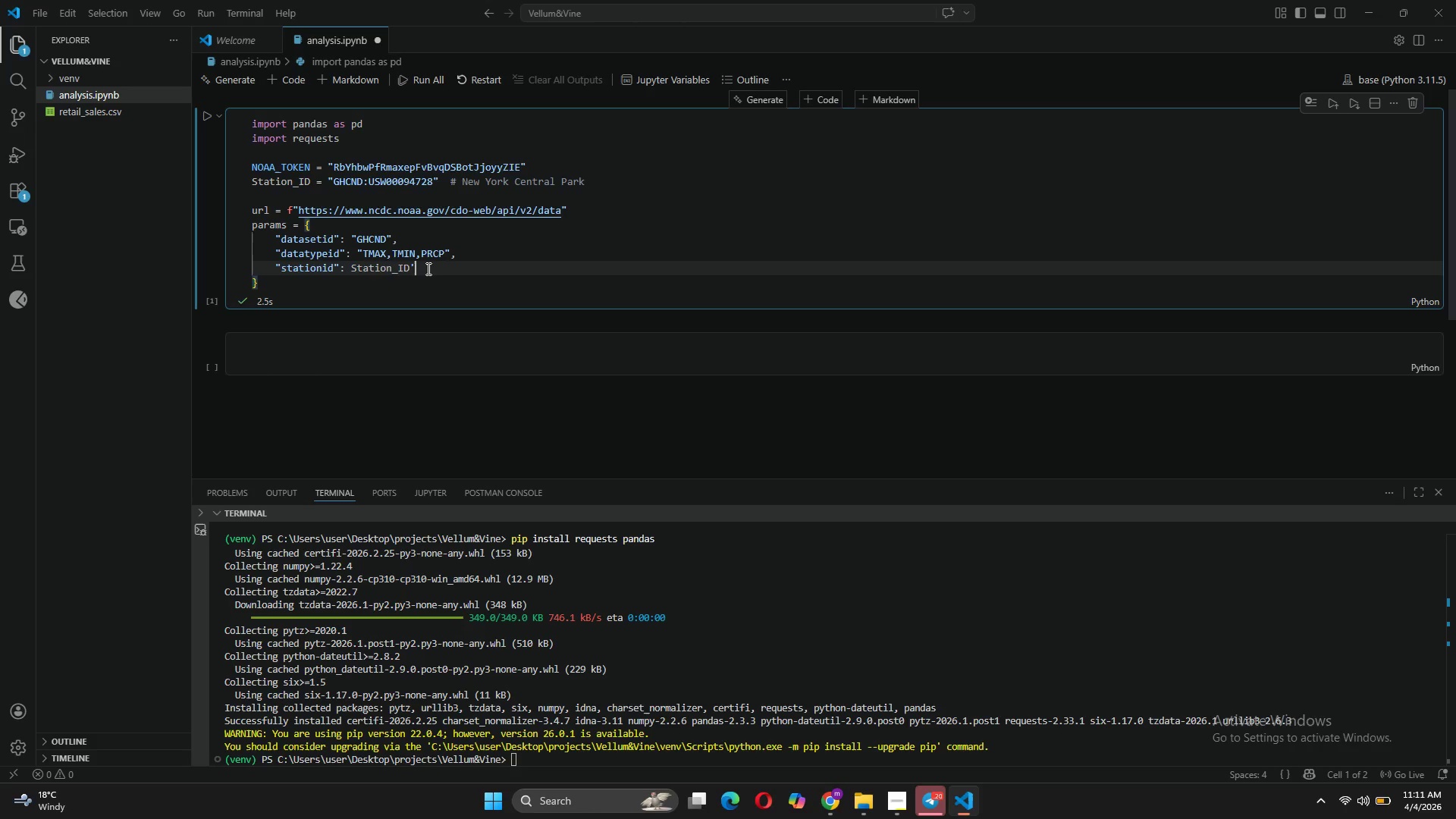 
key(Backspace)
 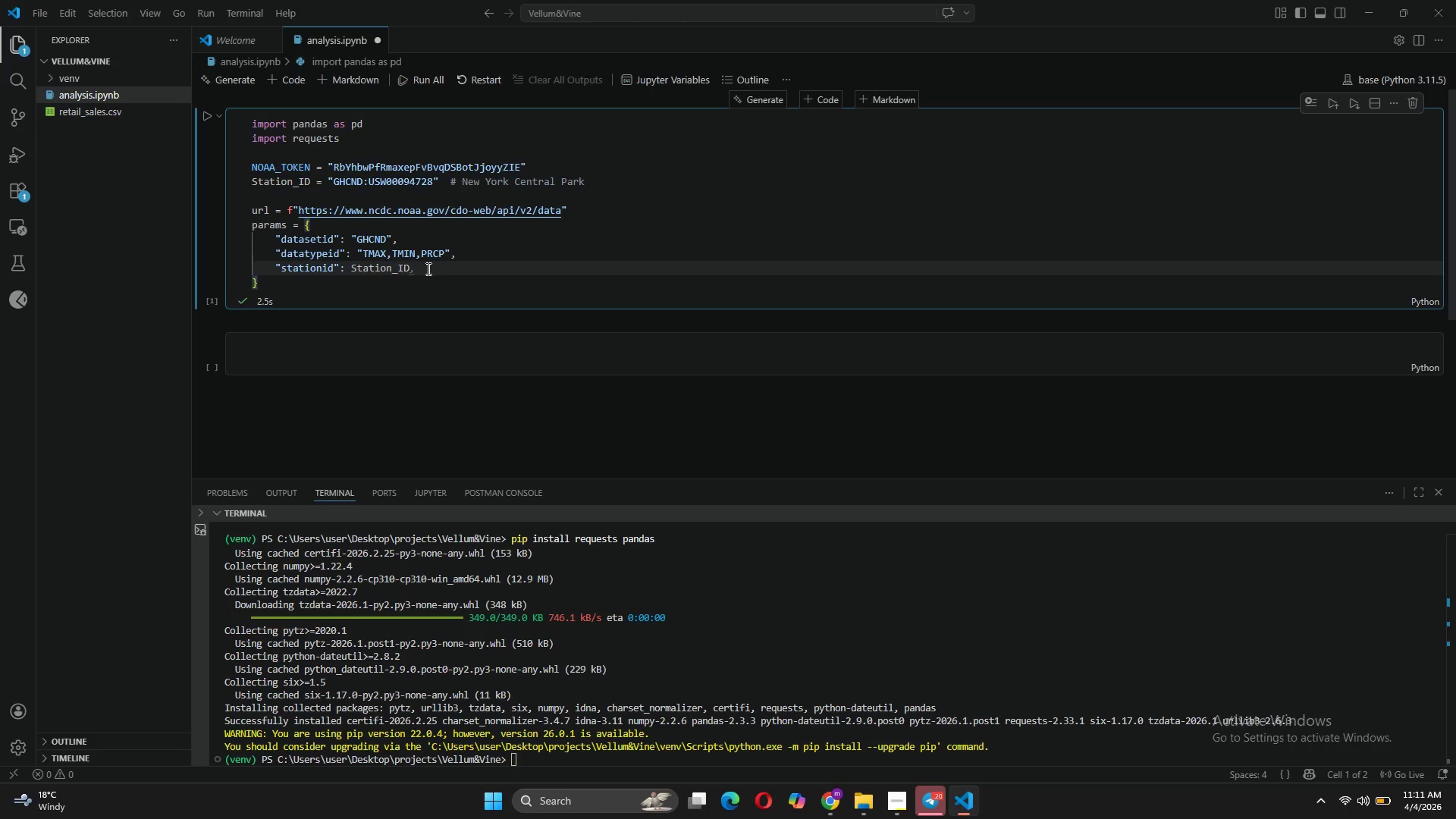 
key(Semicolon)
 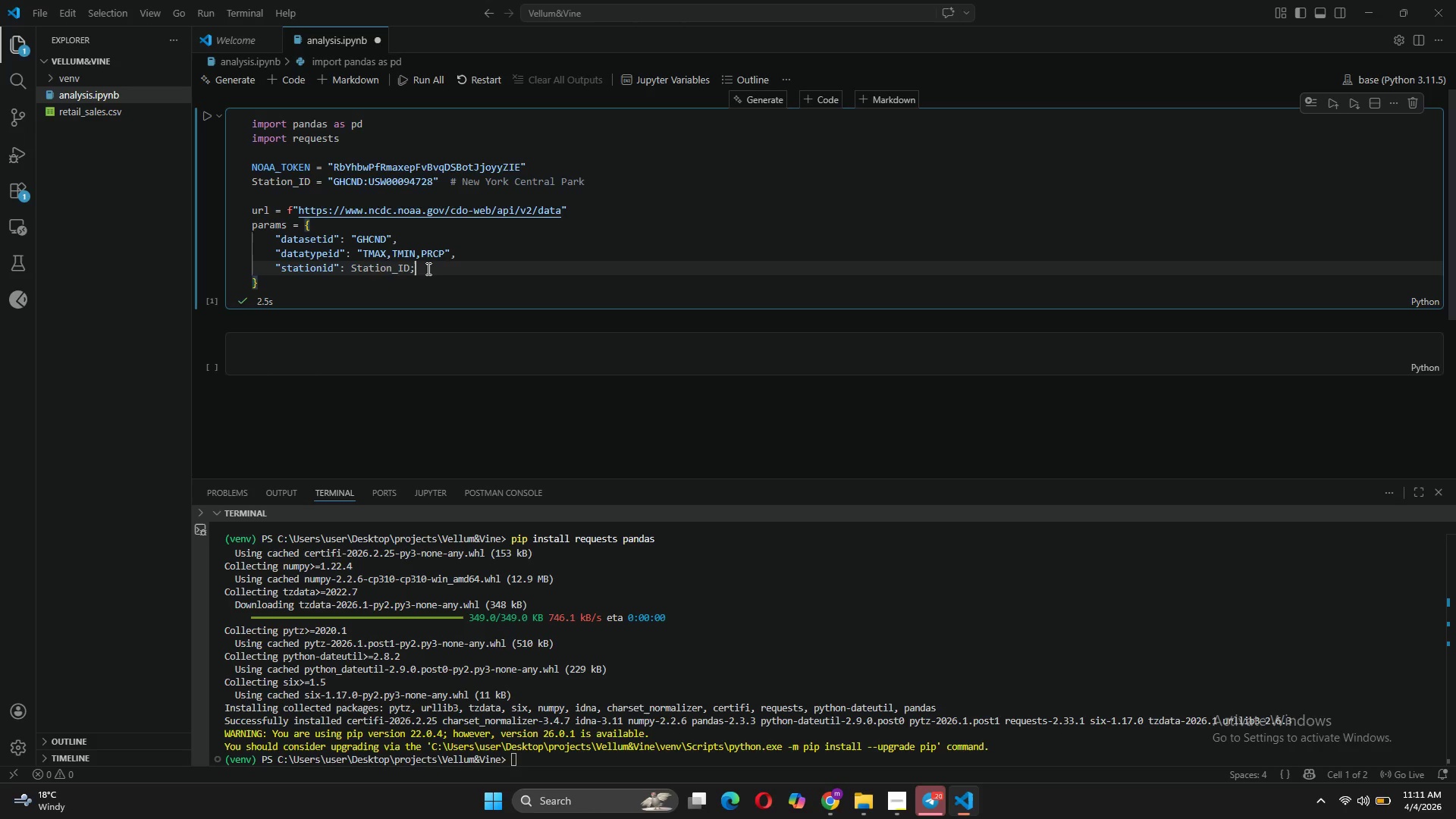 
key(Backspace)
 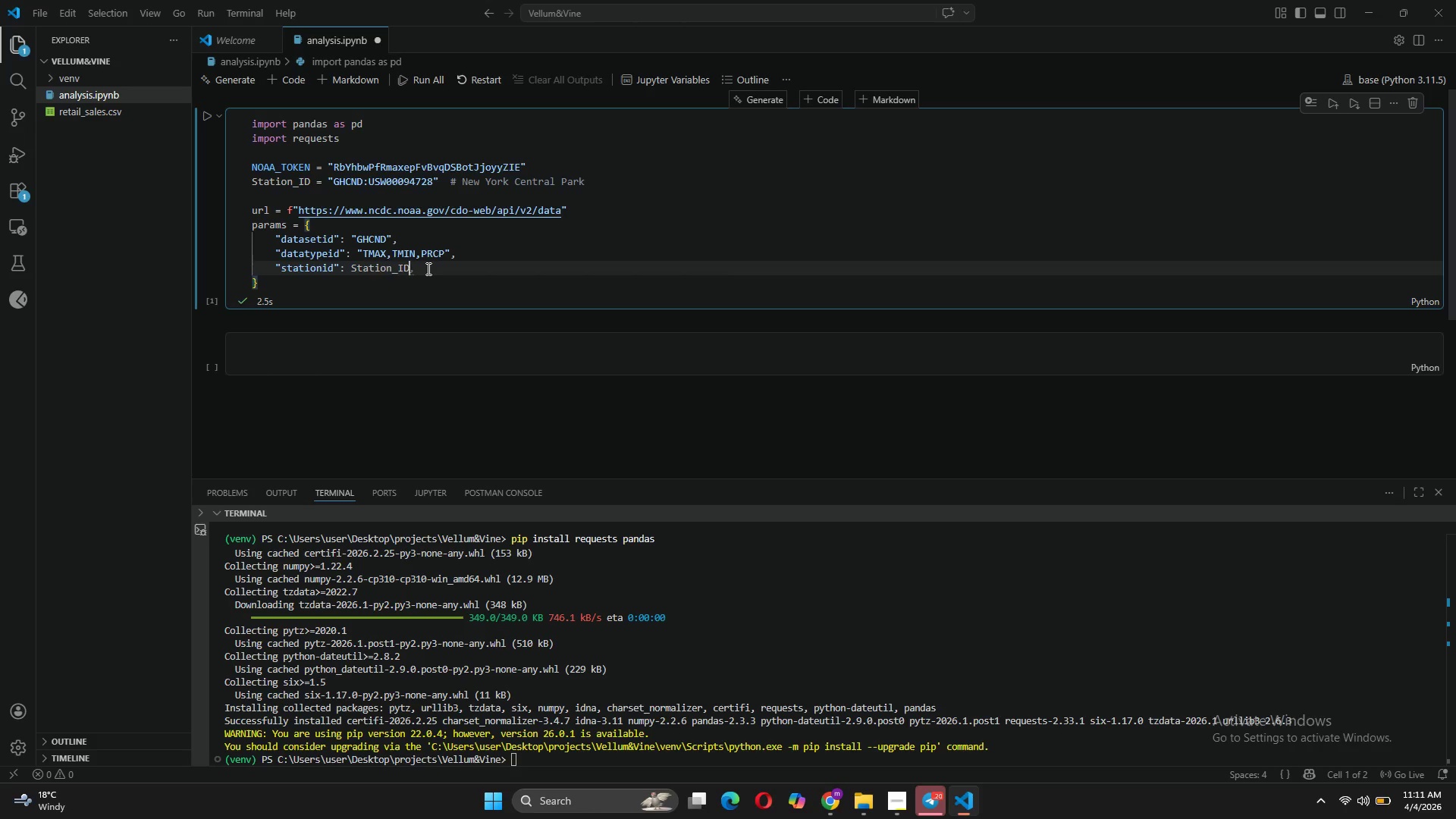 
key(Comma)
 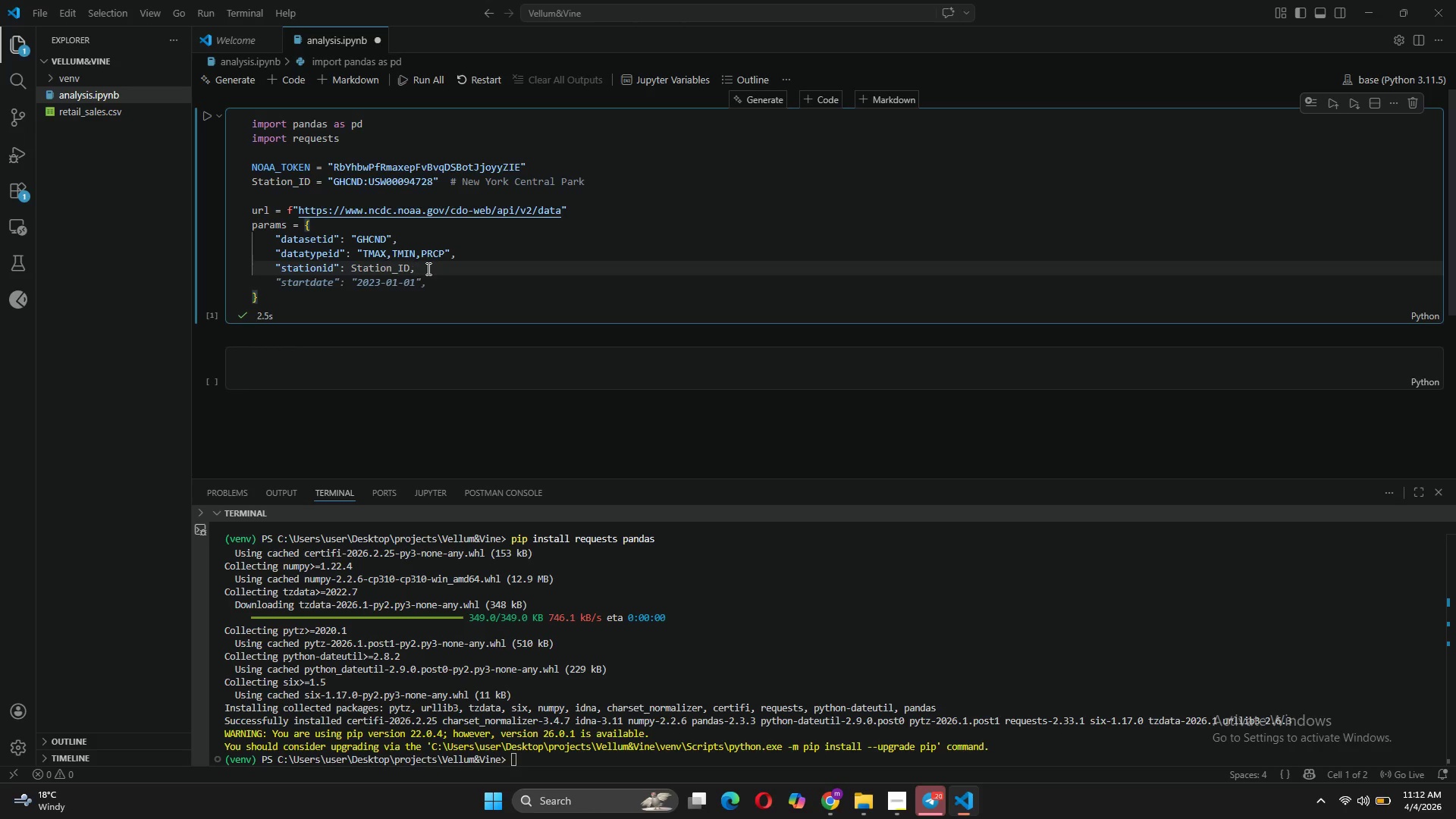 
key(Enter)
 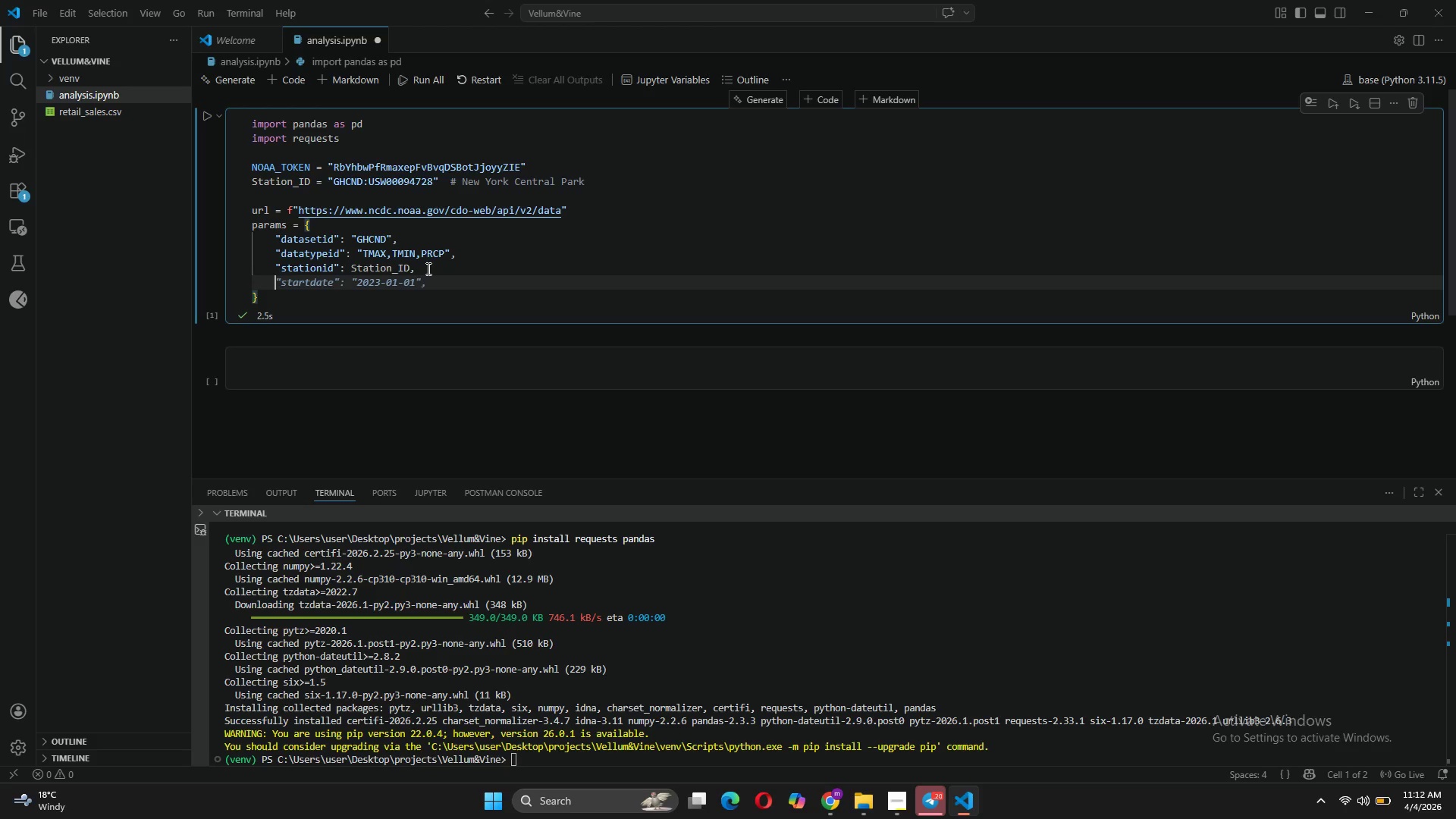 
key(Tab)
 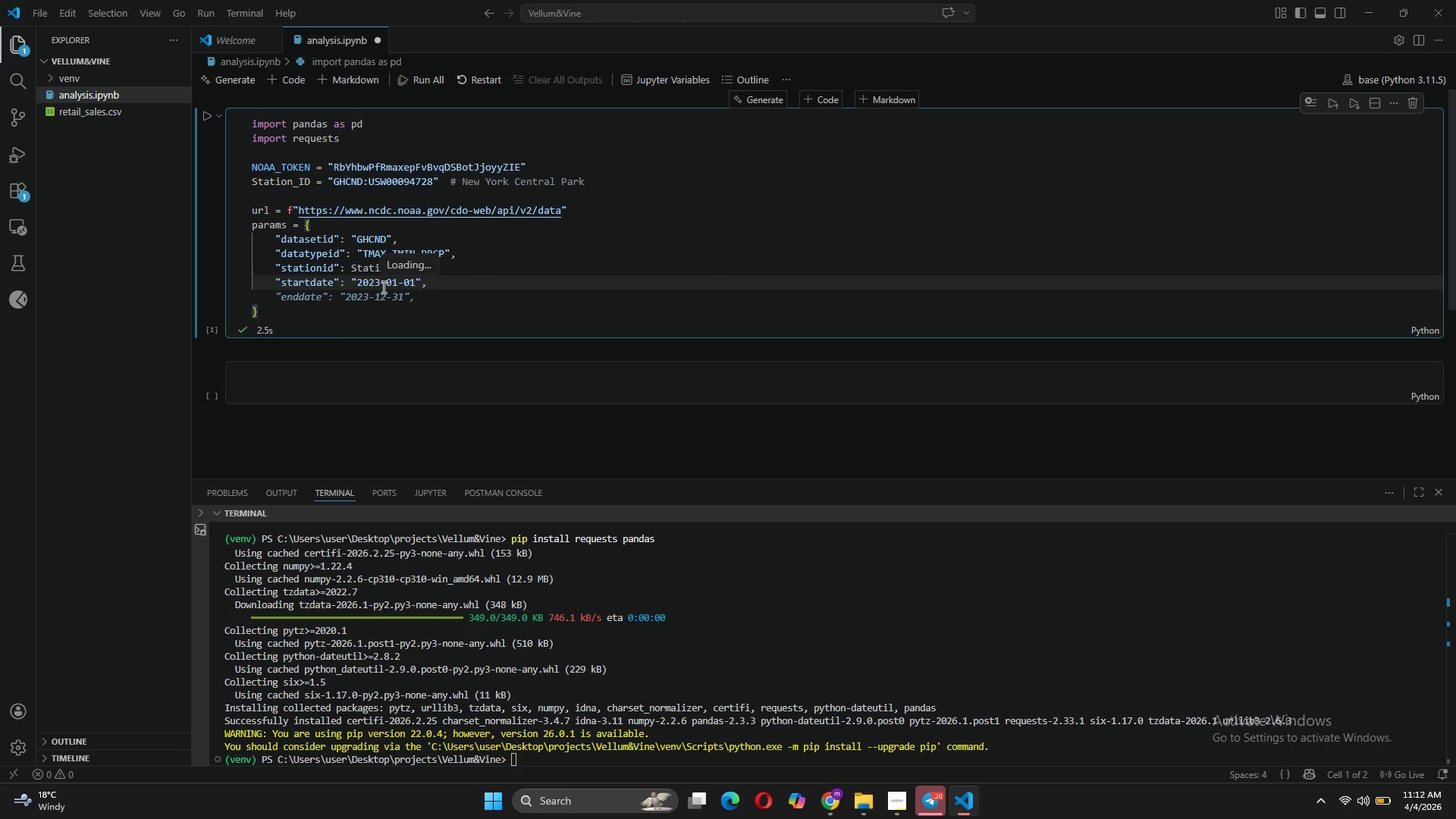 
wait(5.39)
 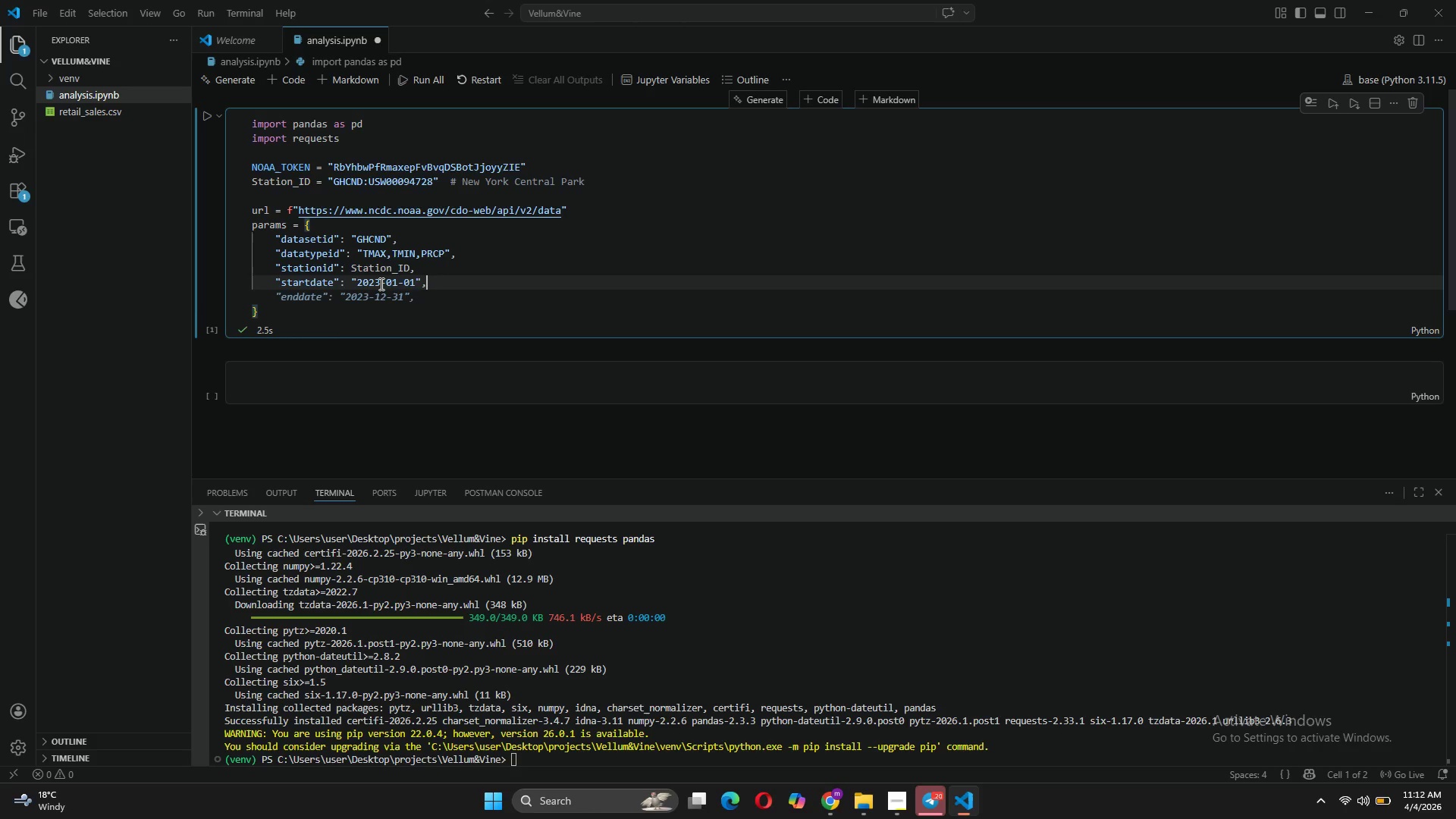 
left_click([379, 279])
 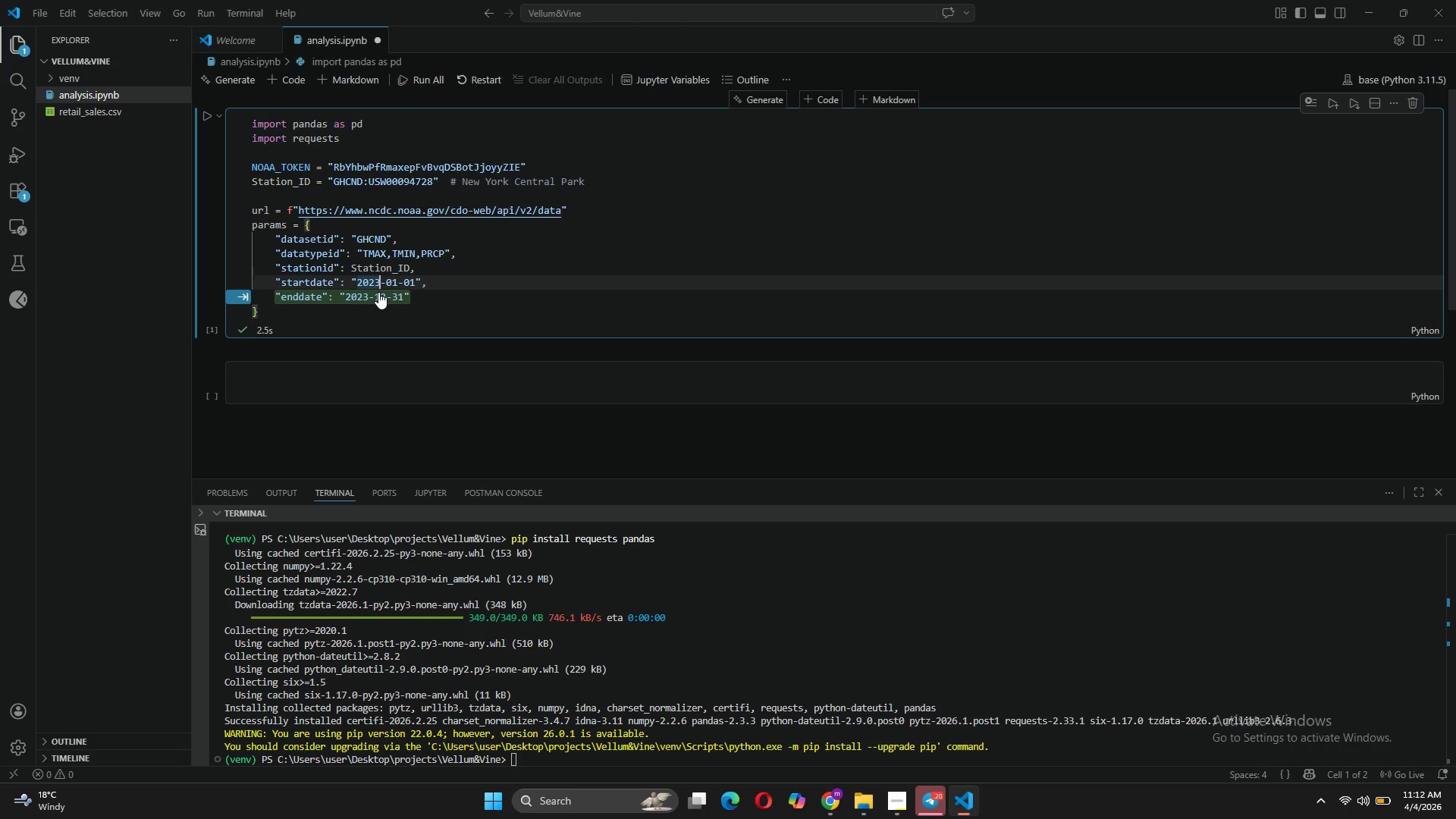 
key(Backspace)
key(Backspace)
type(19)
 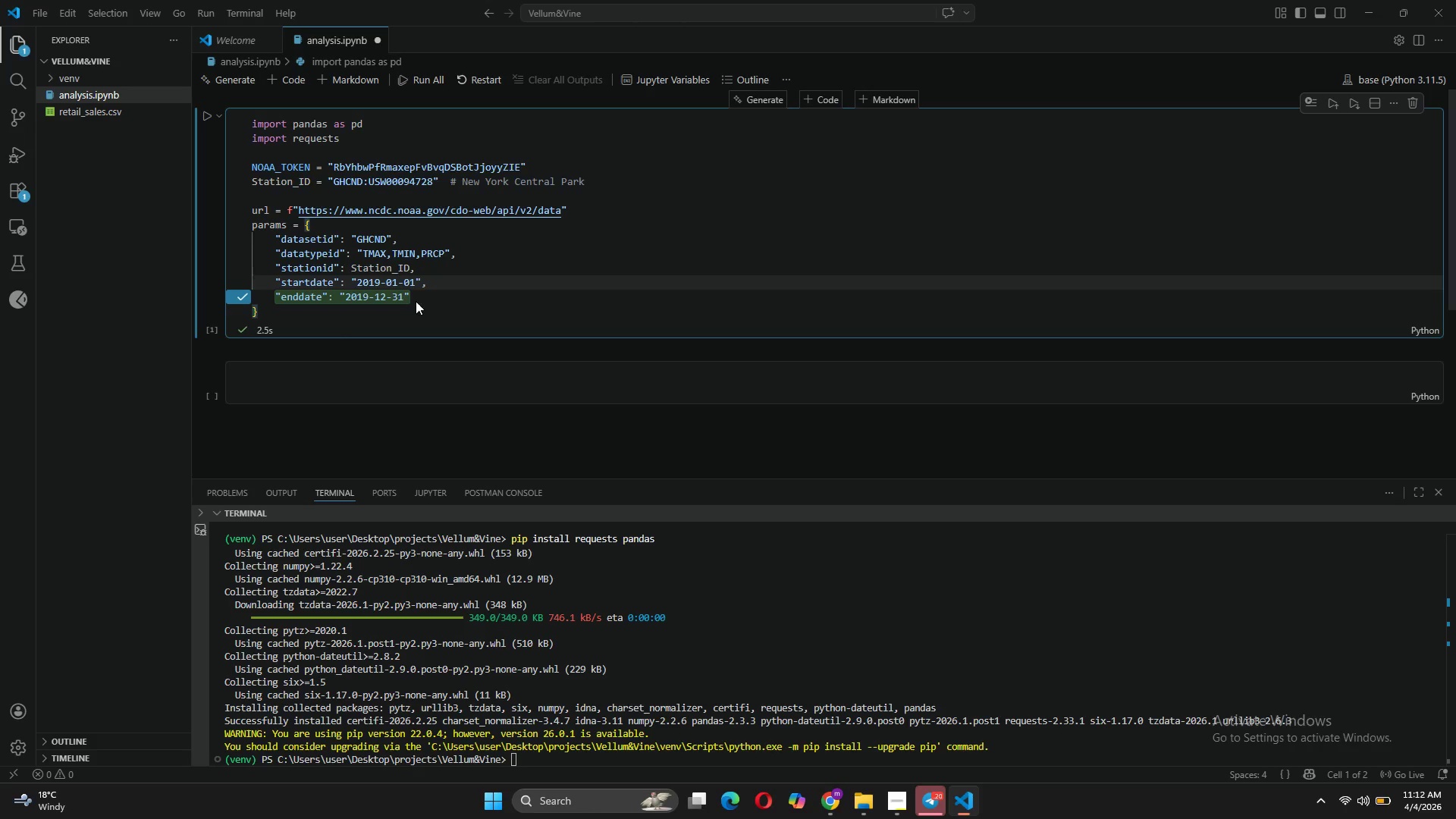 
left_click([415, 300])
 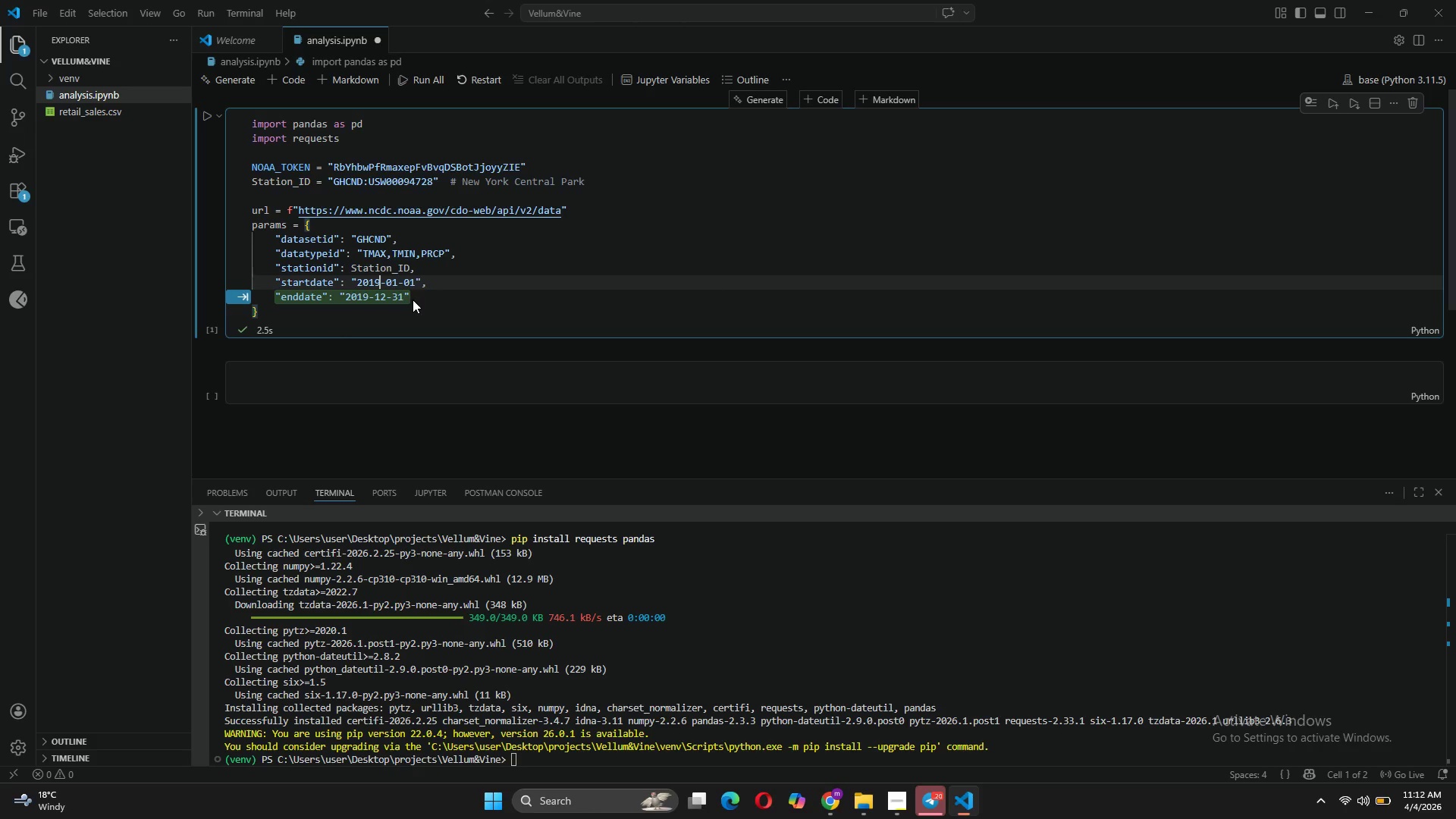 
left_click([413, 300])
 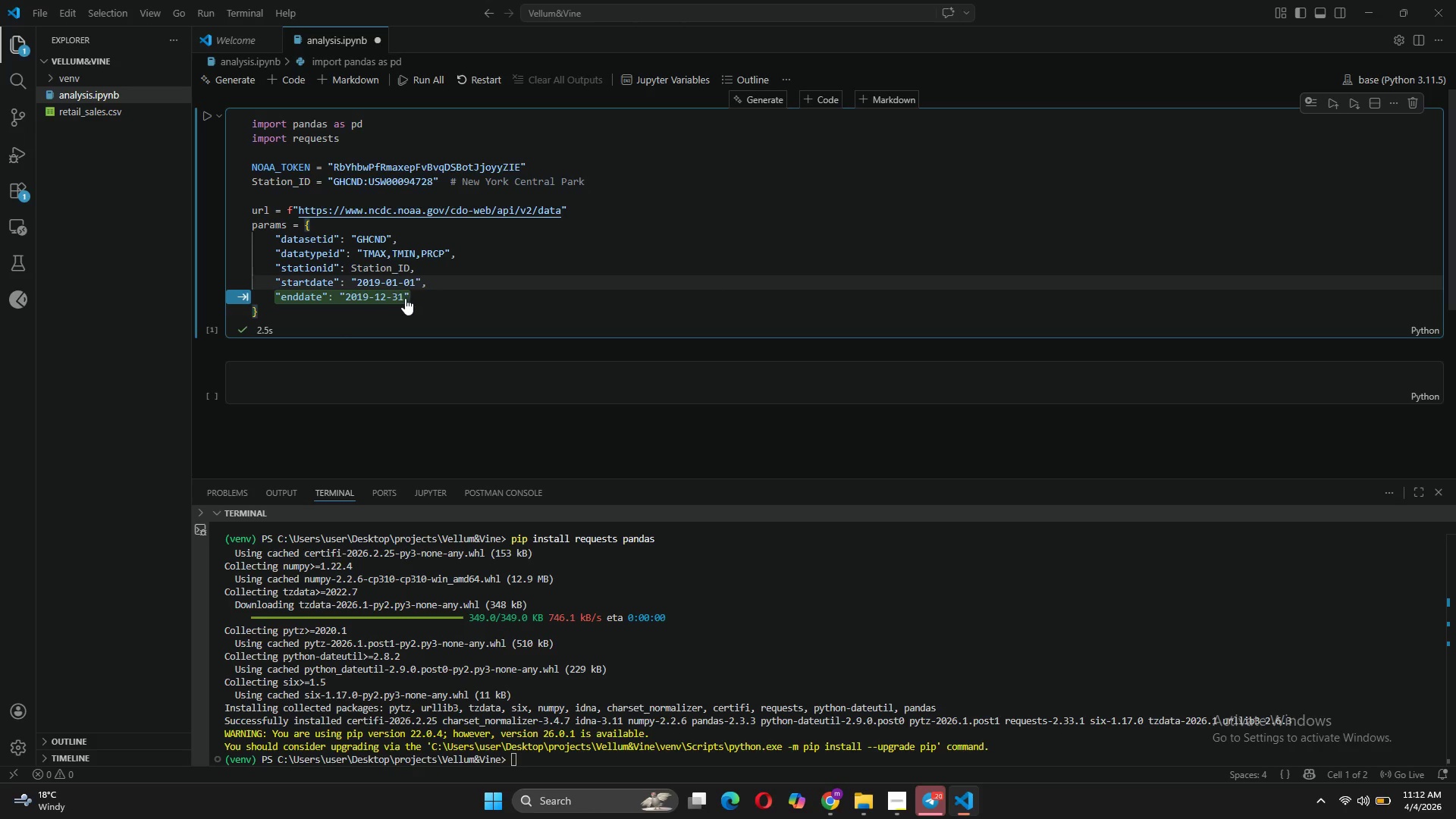 
left_click([403, 298])
 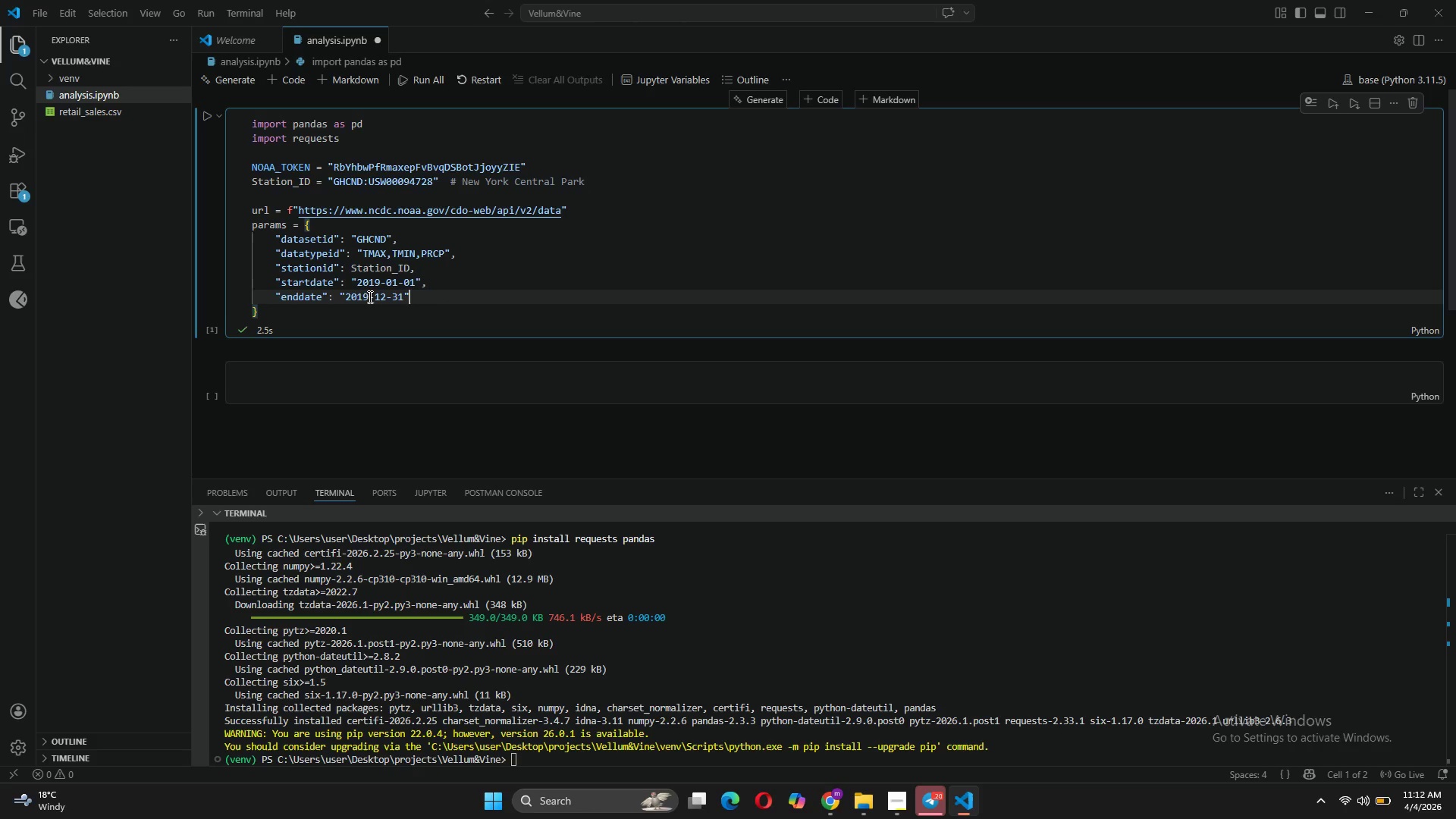 
key(Backspace)
key(Backspace)
type(23)
 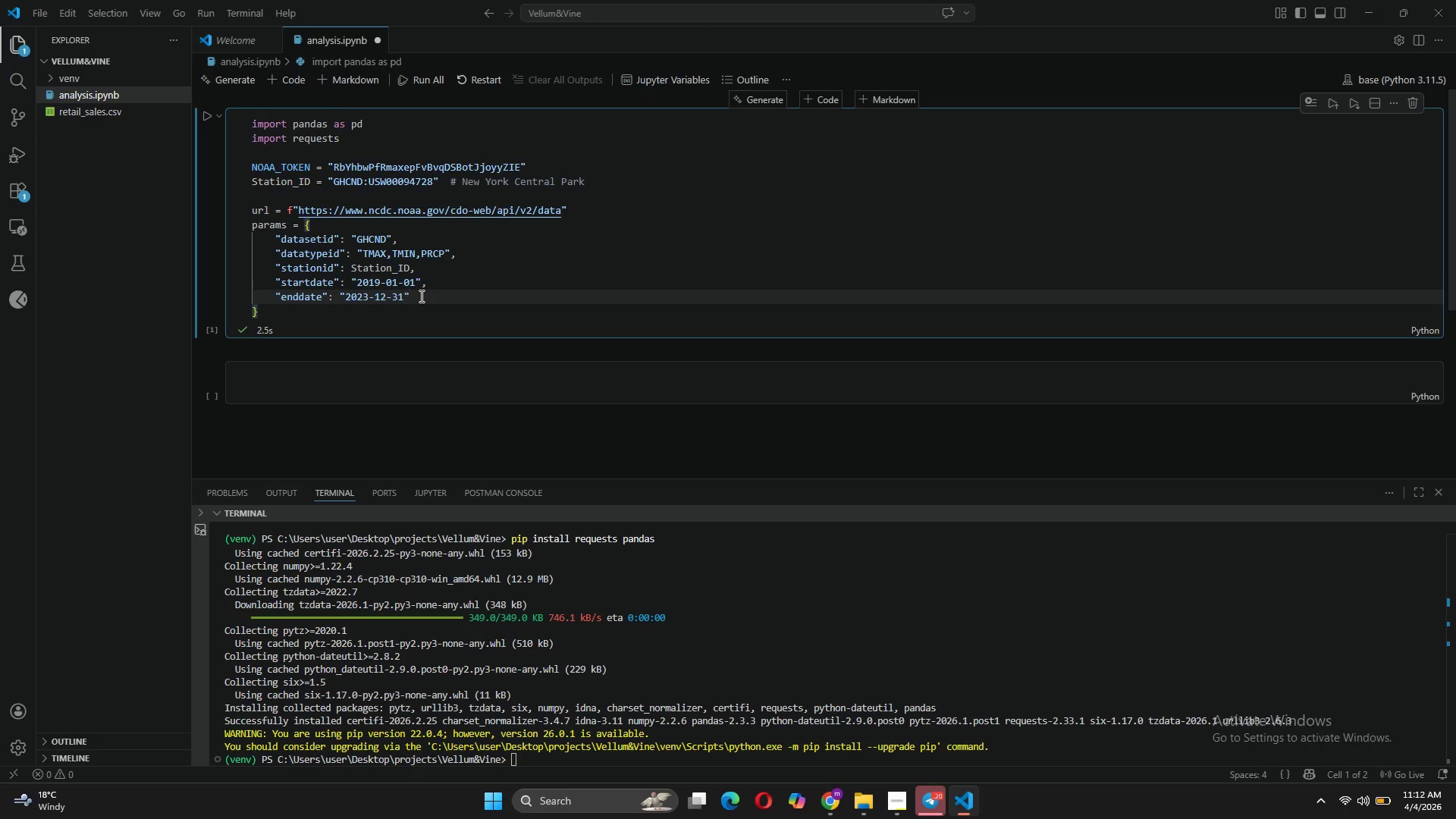 
key(Comma)
 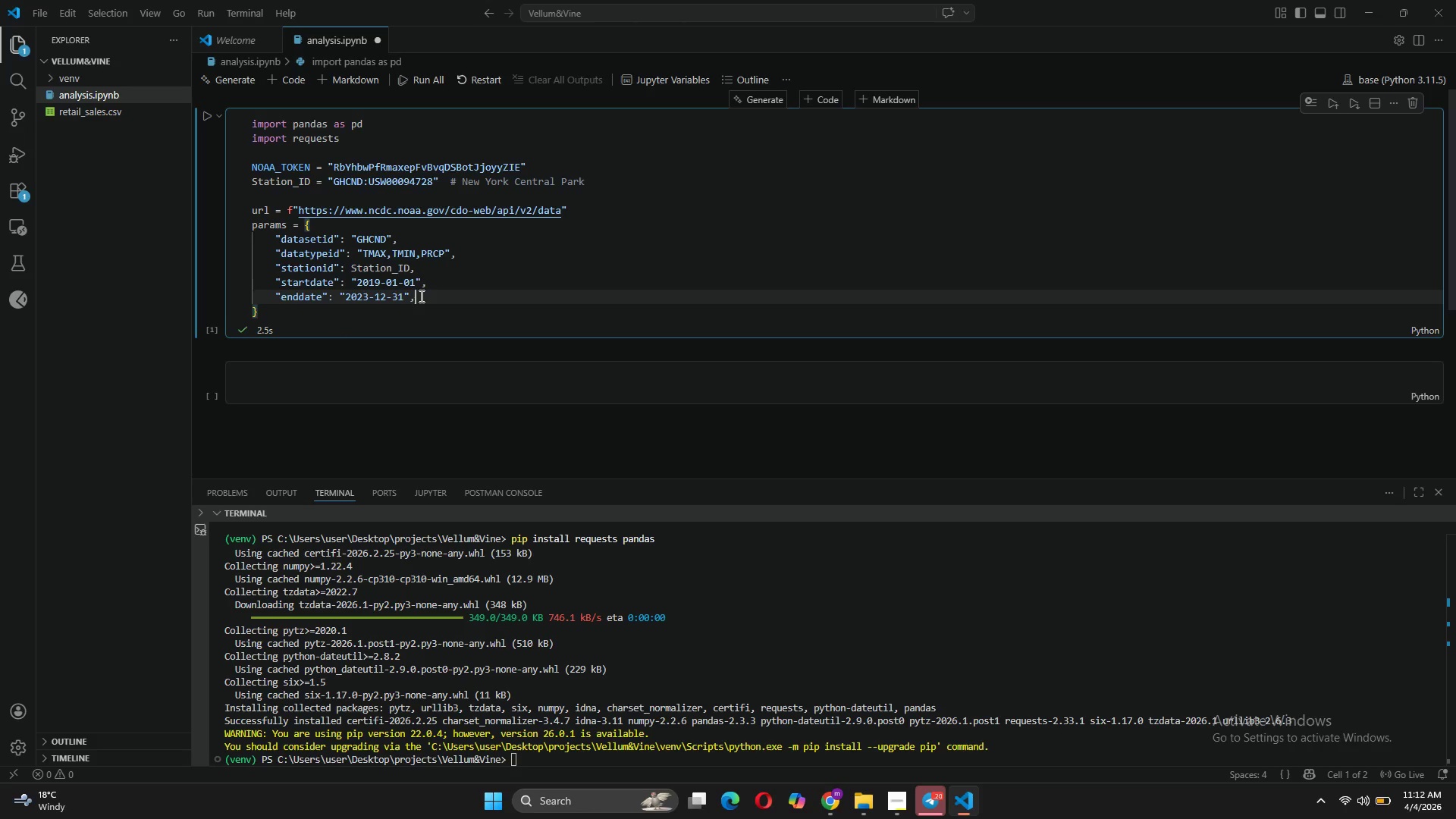 
key(Enter)
 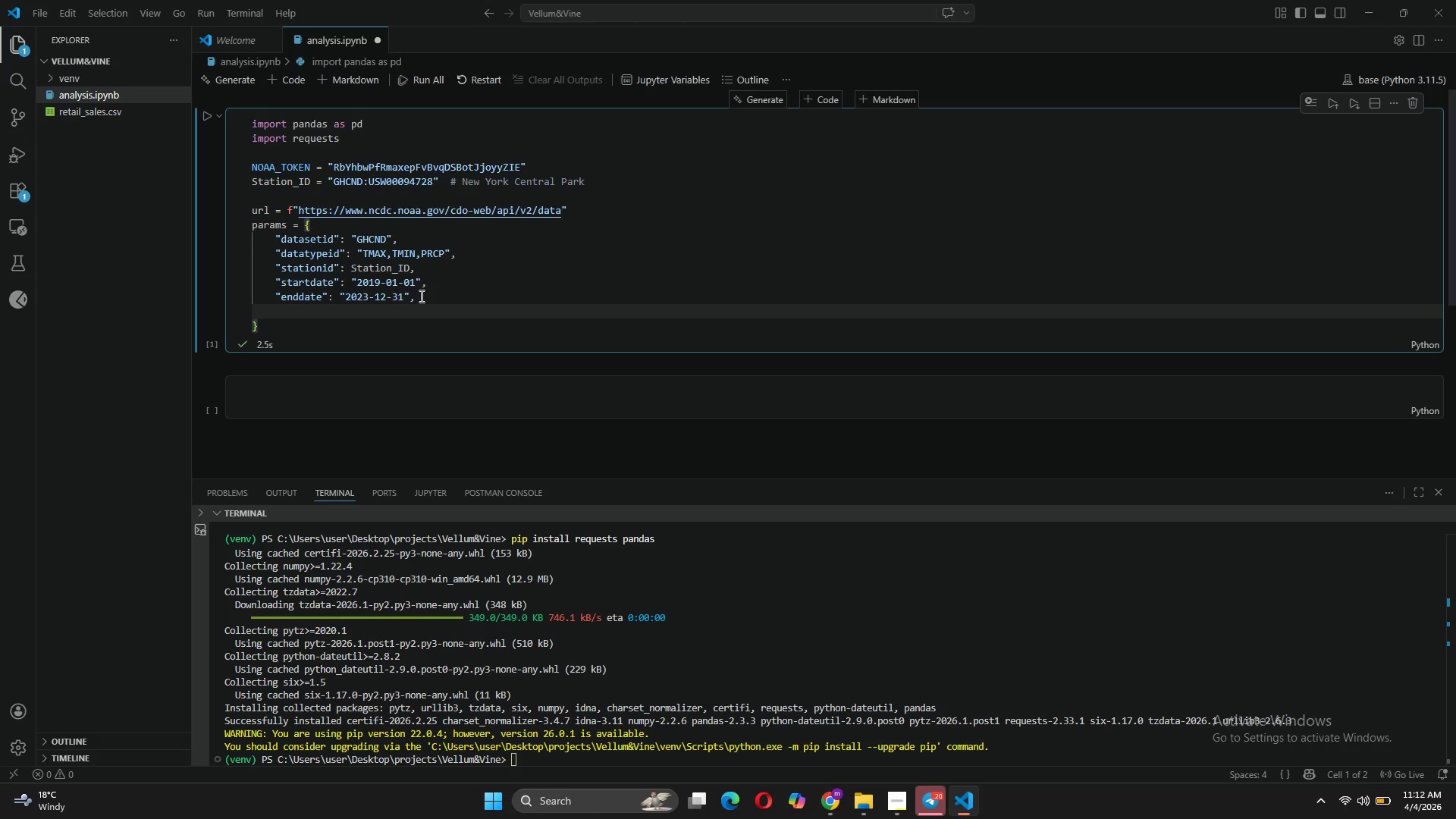 
wait(5.08)
 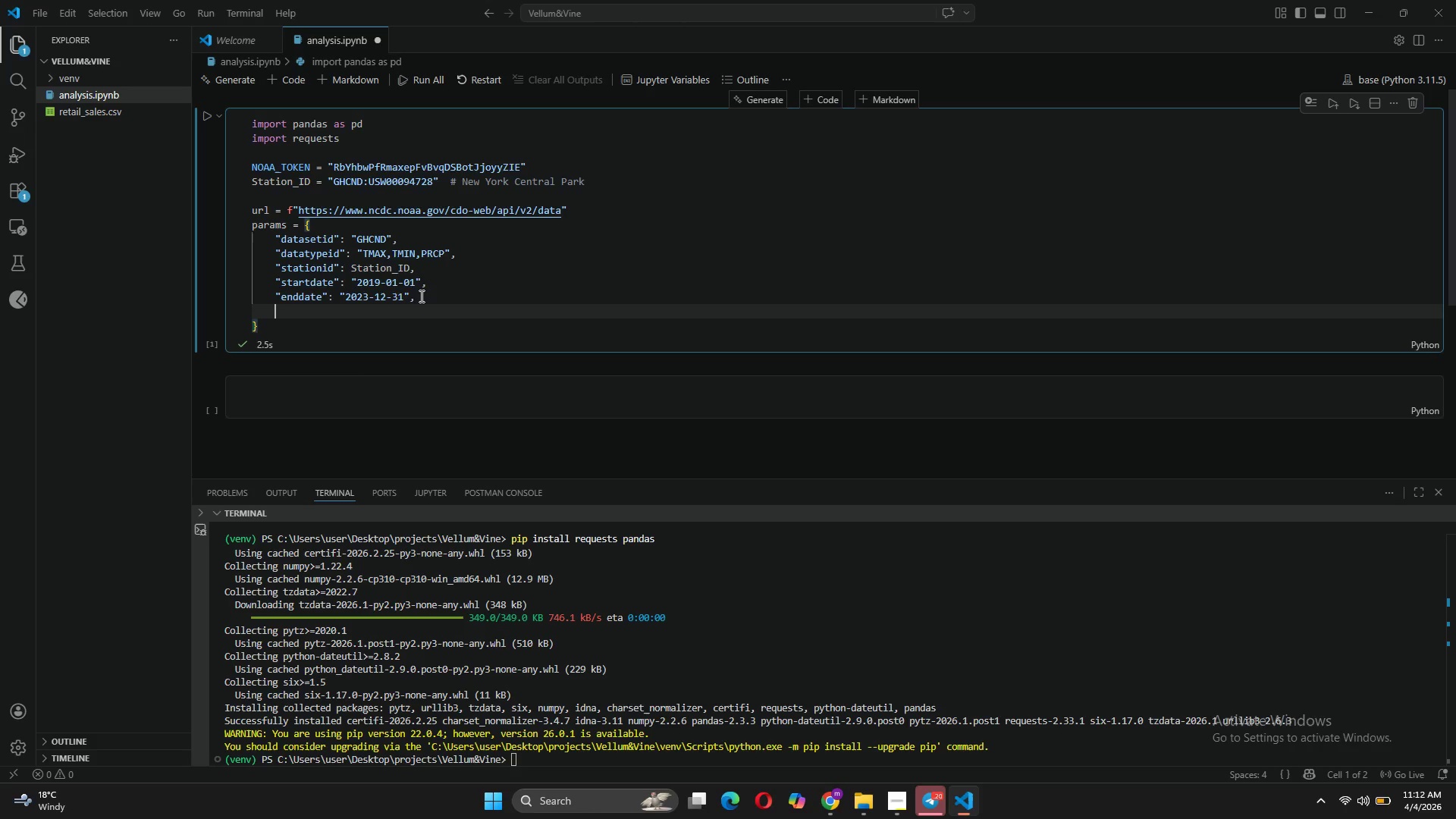 
type("uni)
key(Tab)
 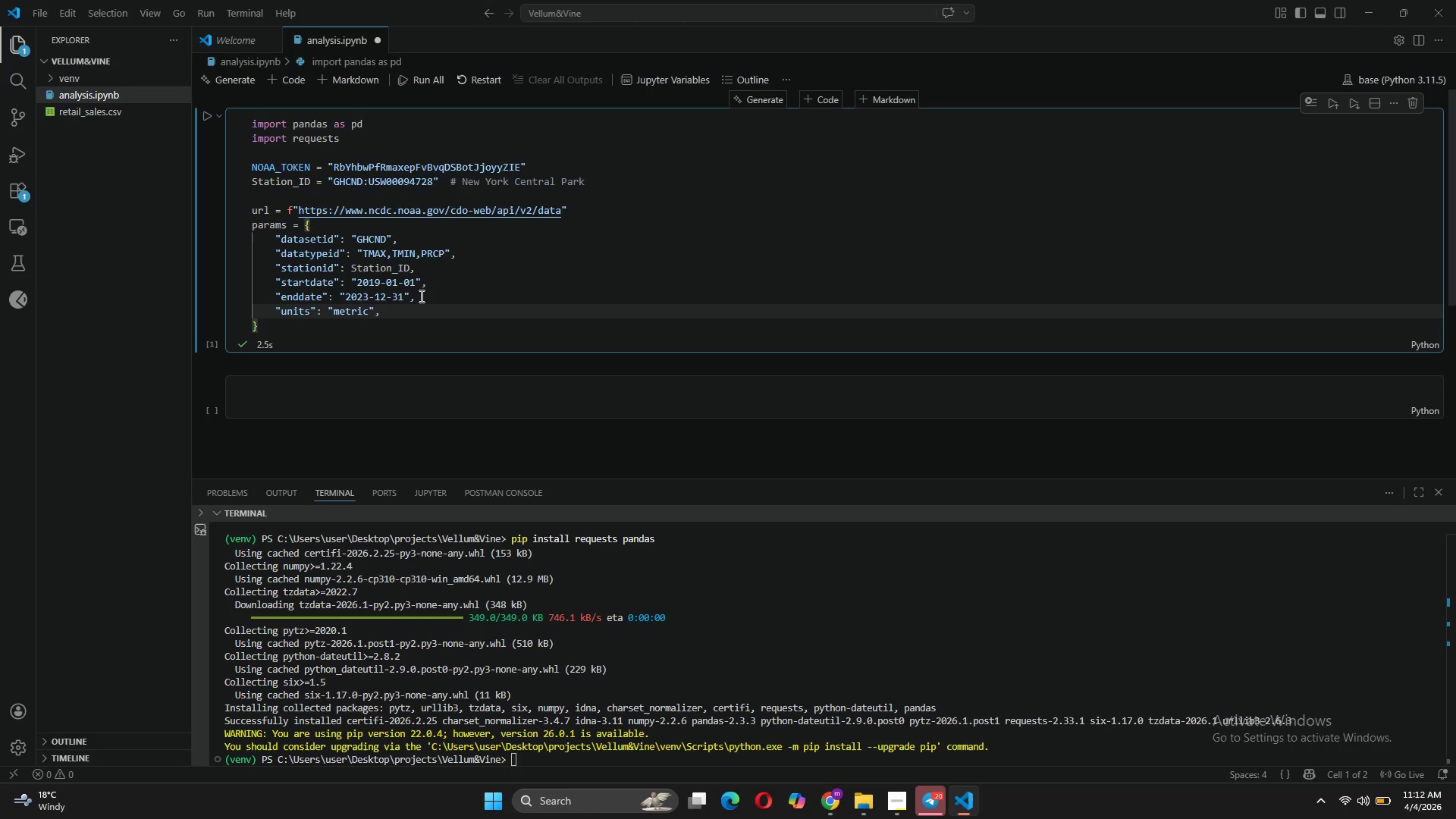 
key(Enter)
 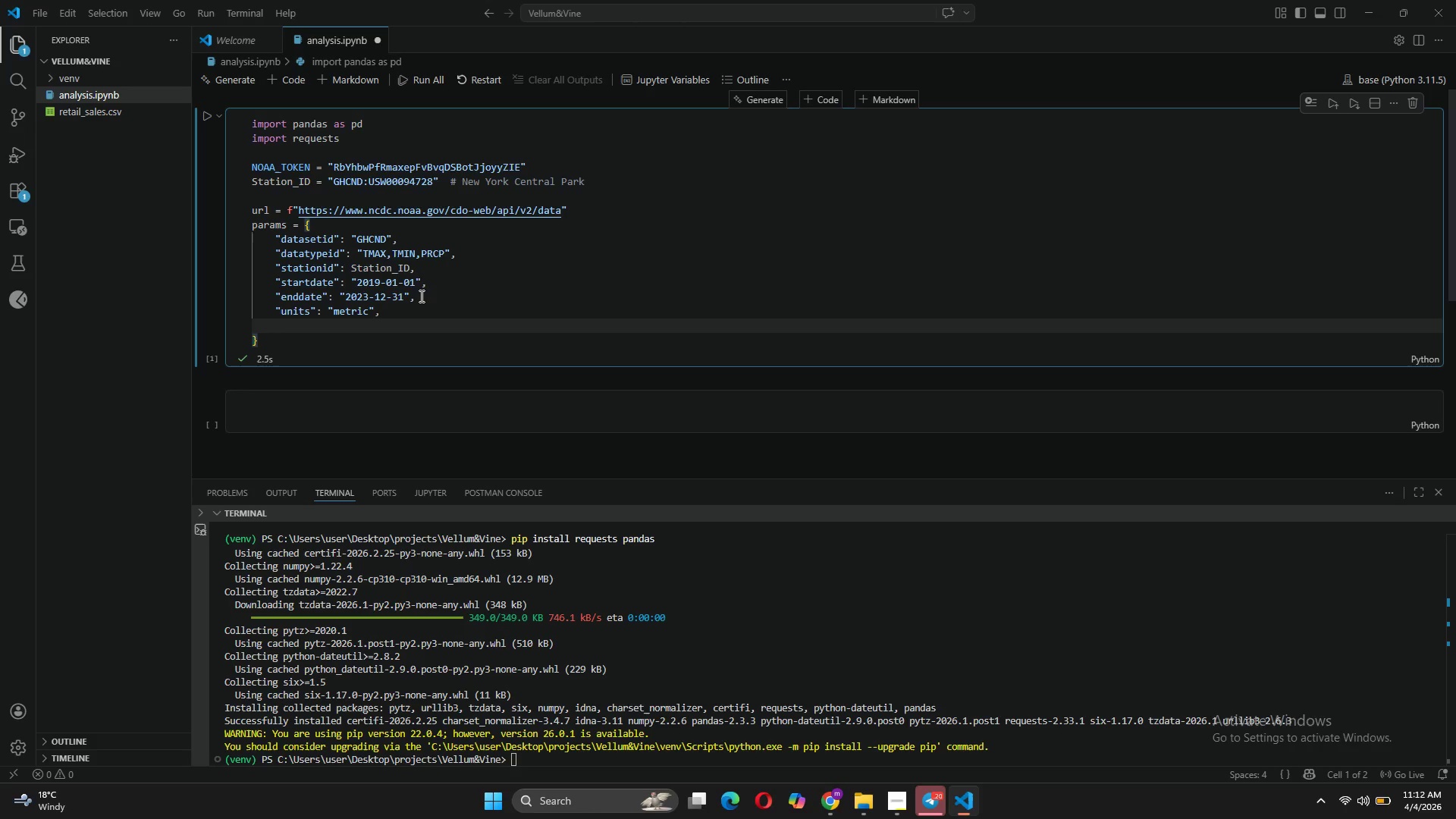 
type(li)
key(Tab)
 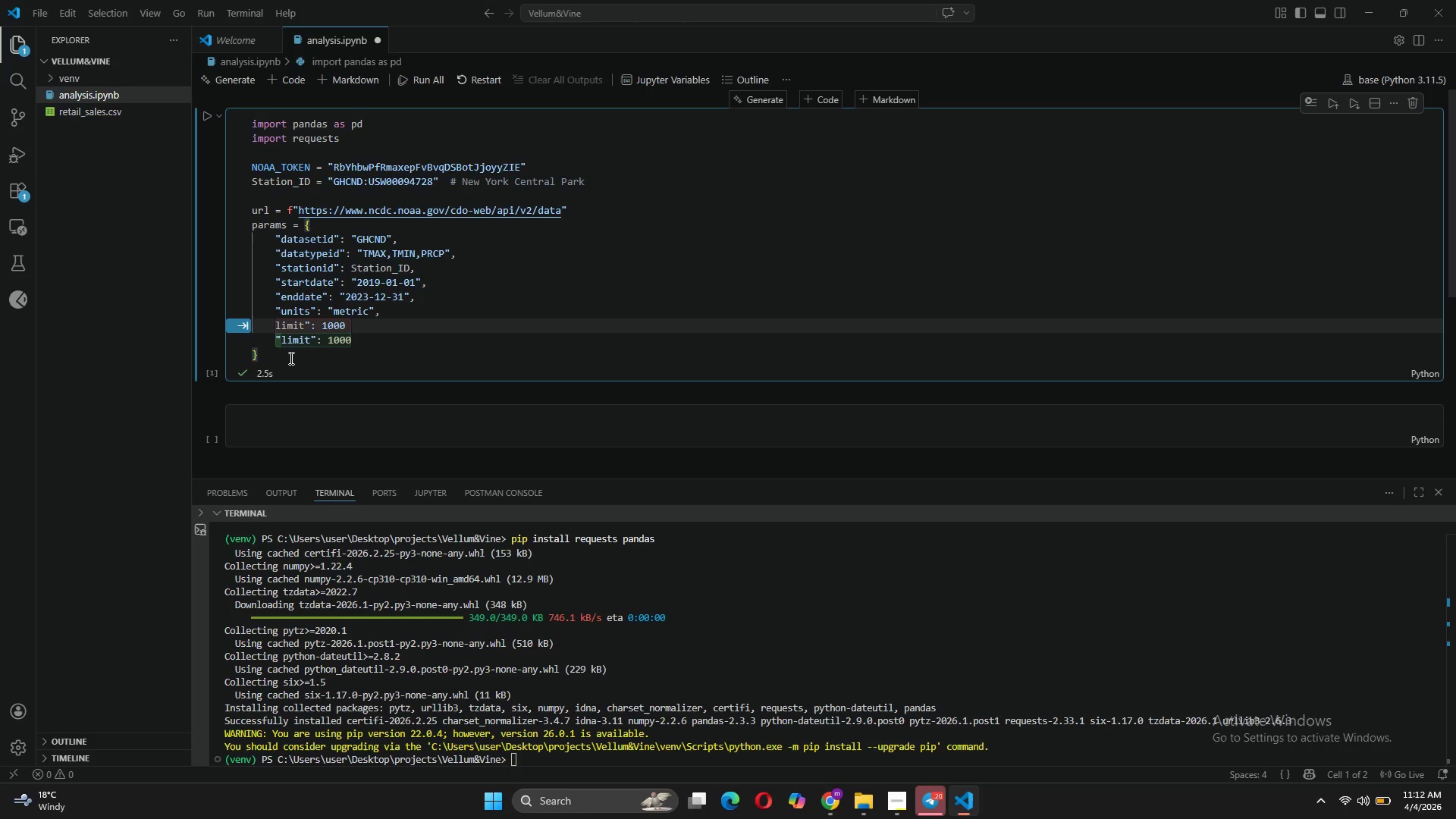 
wait(7.16)
 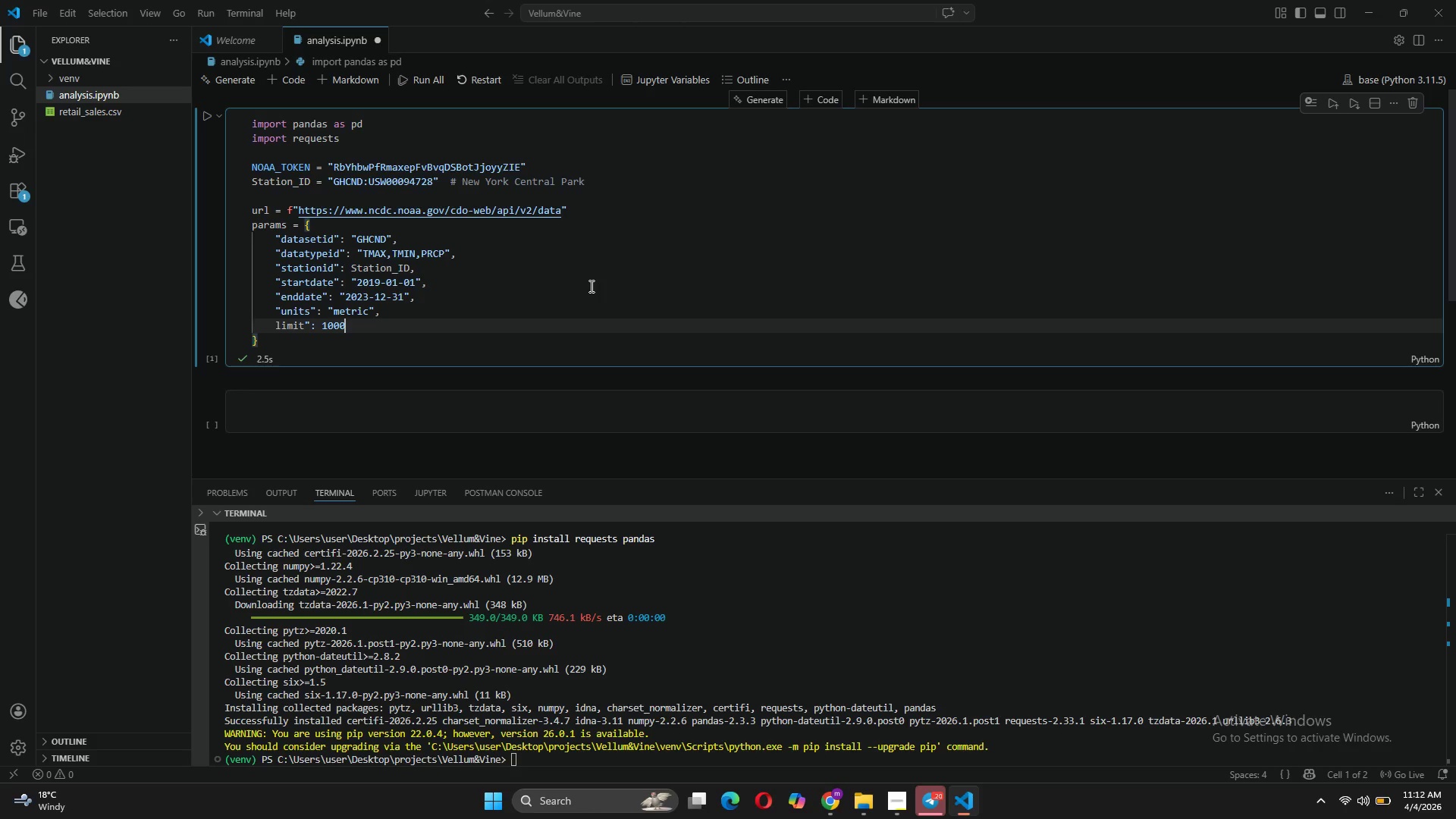 
key(Tab)
 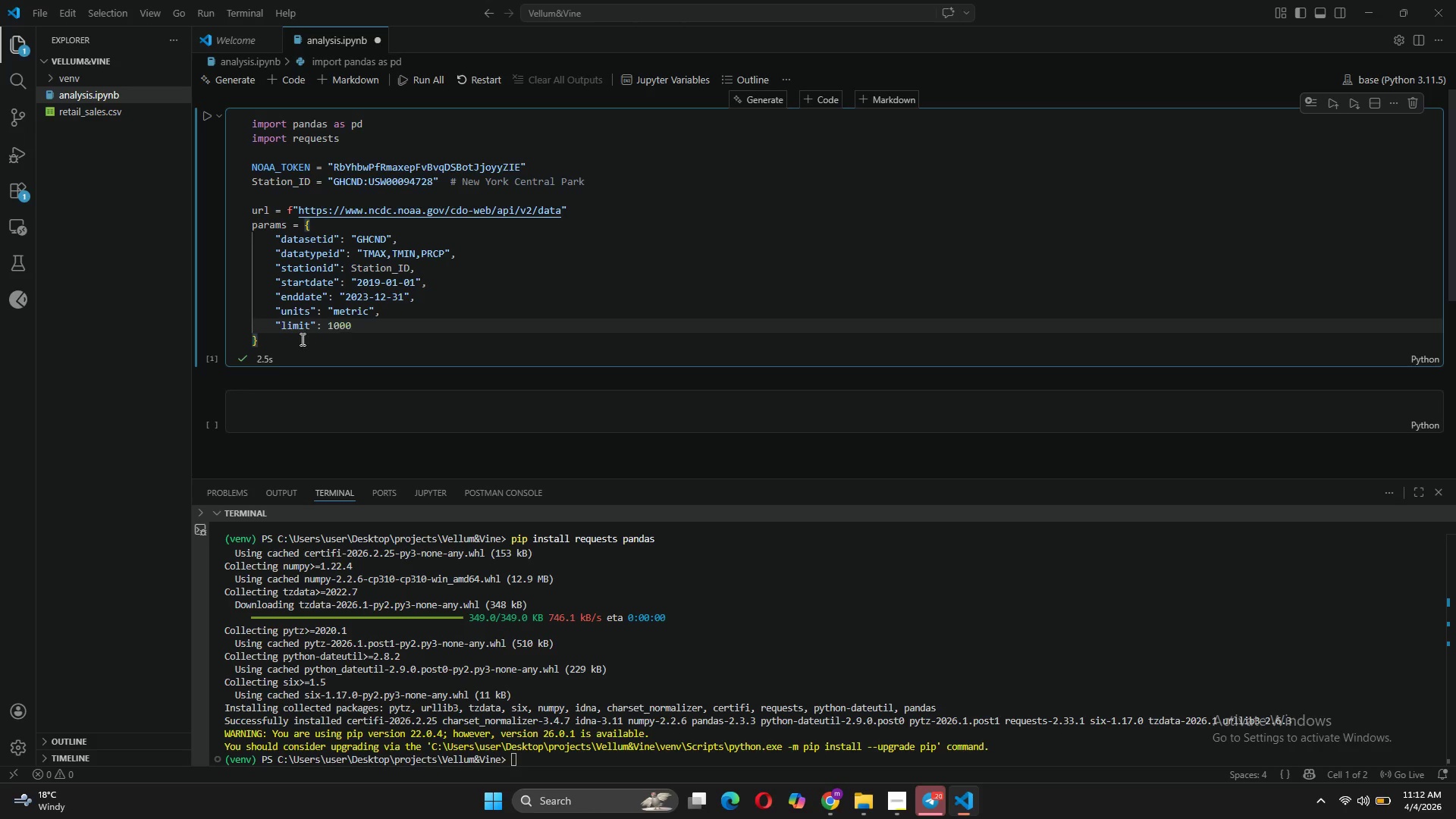 
key(Enter)
 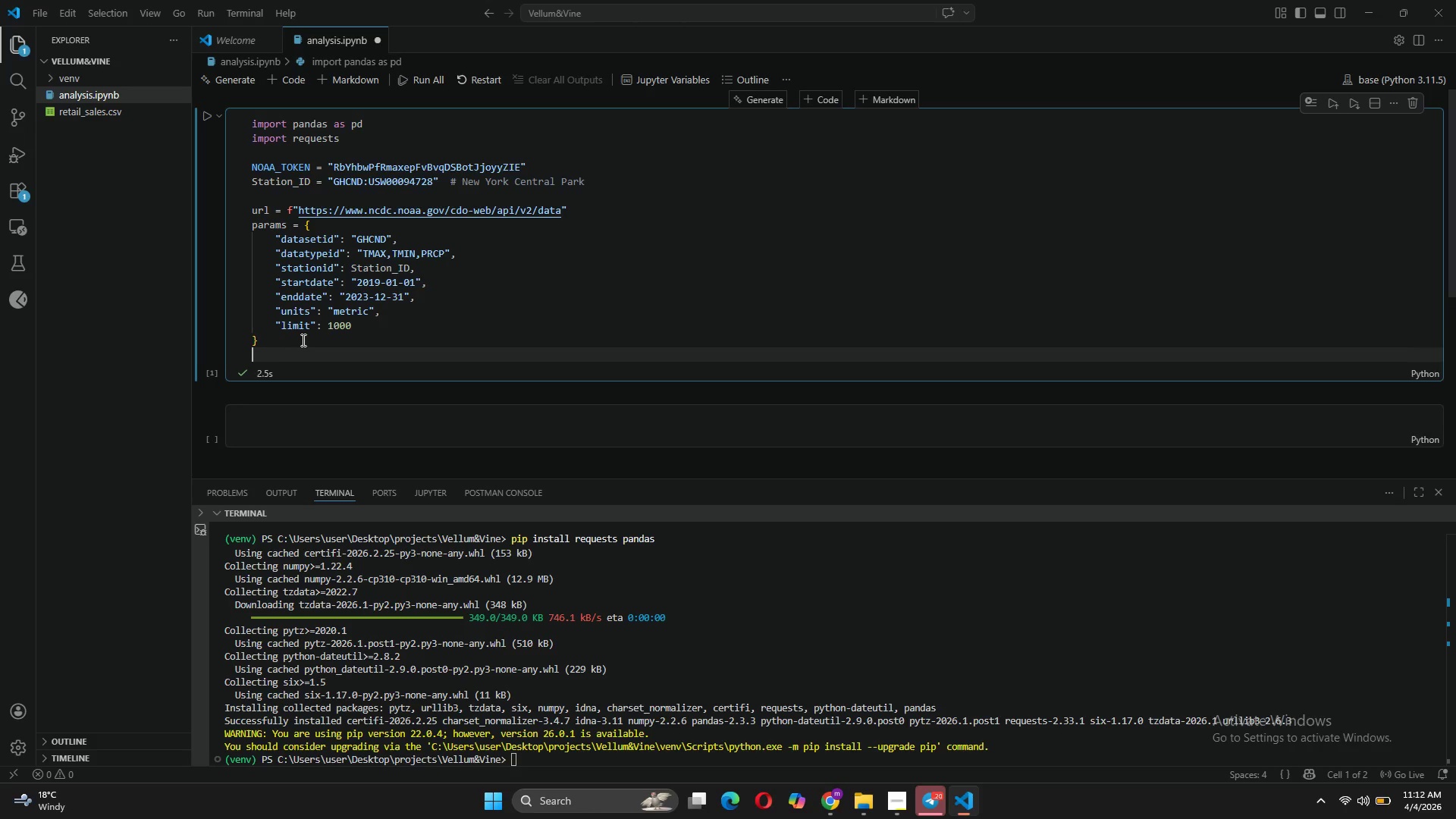 
key(Enter)
 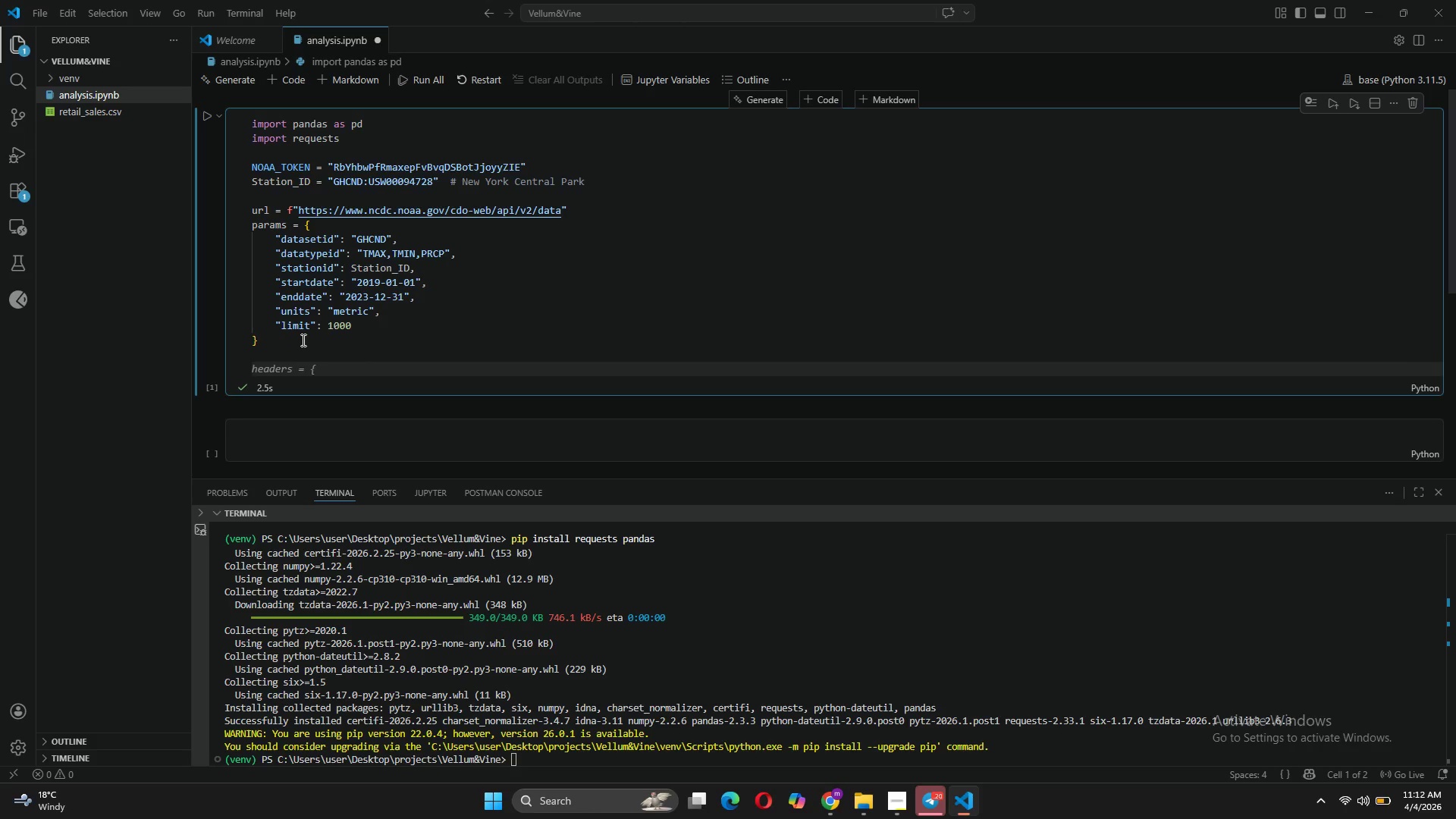 
type(head)
key(Tab)
type(")
 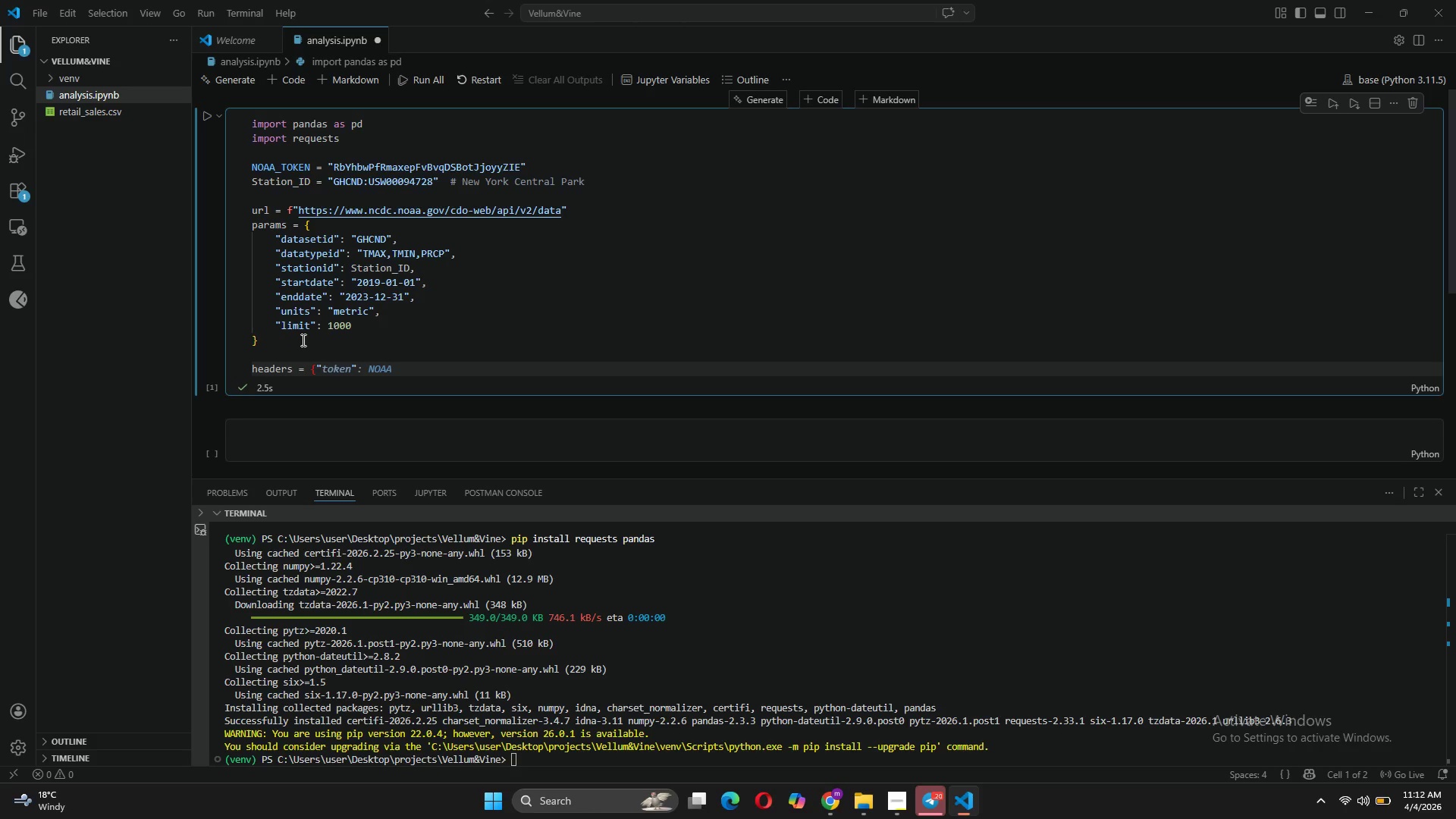 
key(Tab)
 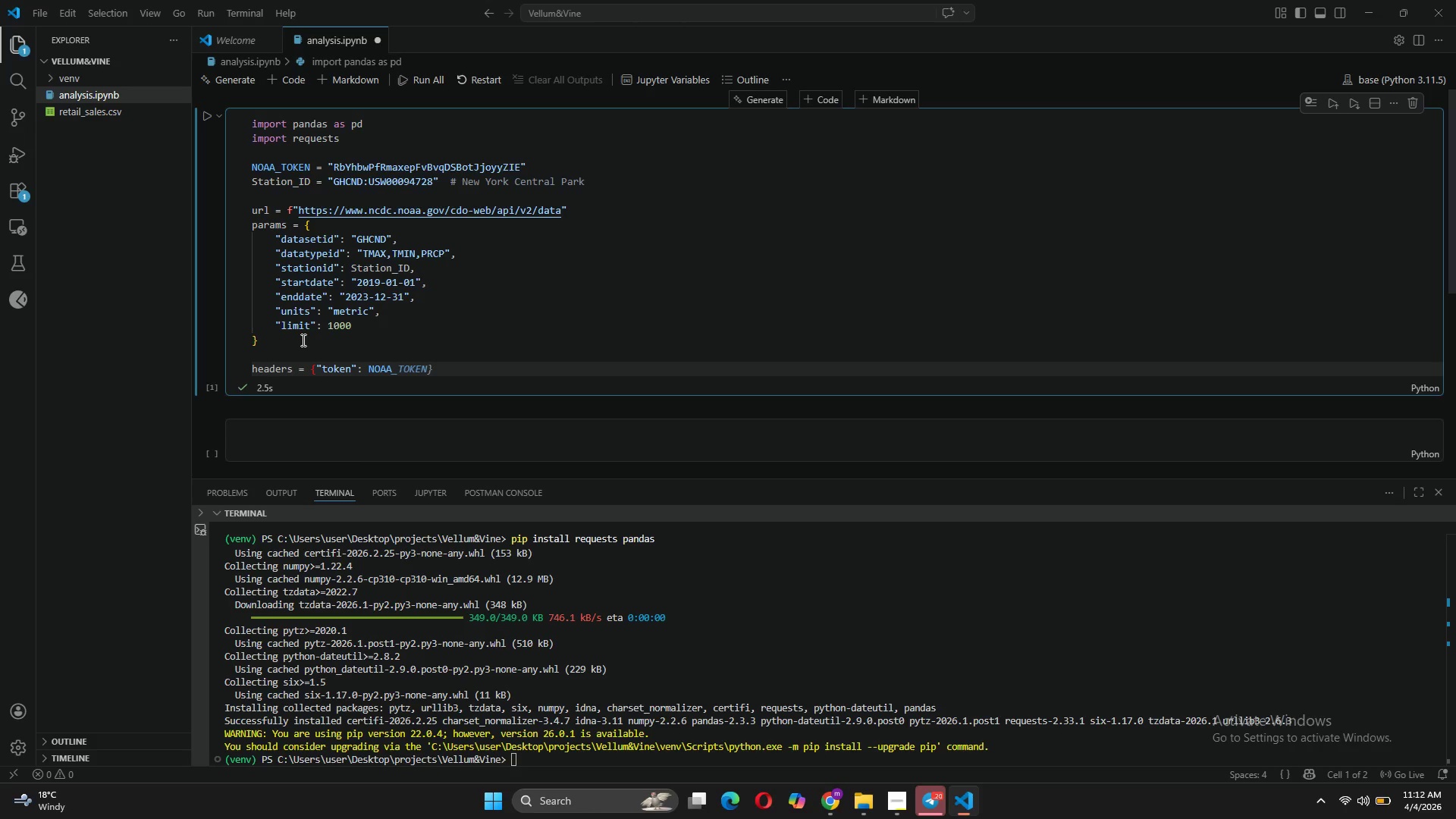 
key(Tab)
 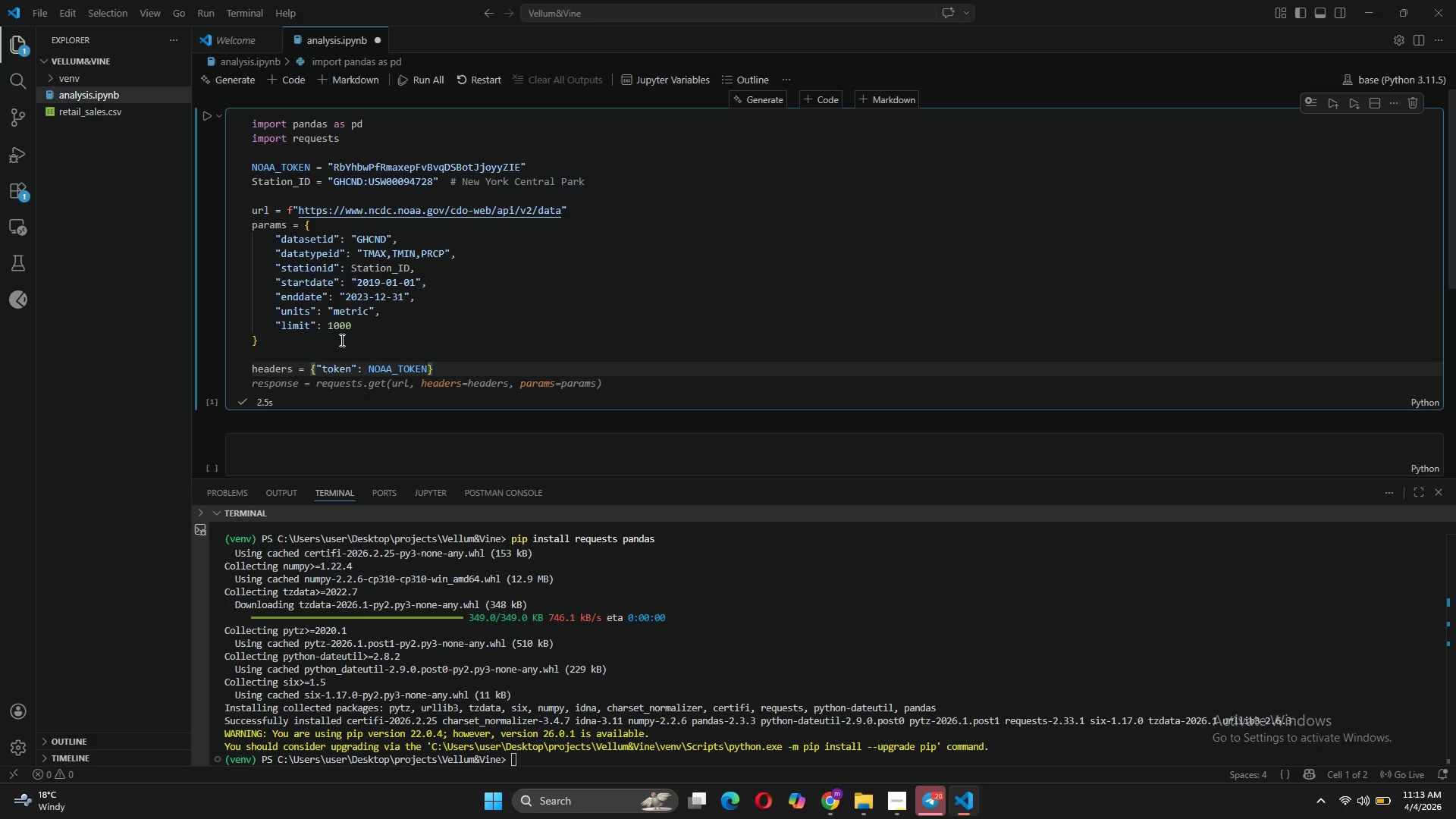 
wait(9.27)
 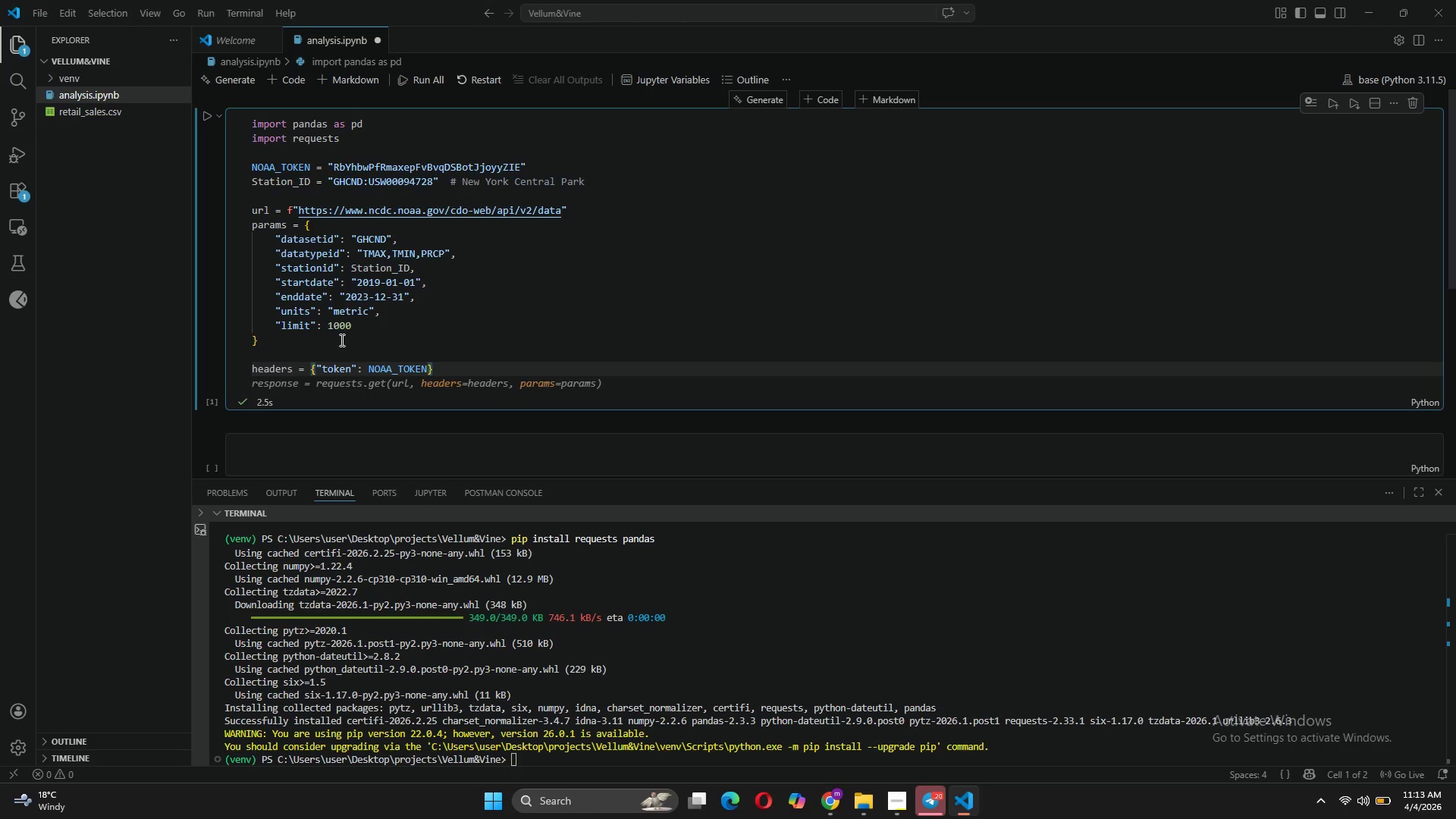 
key(ArrowDown)
 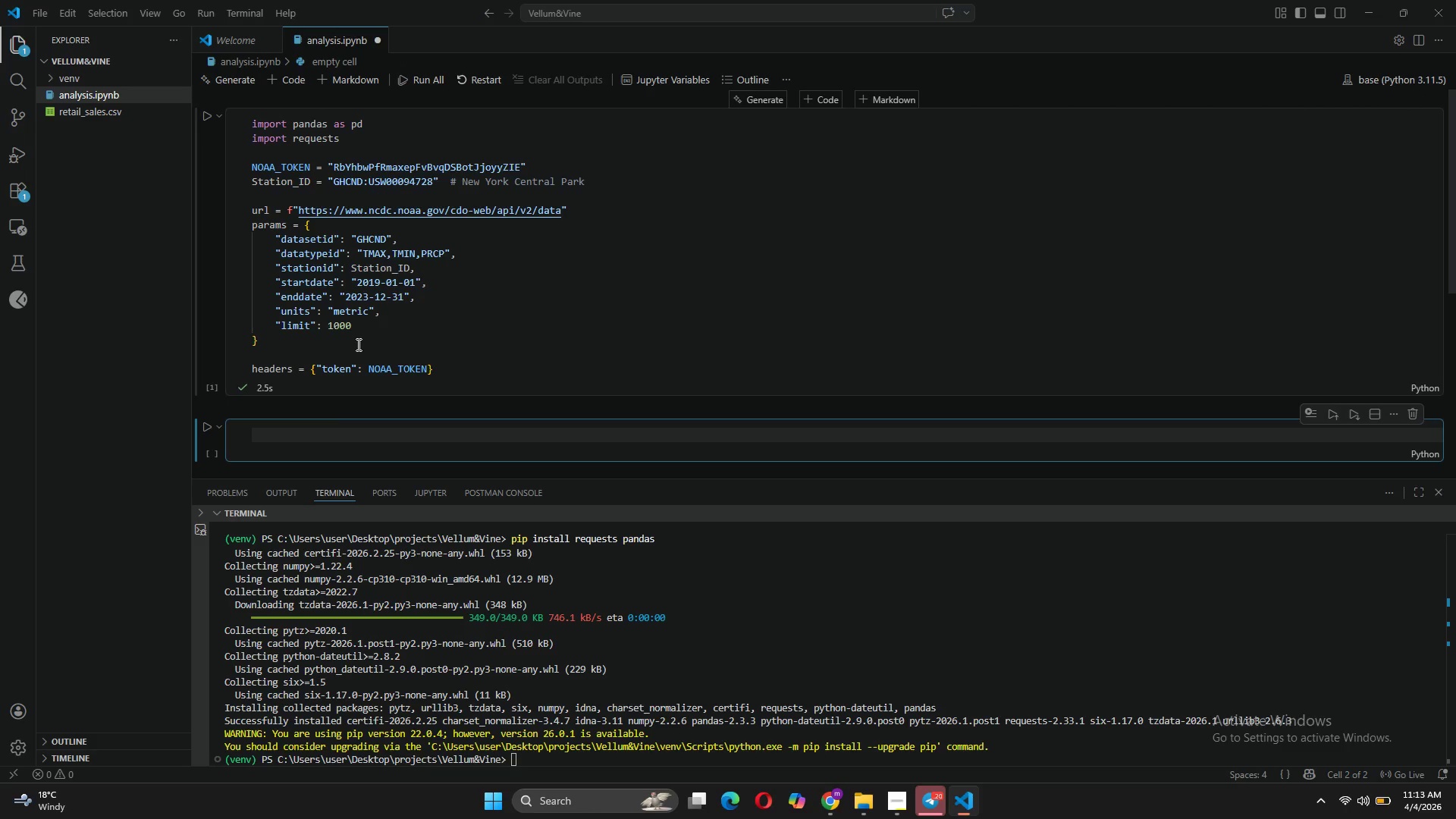 
key(ArrowUp)
 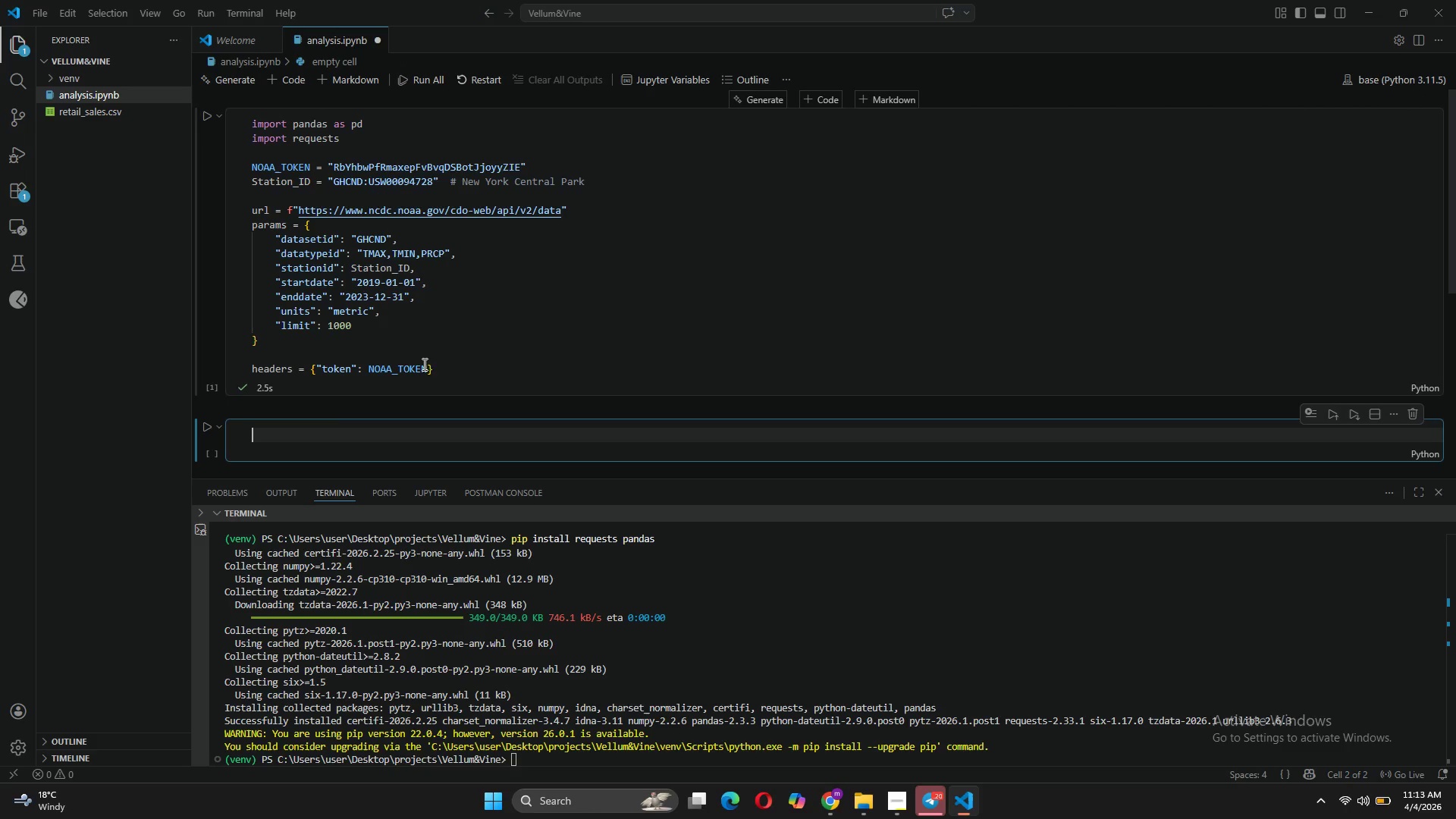 
left_click([435, 369])
 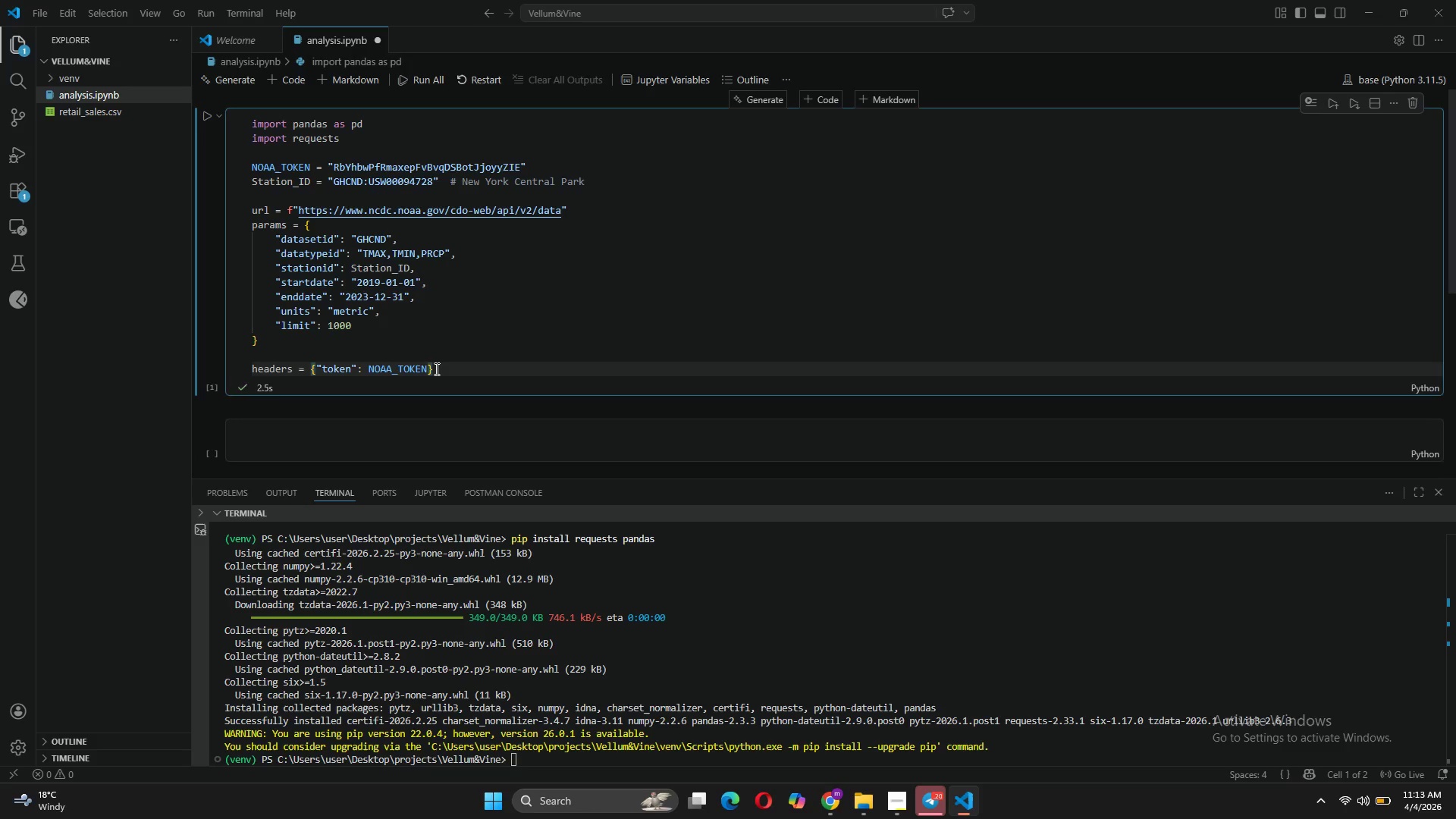 
key(Enter)
 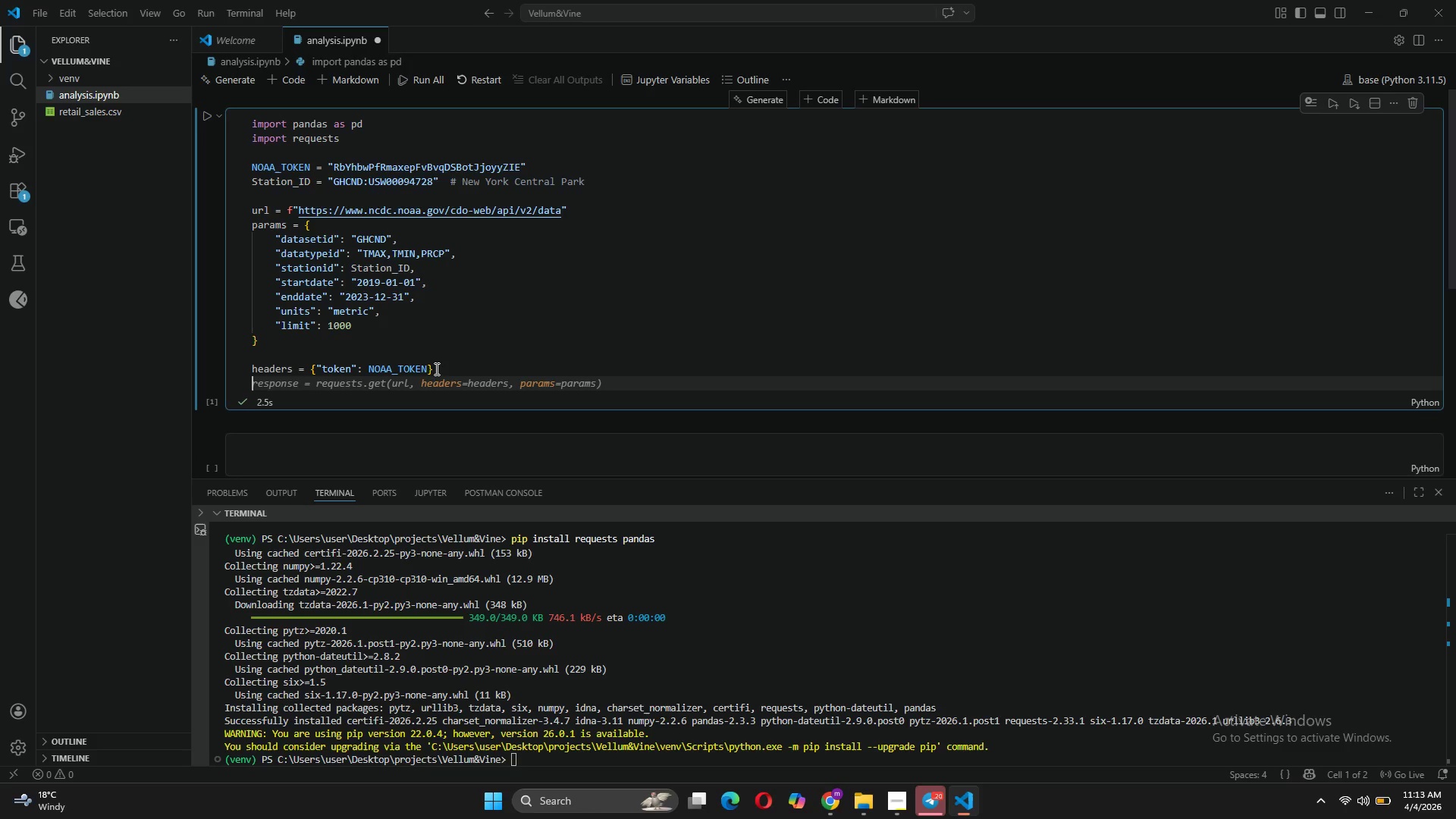 
key(Tab)
 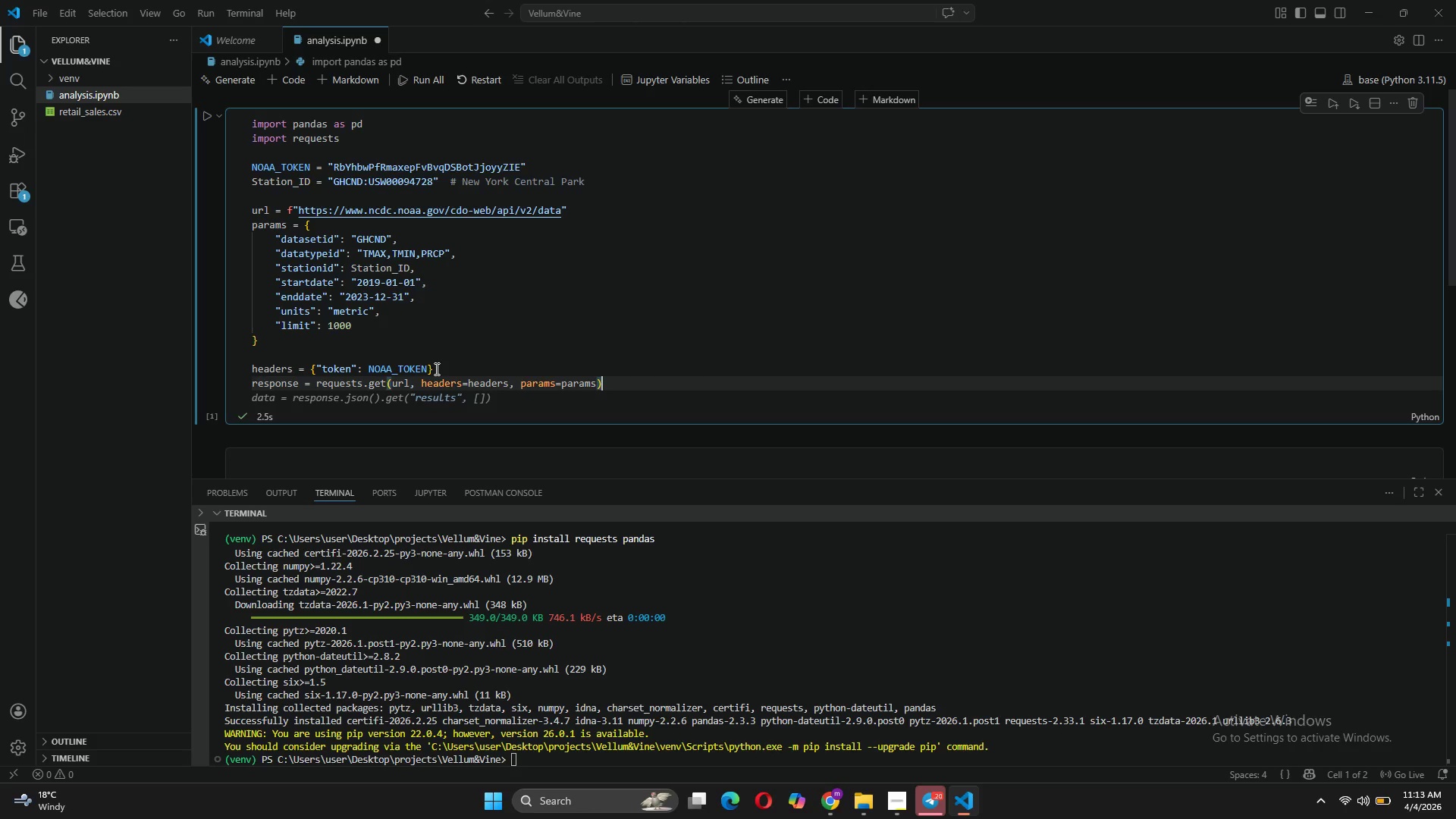 
key(Enter)
 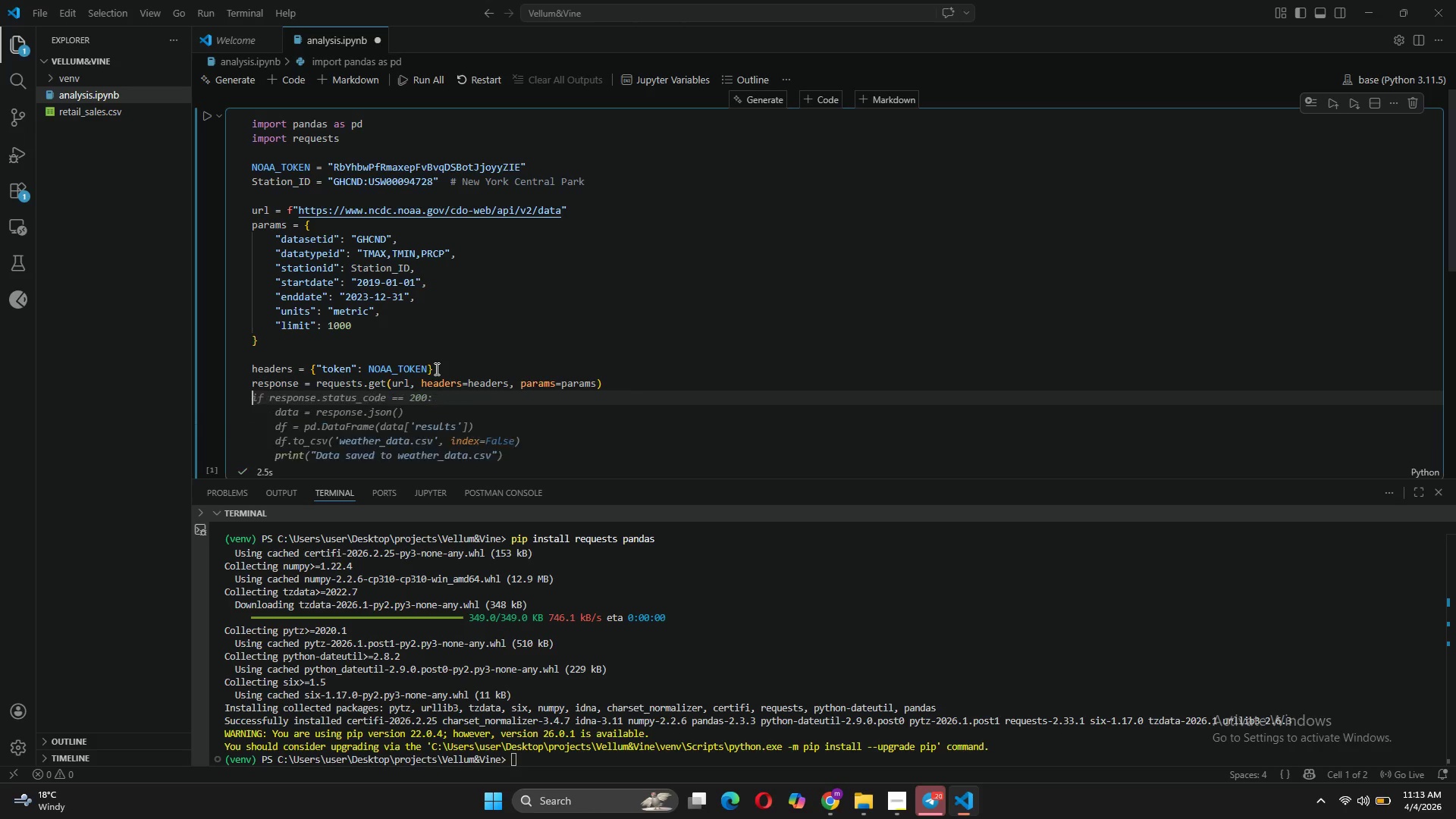 
key(Tab)
 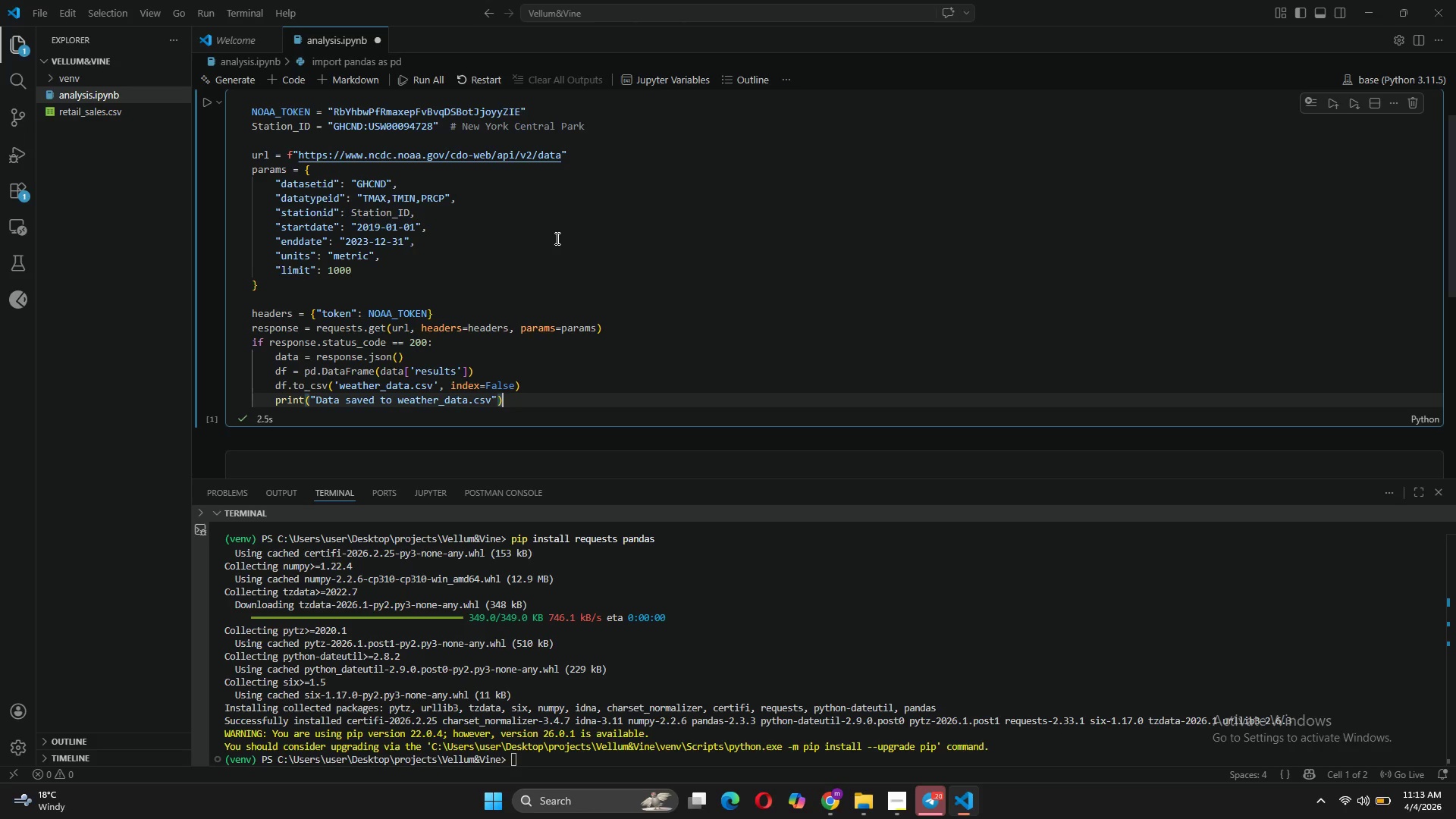 
wait(34.45)
 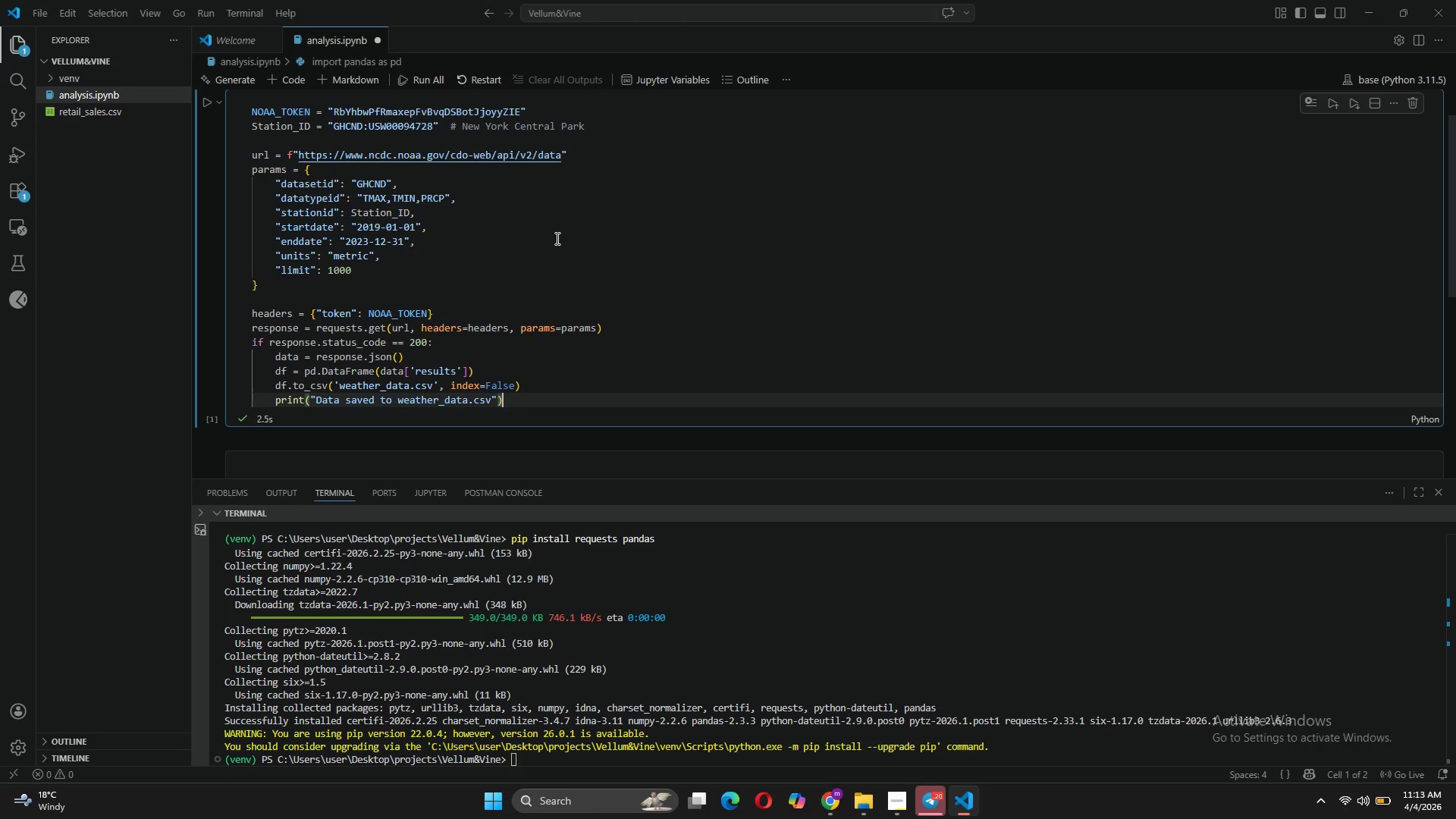 
key(Enter)
 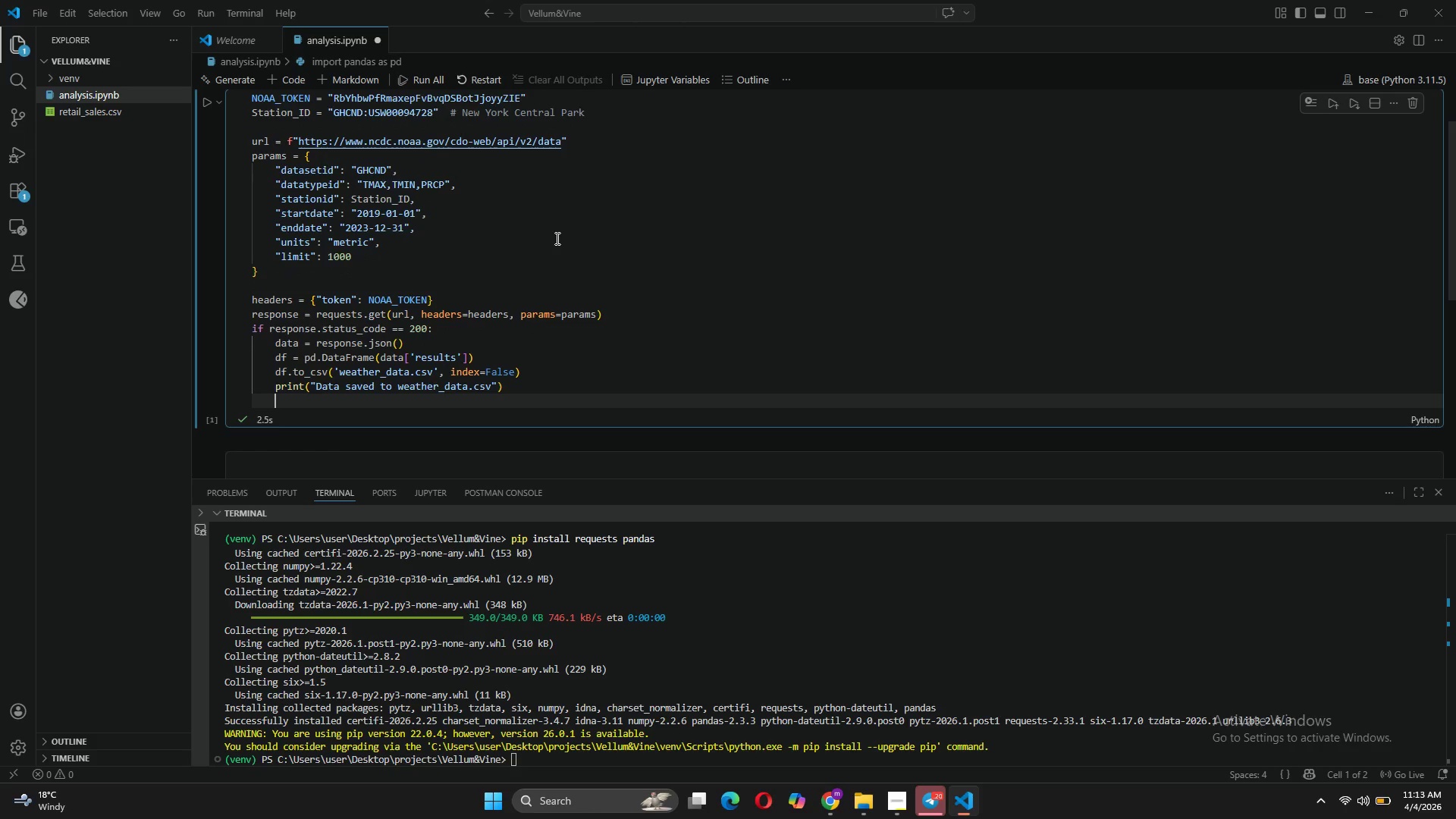 
key(Enter)
 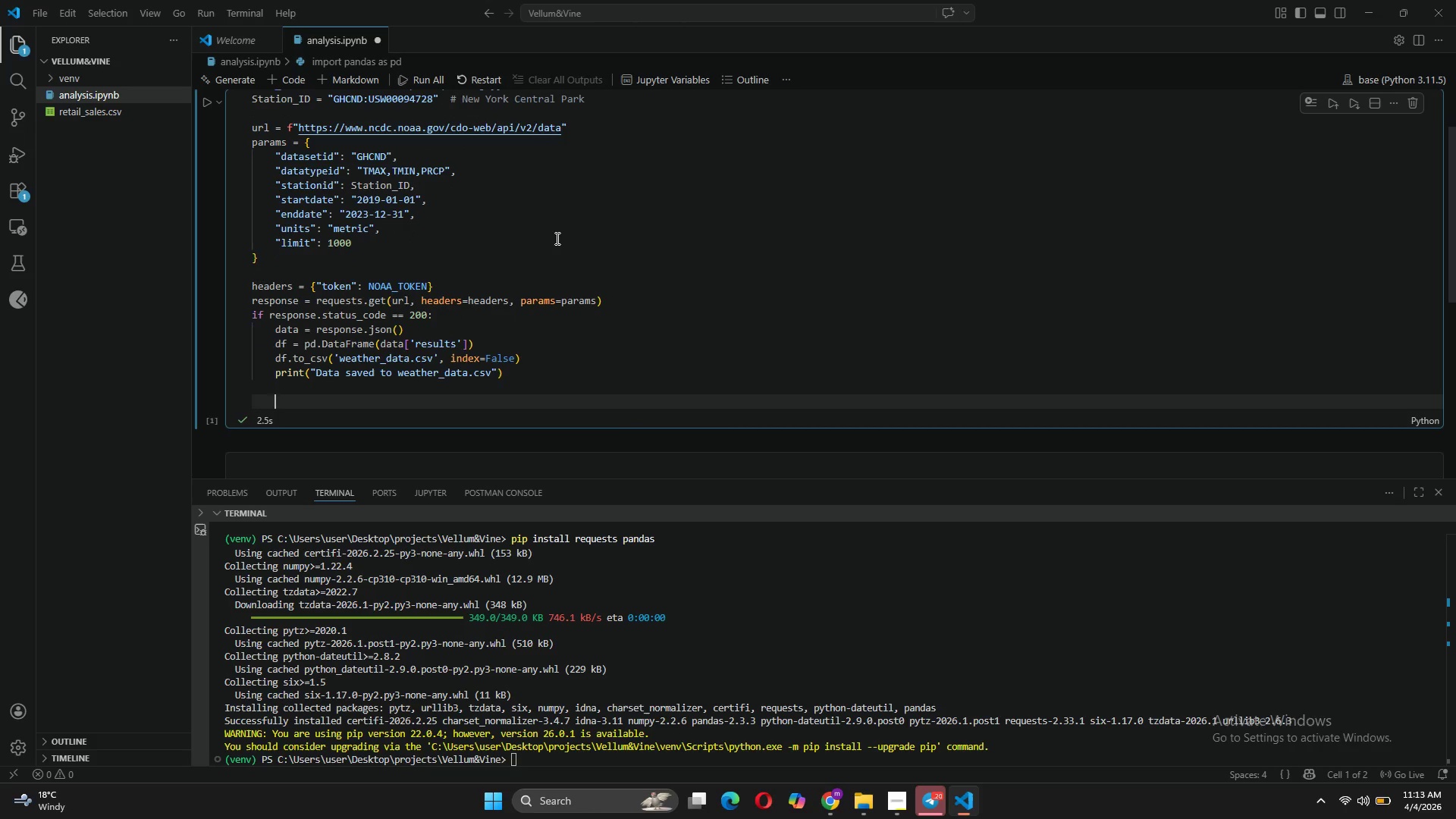 
key(Backspace)
 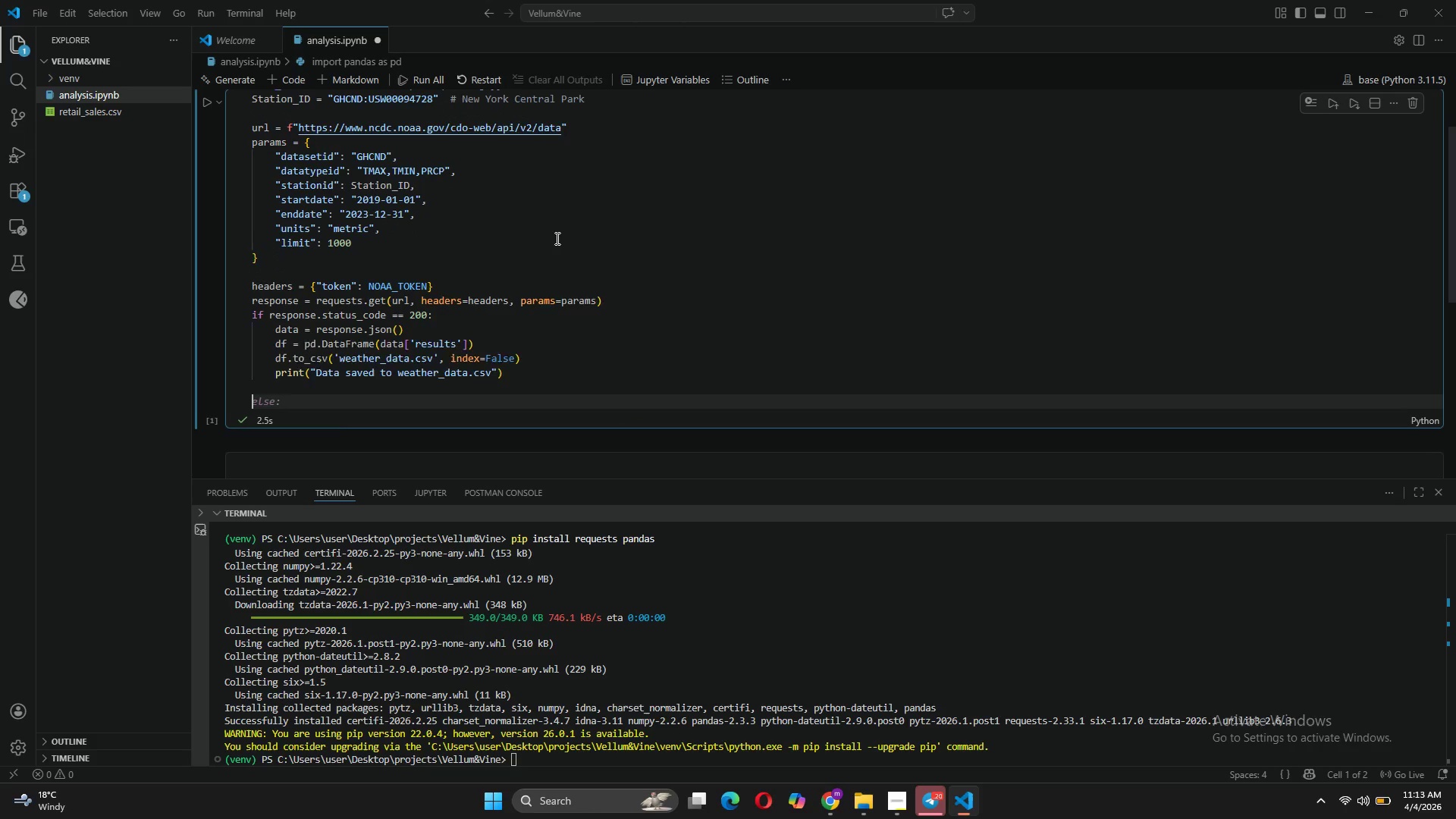 
key(Backspace)
 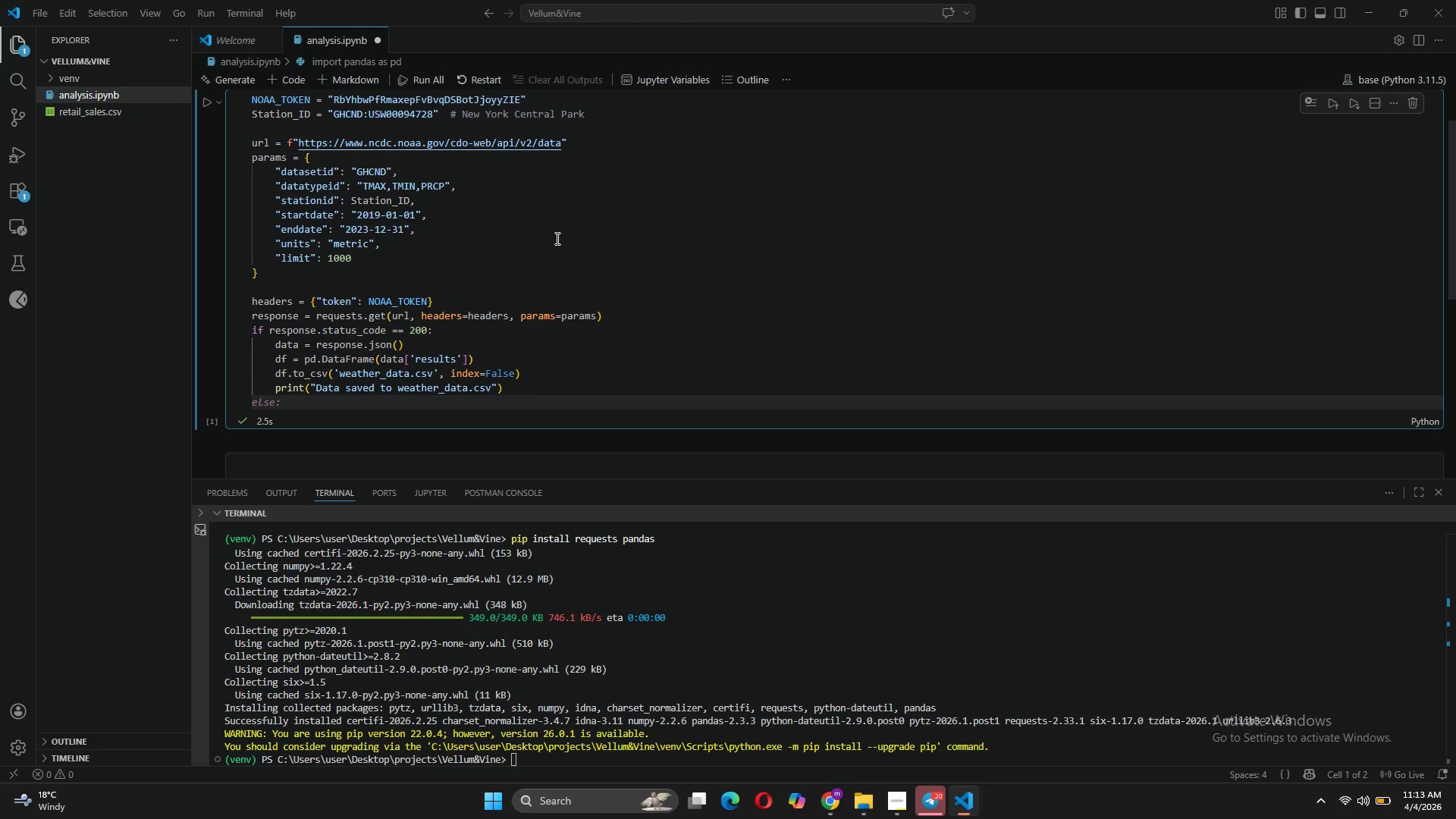 
key(Enter)
 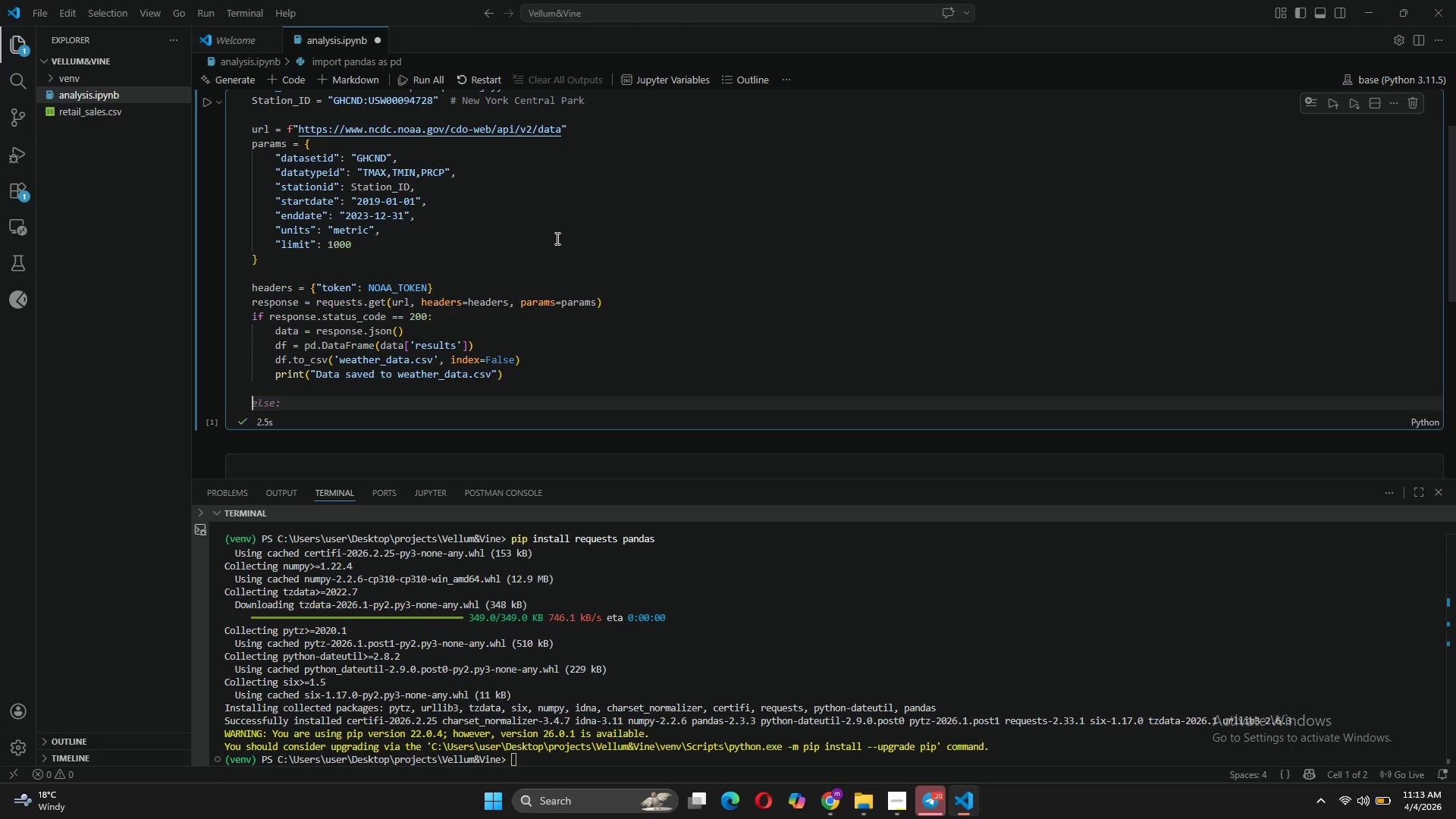 
type(sf_)
key(Backspace)
key(Backspace)
key(Backspace)
type(df_pivat)
key(Backspace)
key(Backspace)
type(ot)
 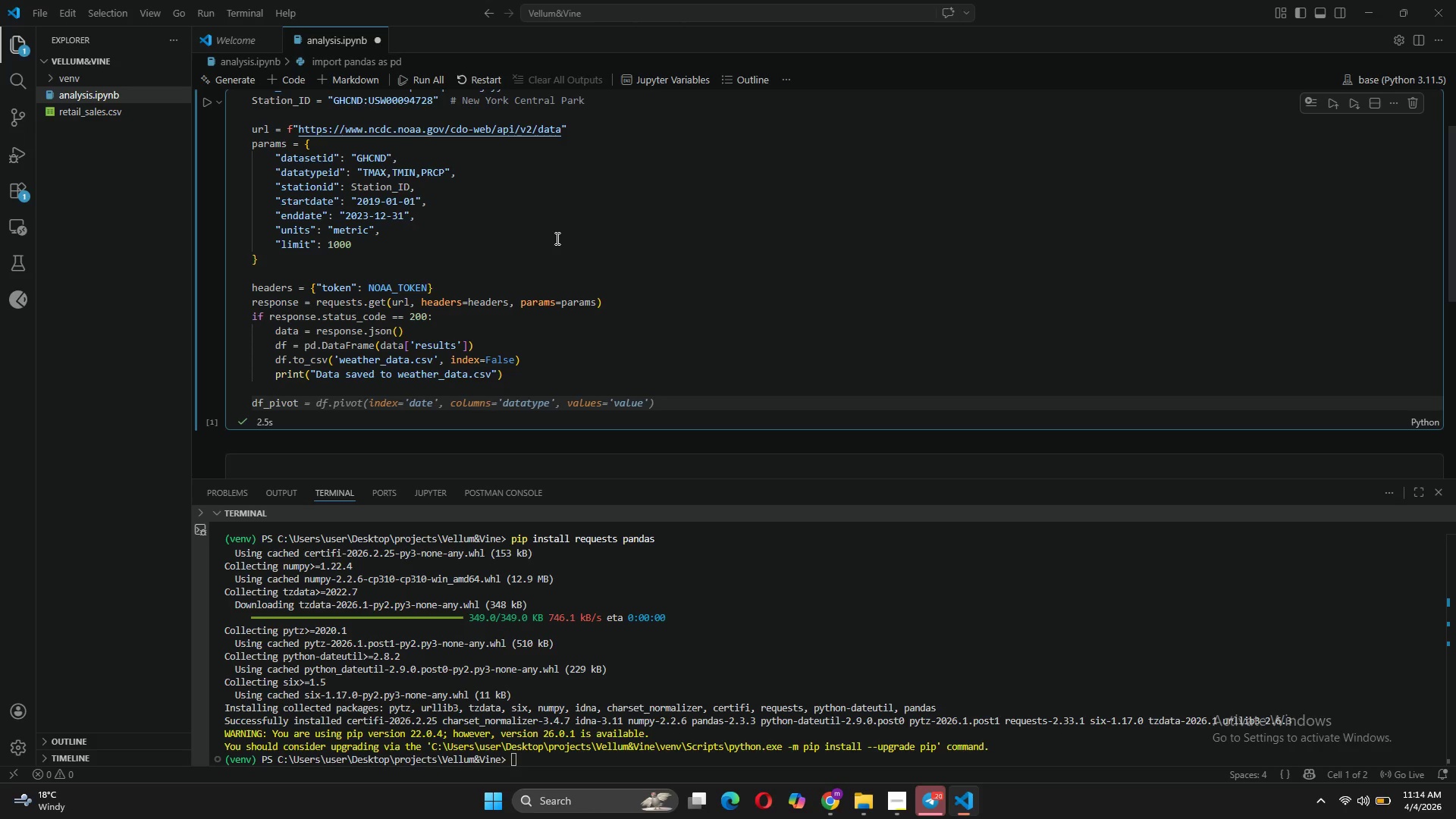 
wait(6.44)
 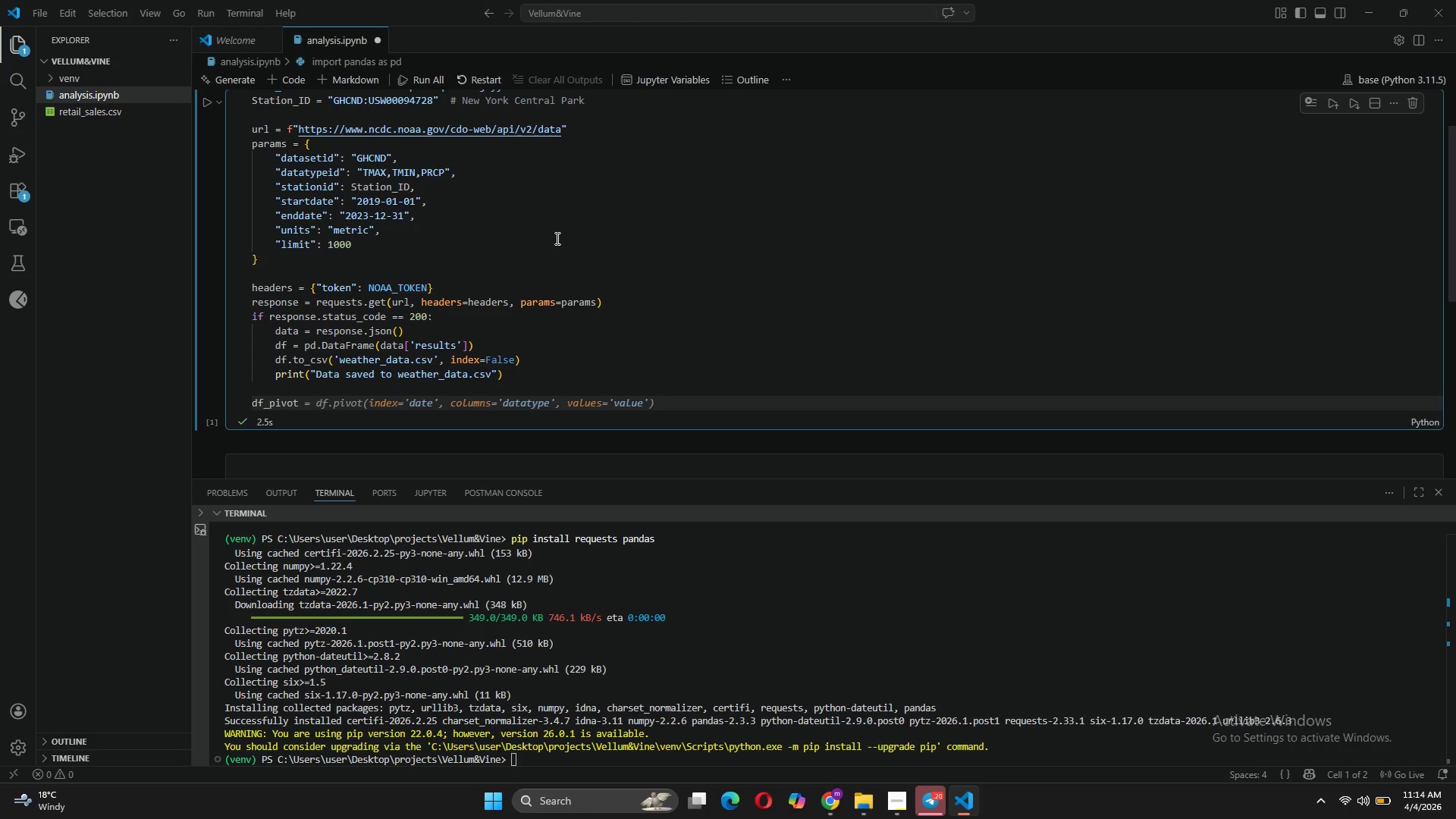 
key(CapsLock)
 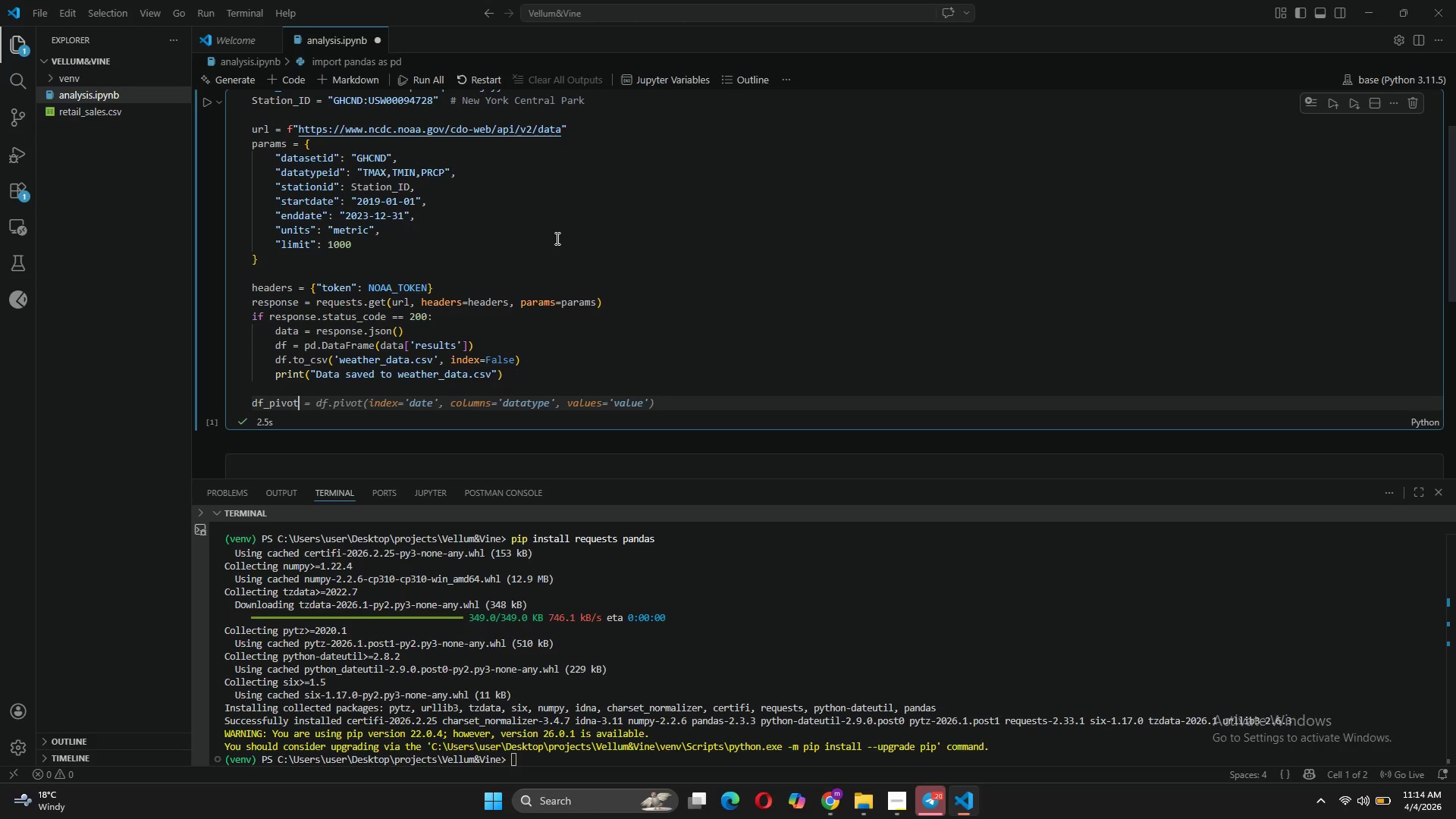 
key(CapsLock)
 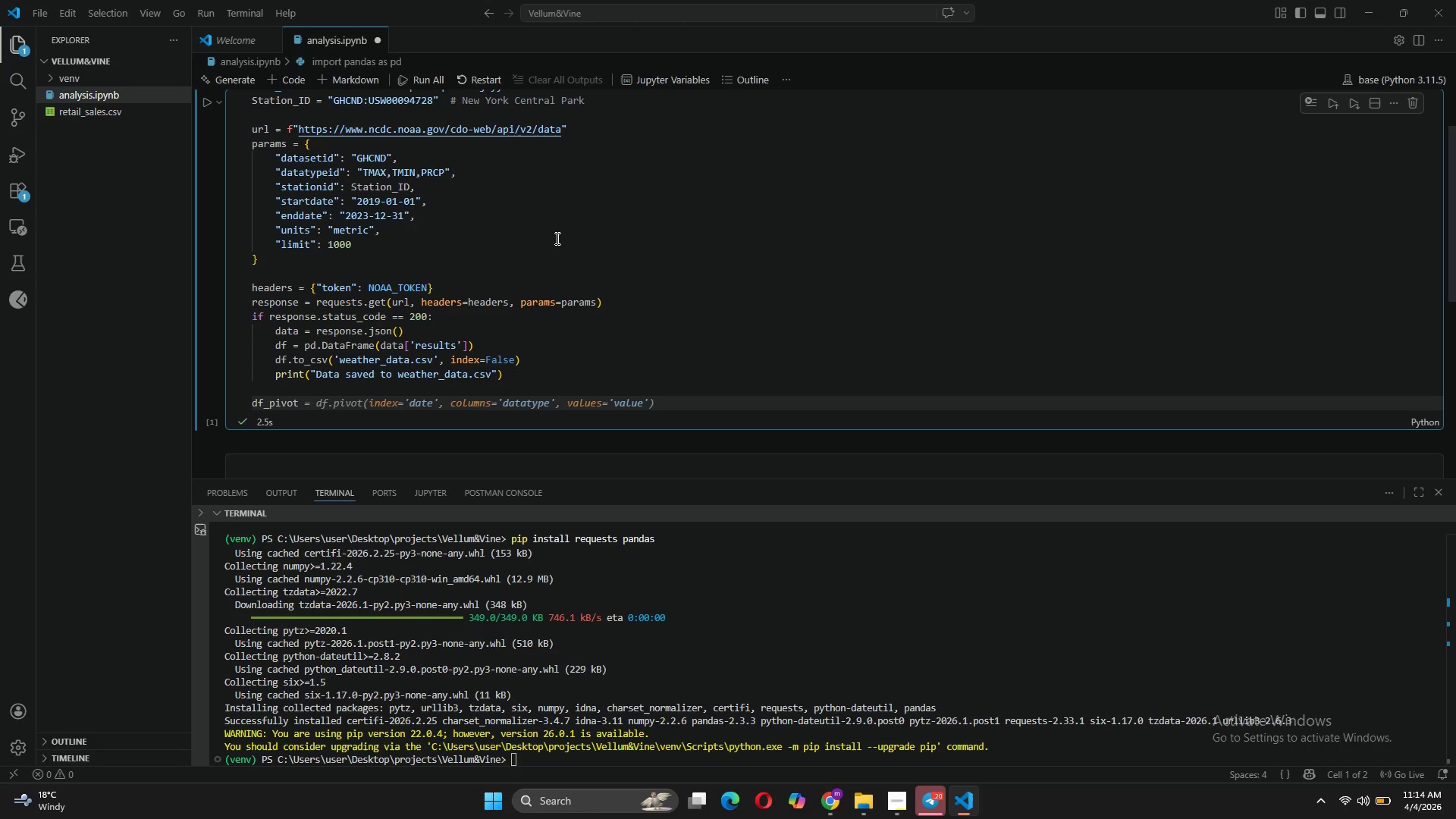 
key(Tab)
 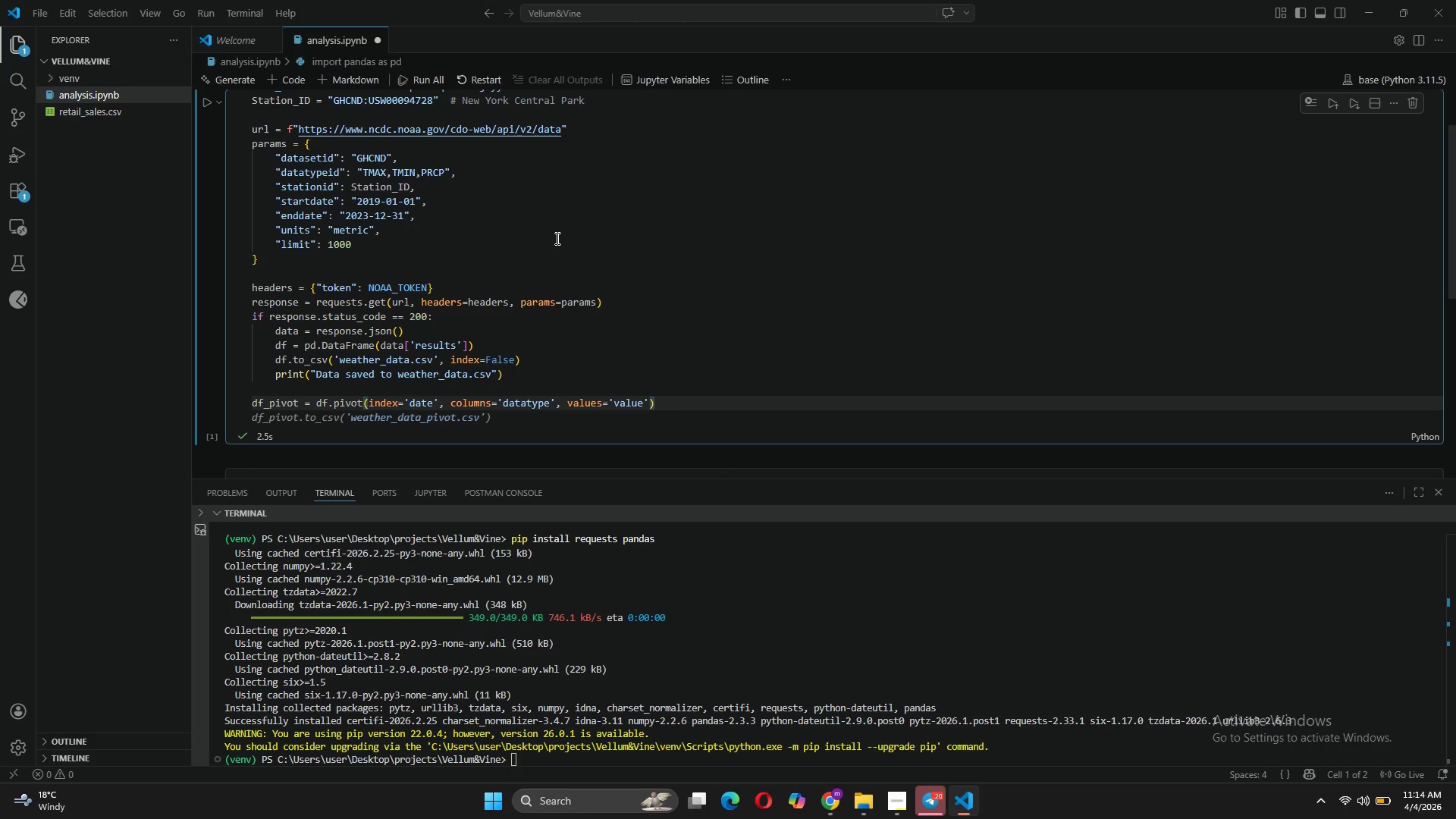 
key(Period)
 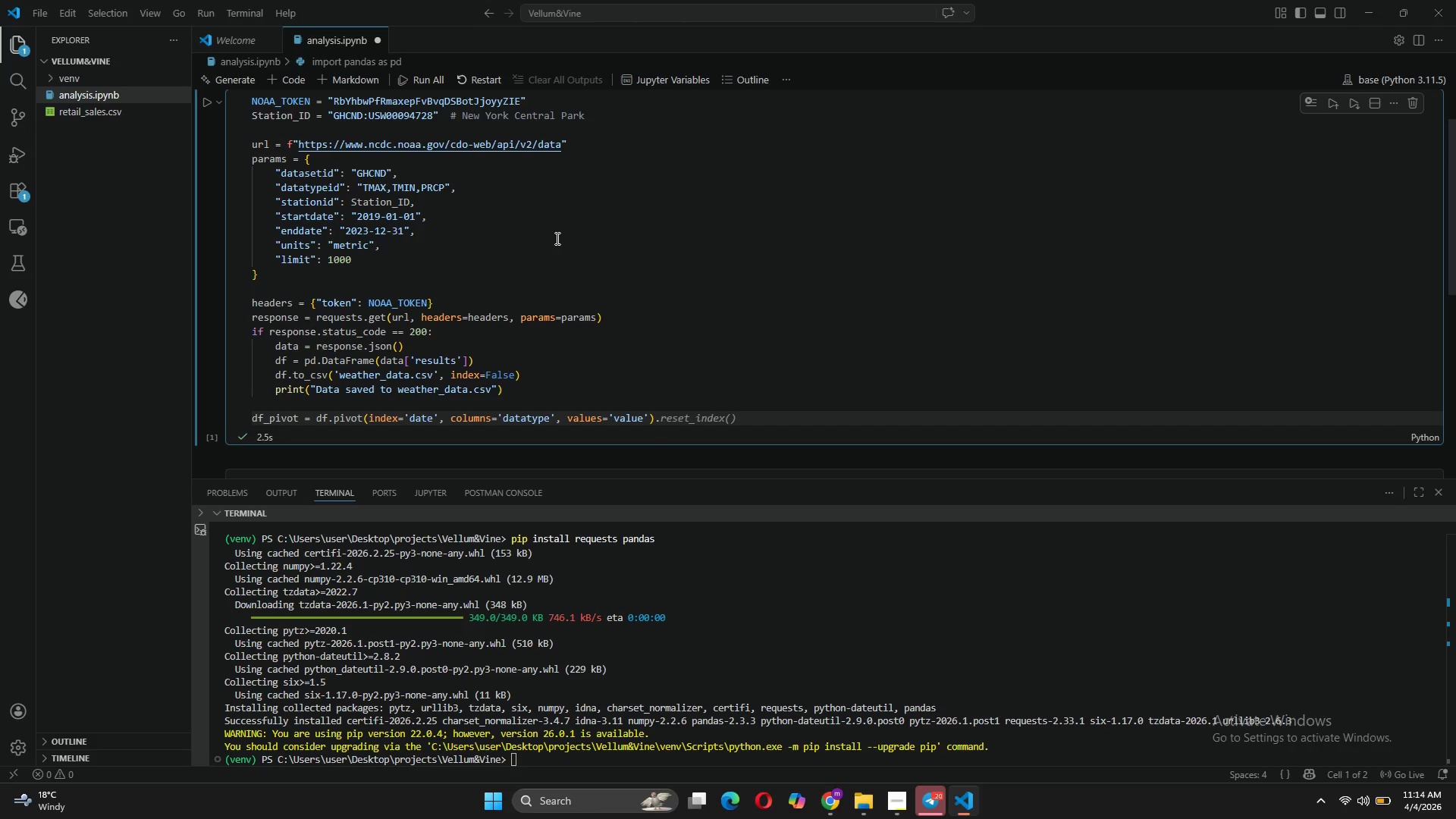 
key(Tab)
 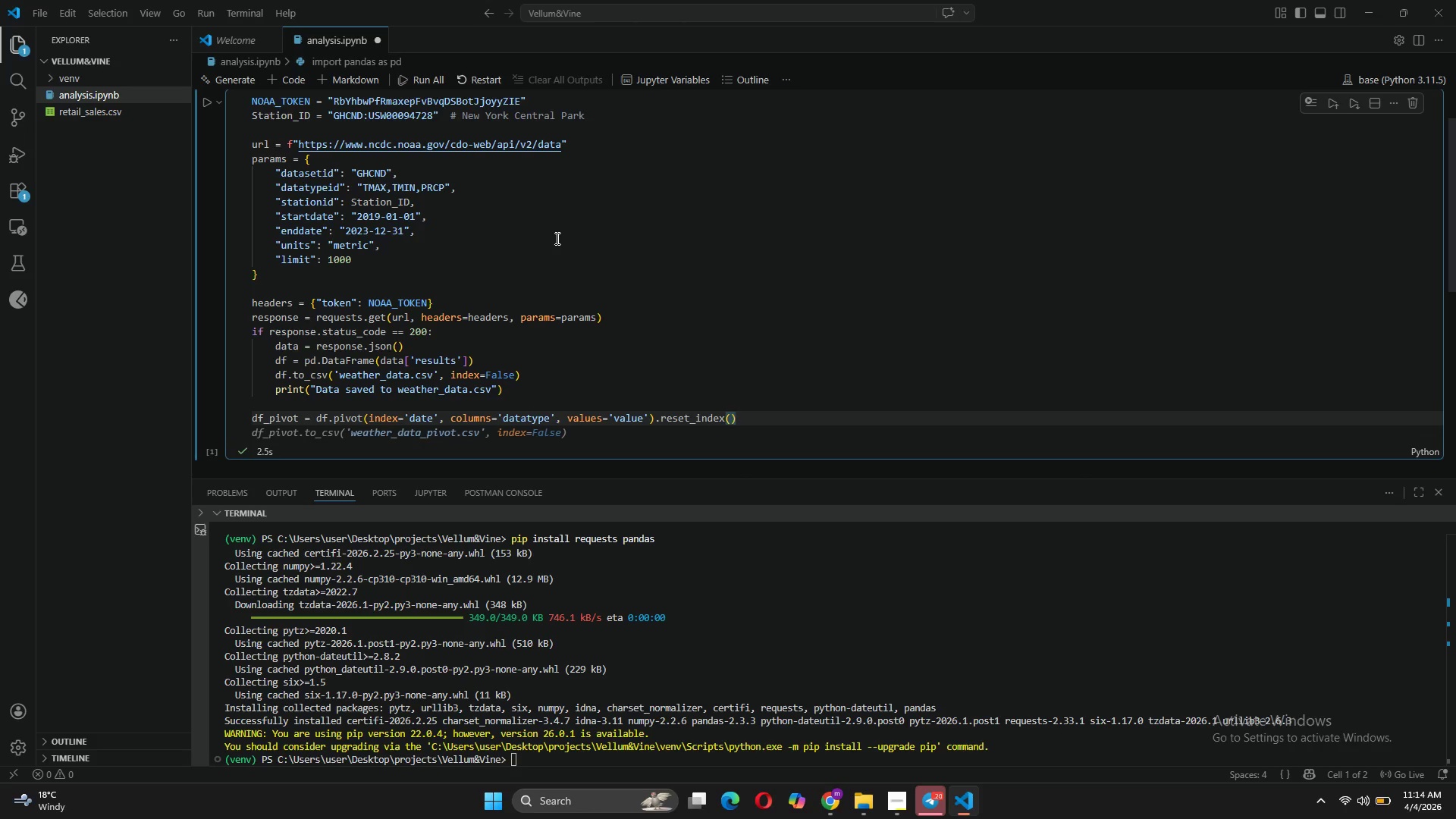 
wait(6.36)
 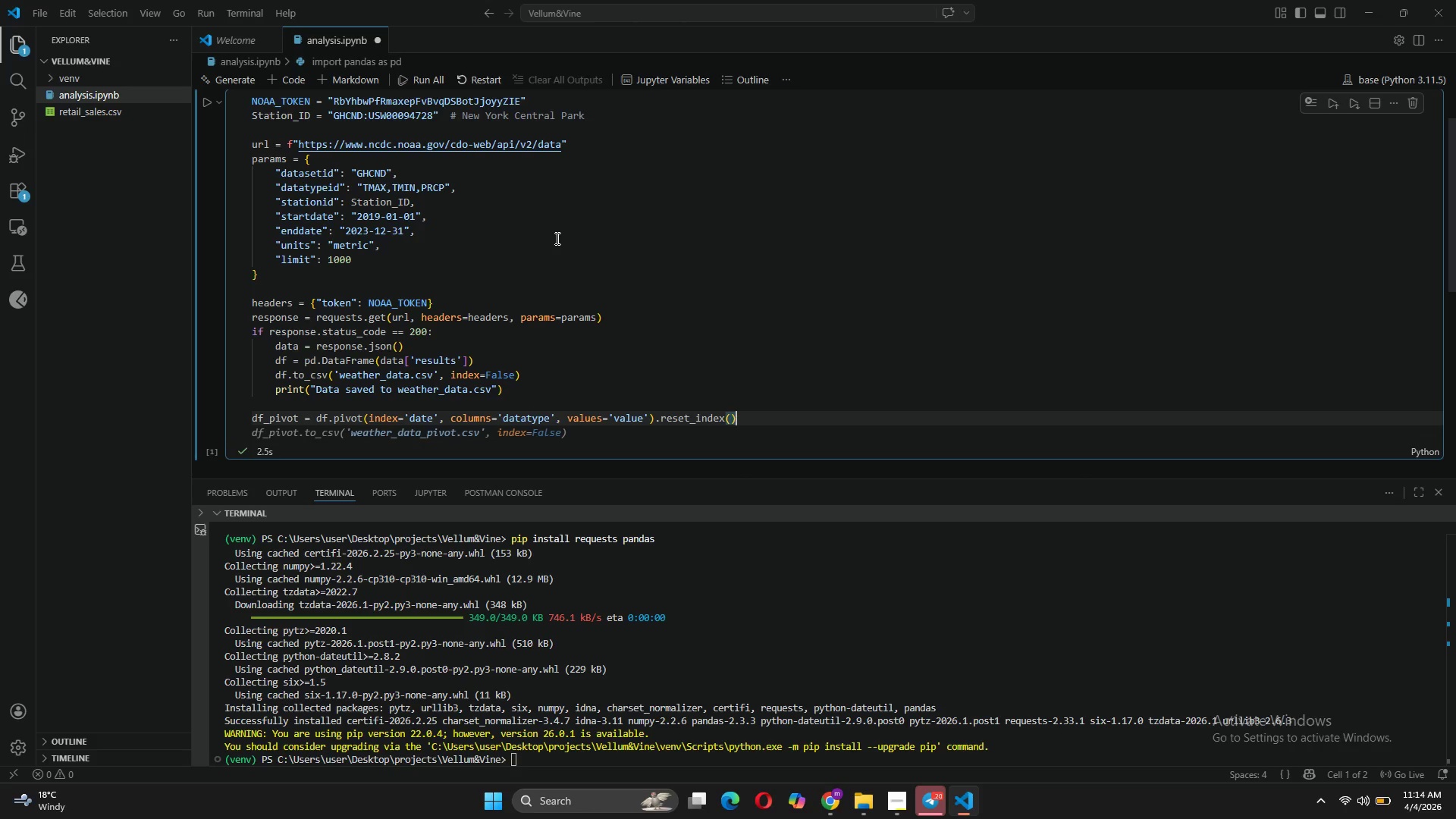 
key(Enter)
 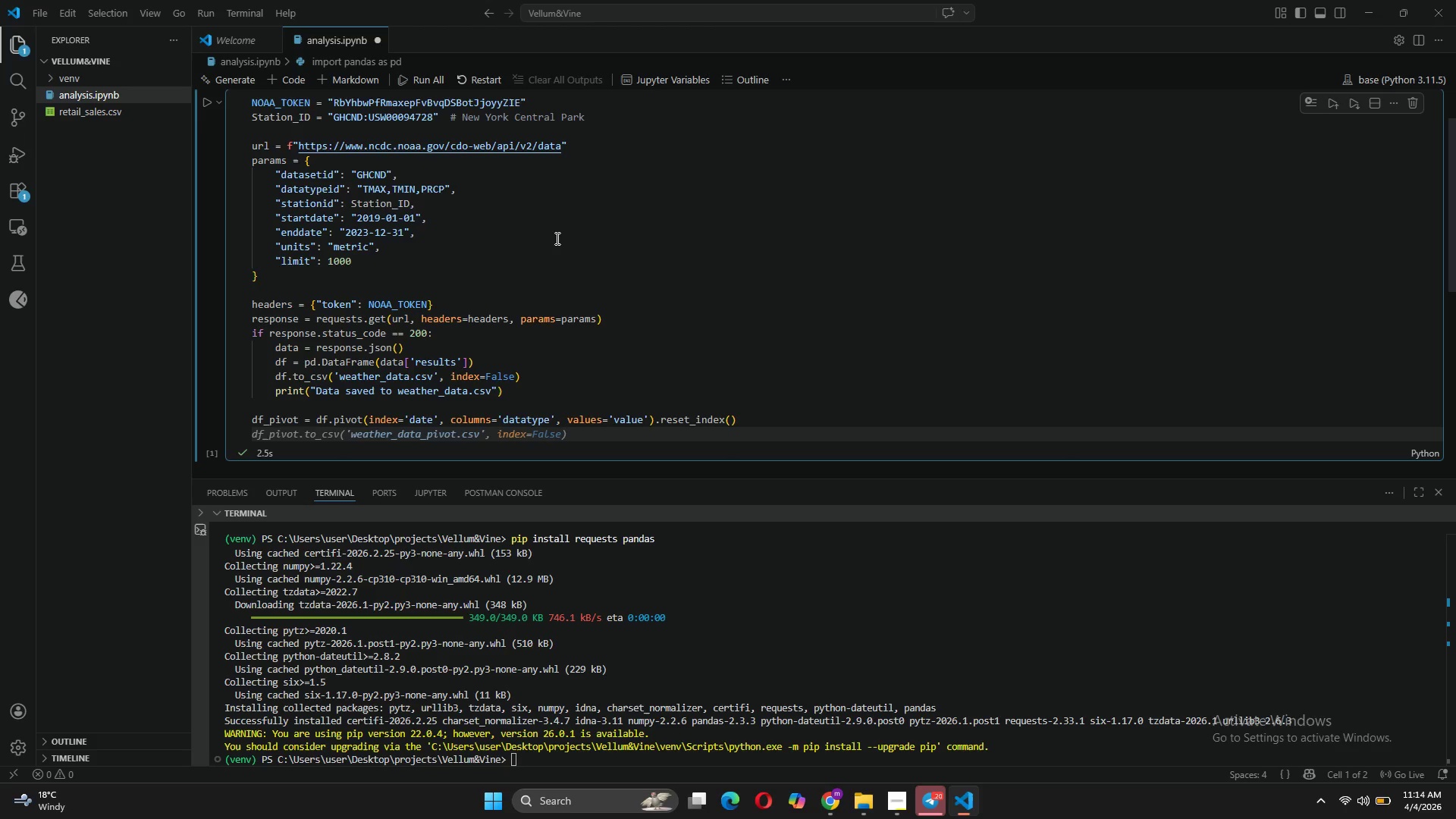 
wait(8.53)
 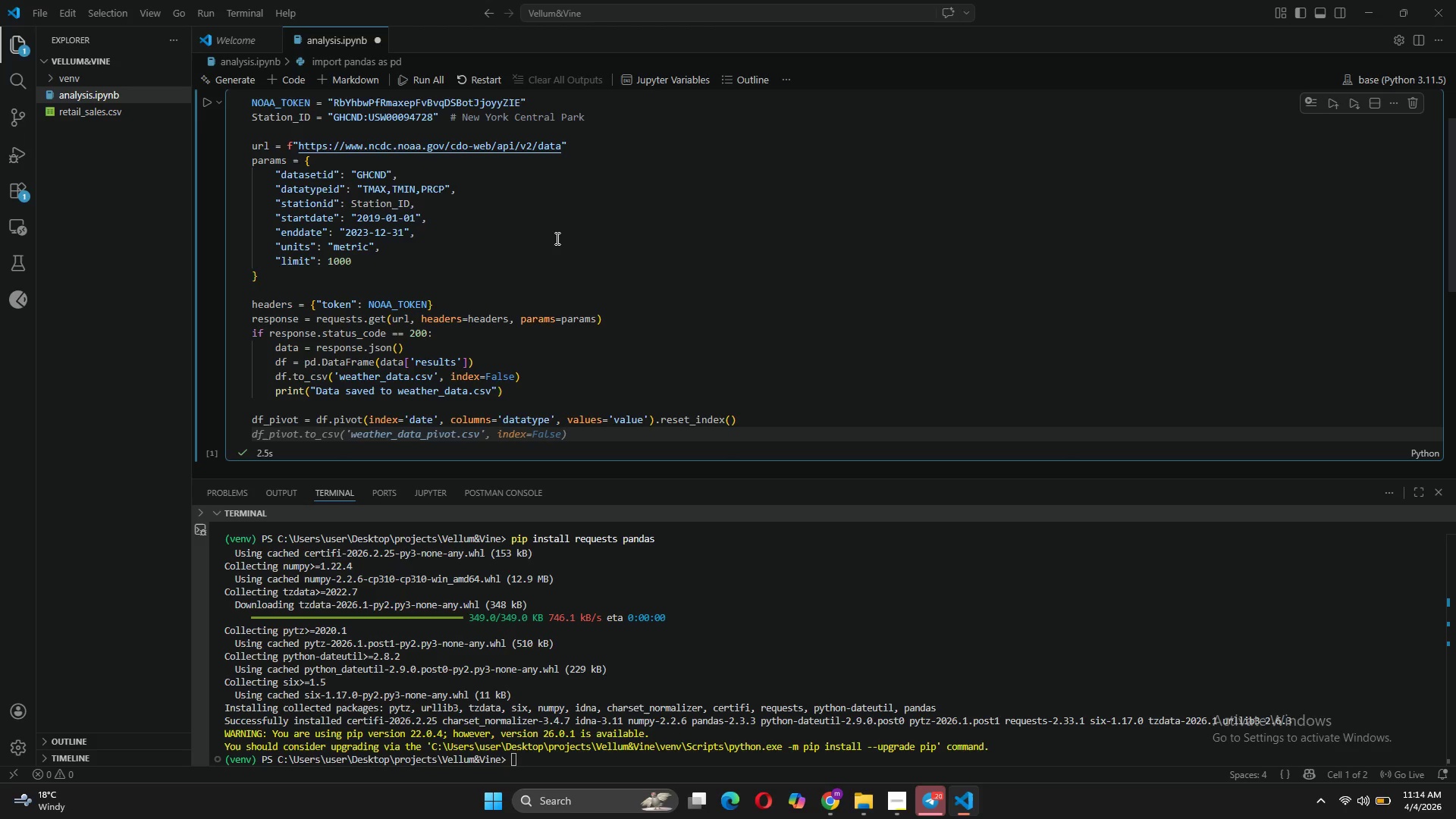 
key(Tab)
 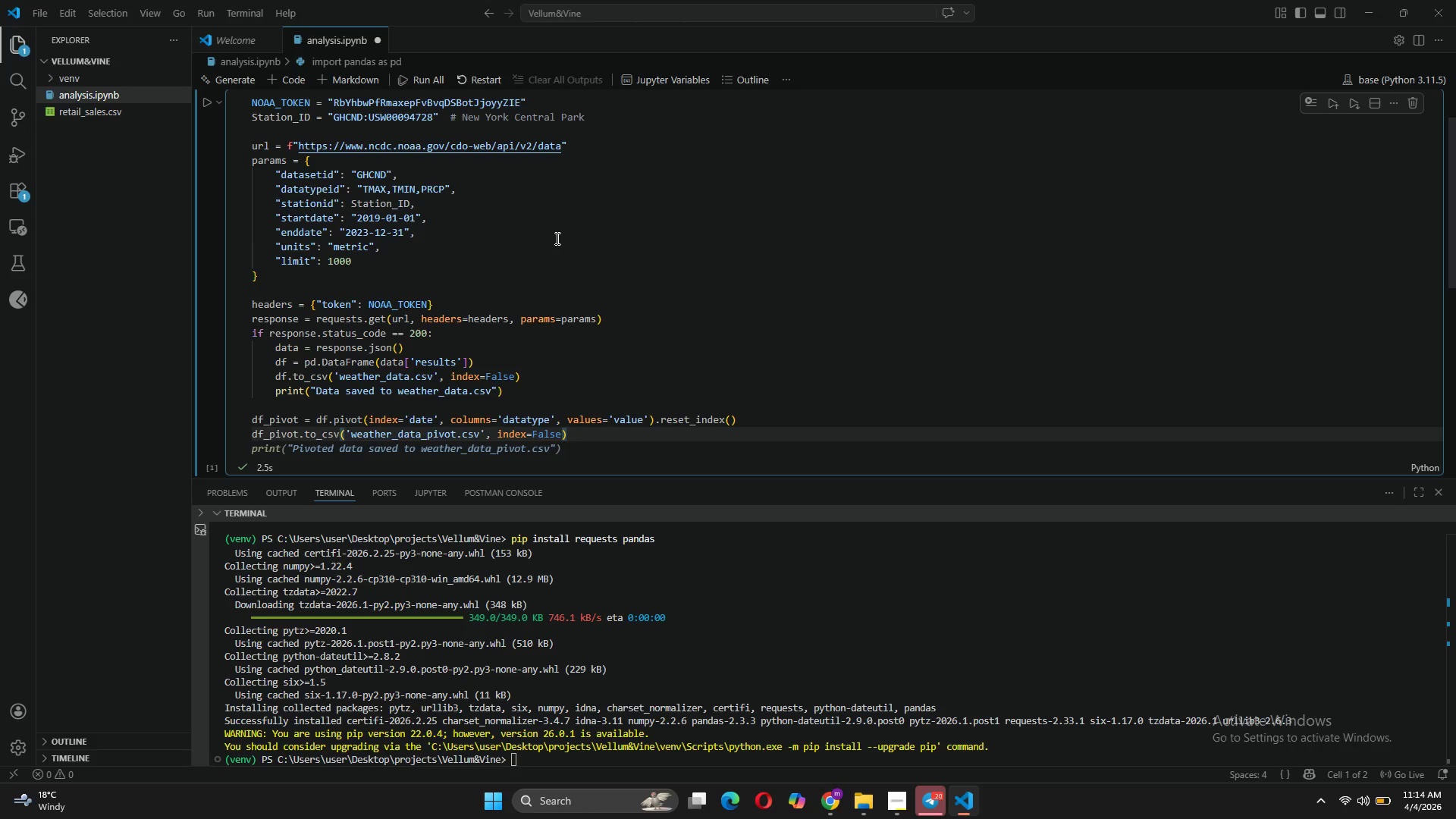 
wait(12.86)
 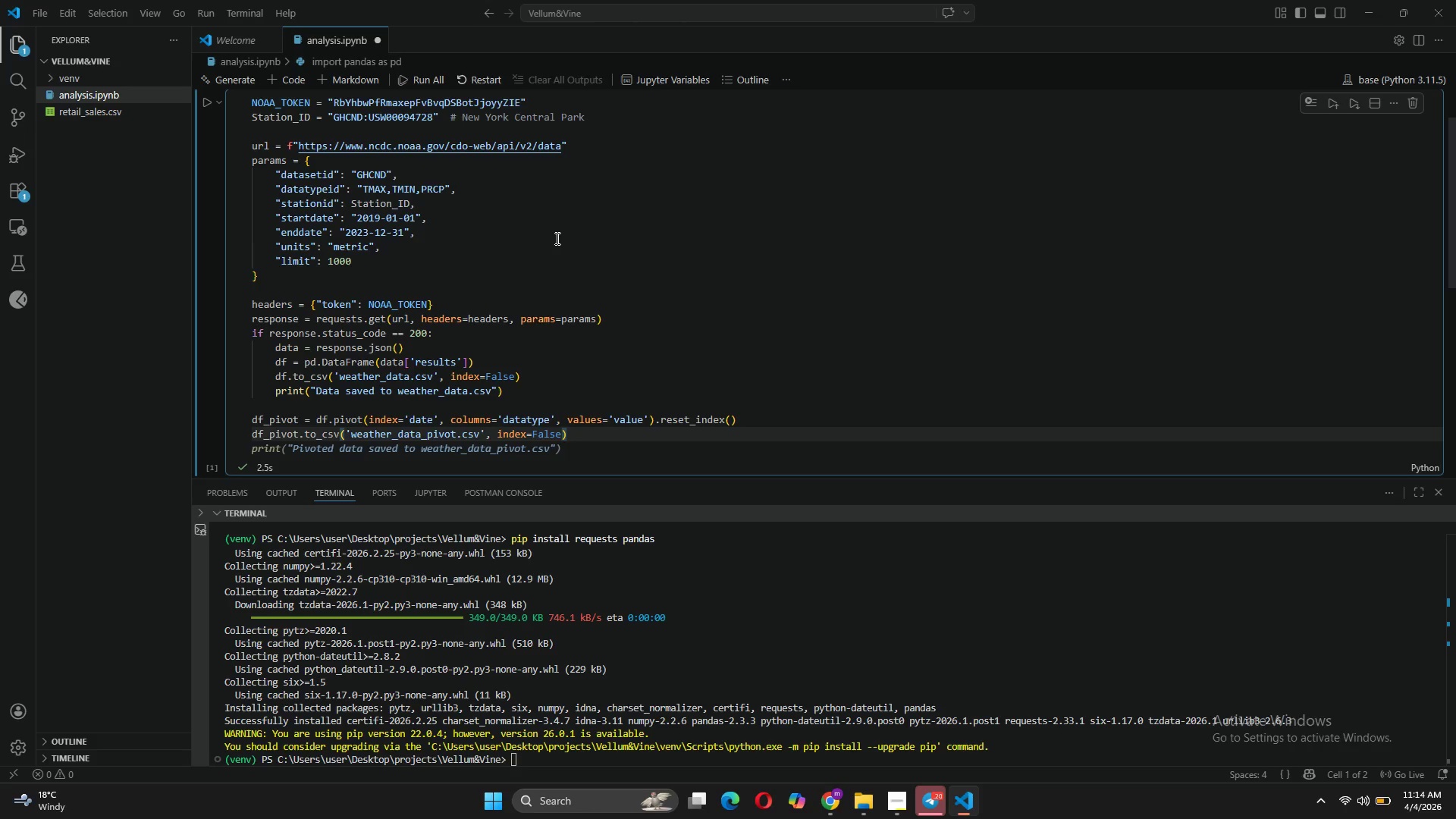 
key(Enter)
 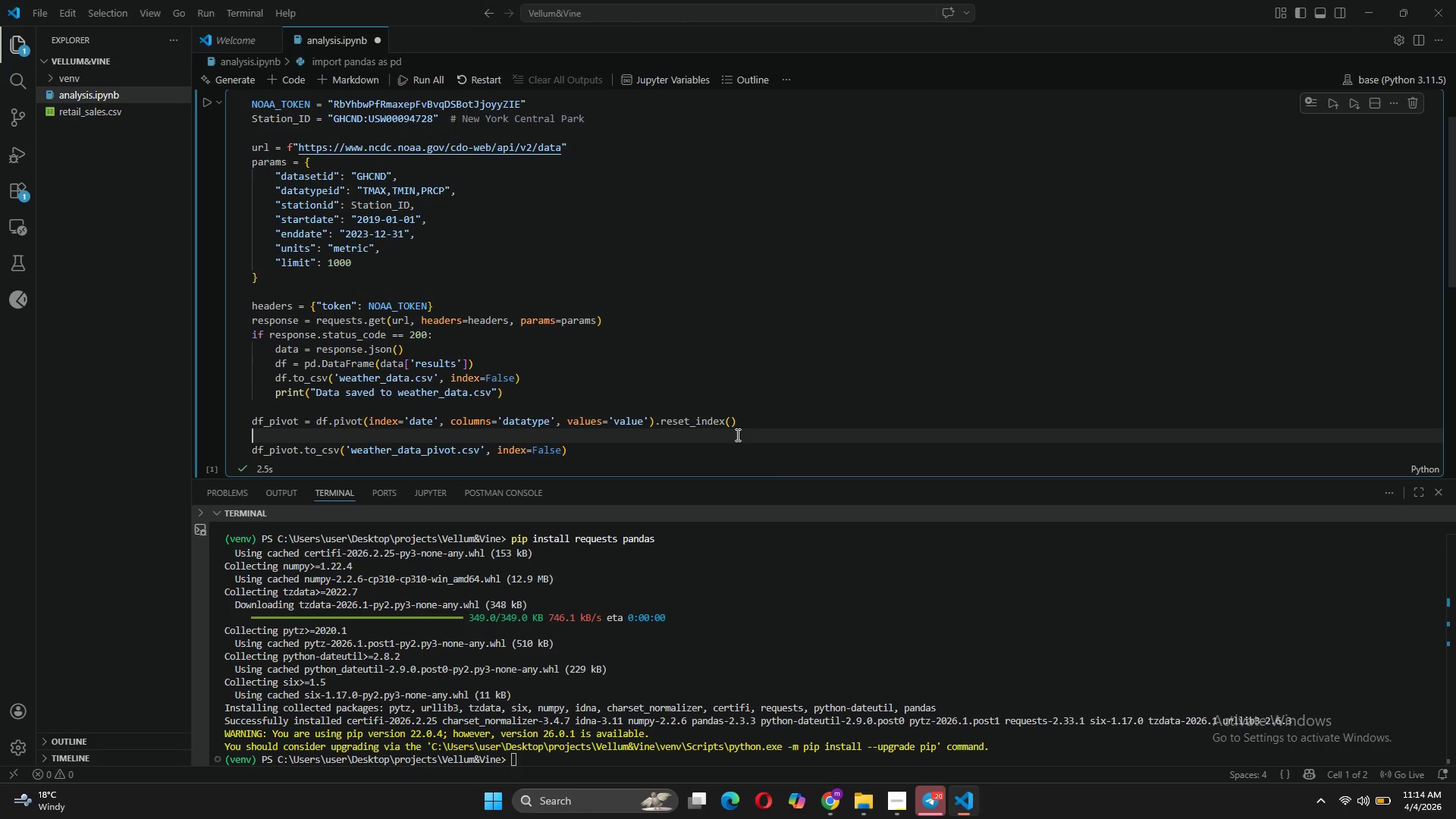 
type(df_pivot['date)
 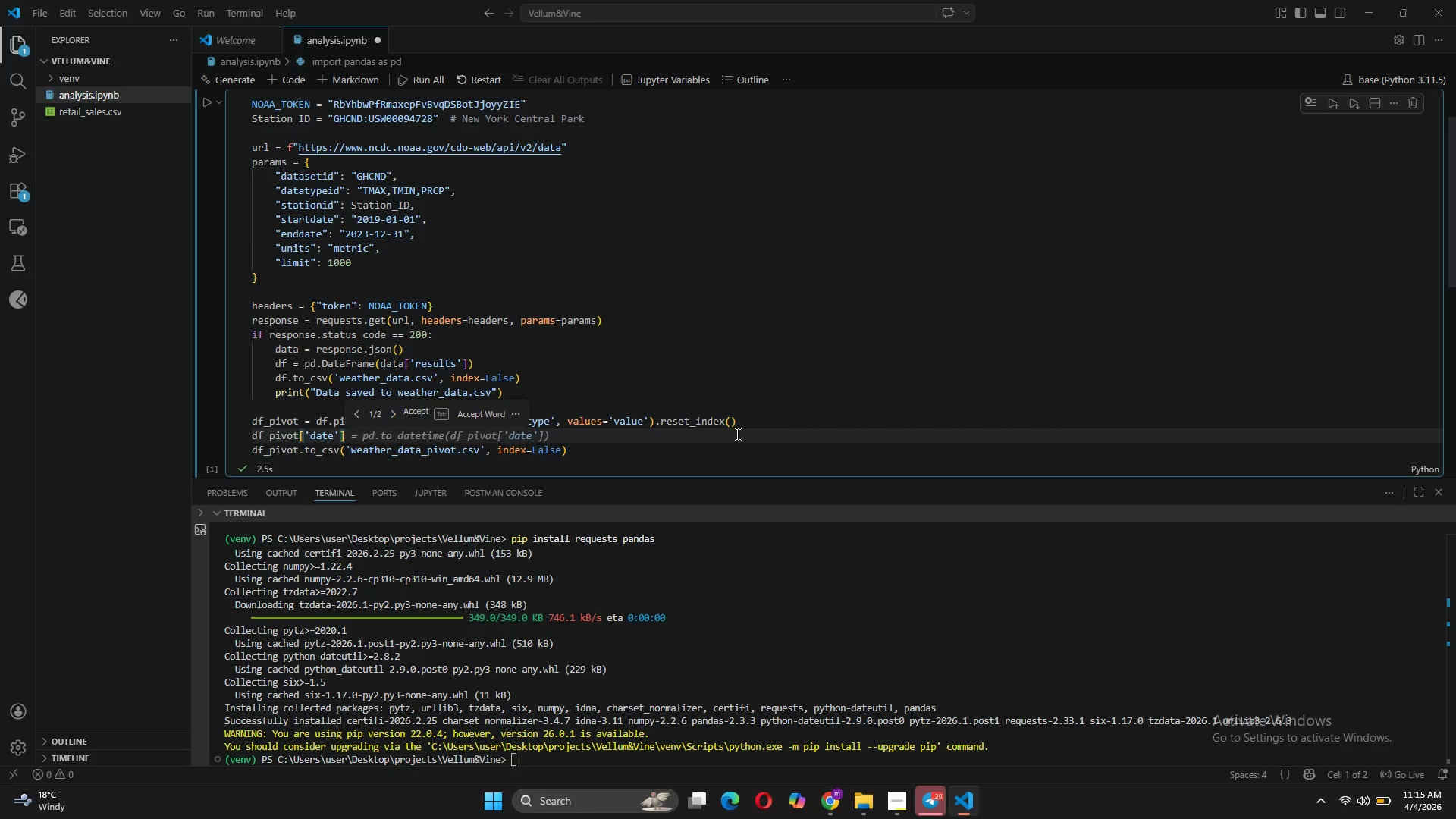 
key(Tab)
 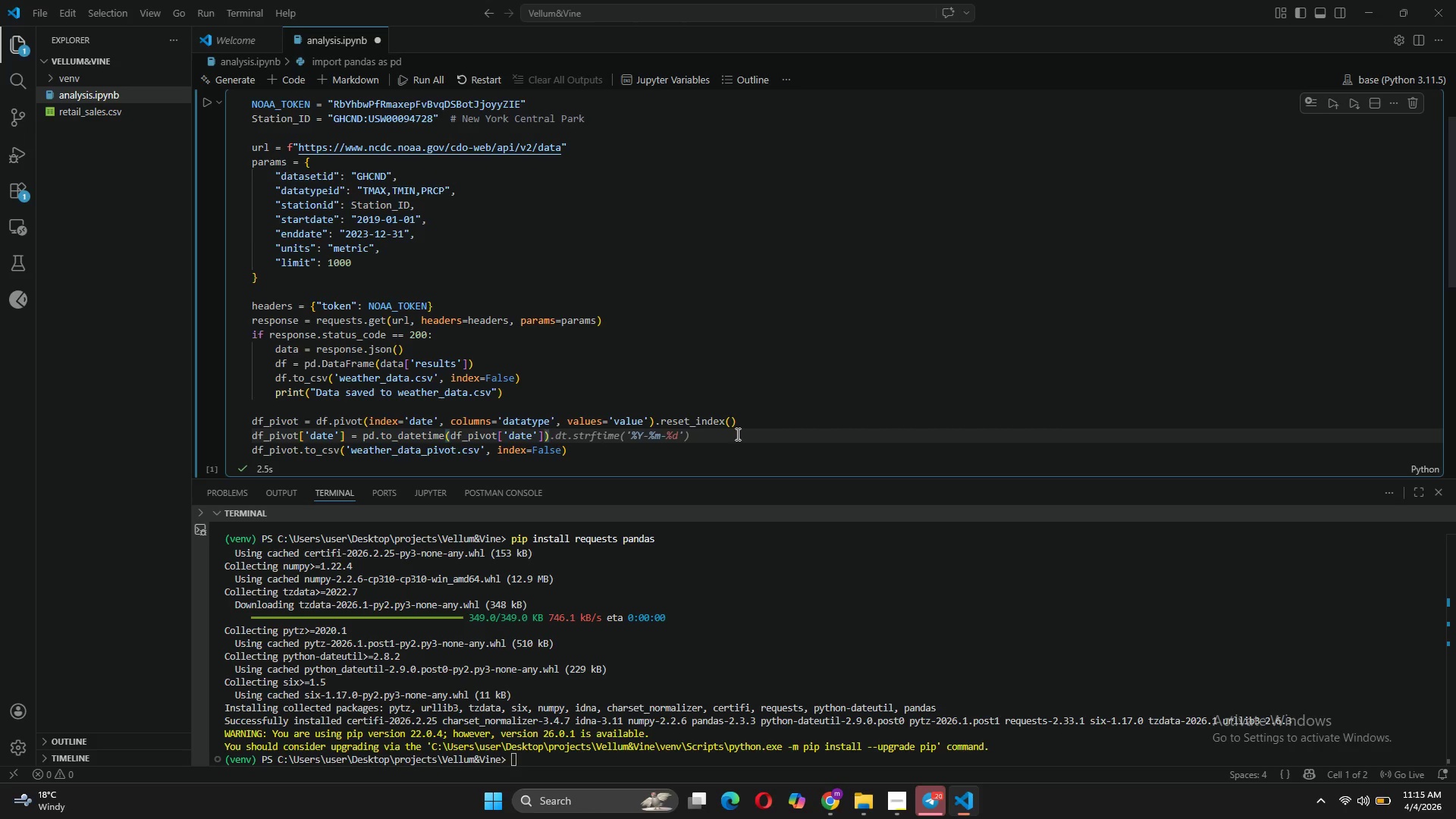 
key(Enter)
 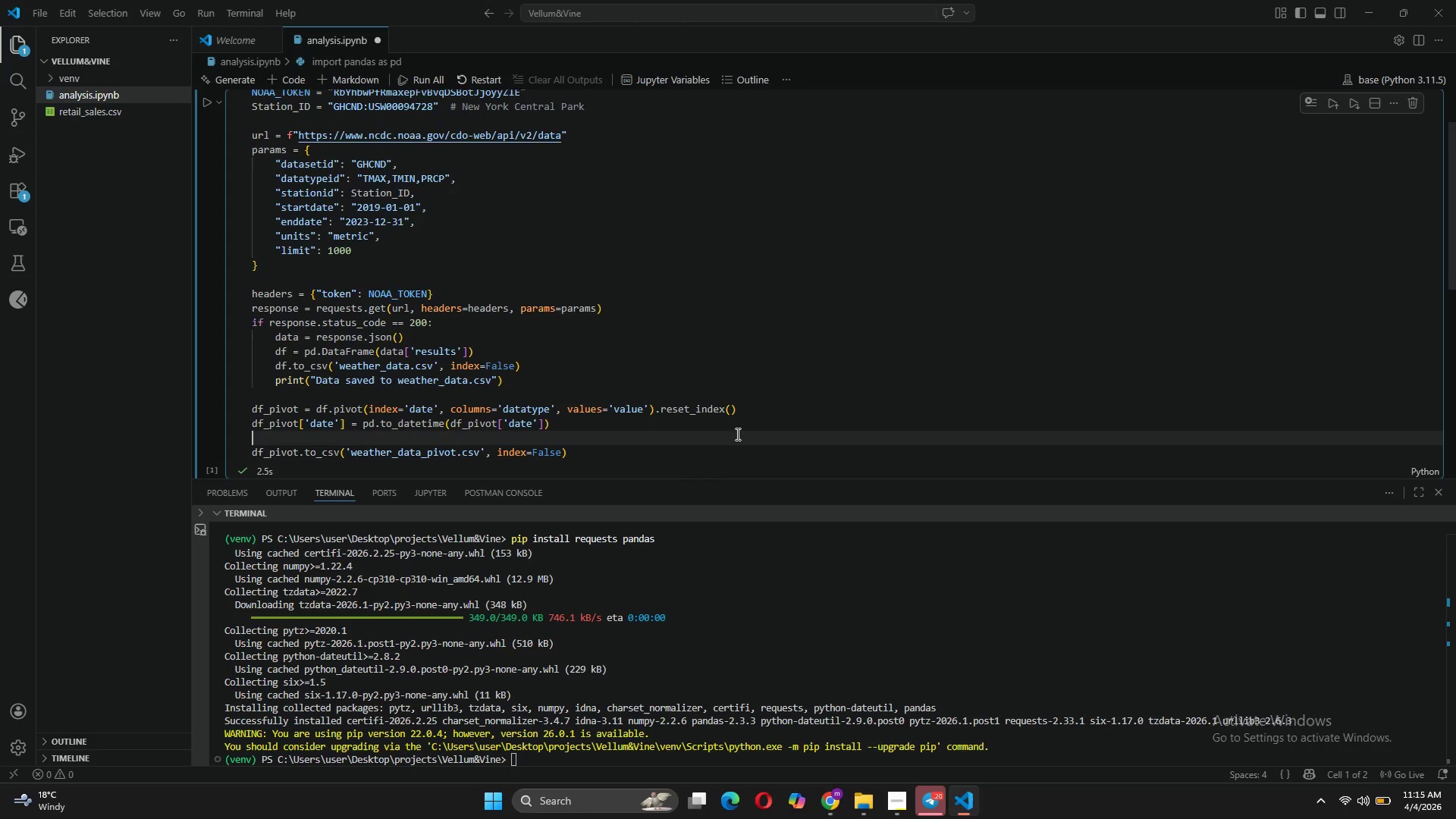 
type(print)
key(Tab)
 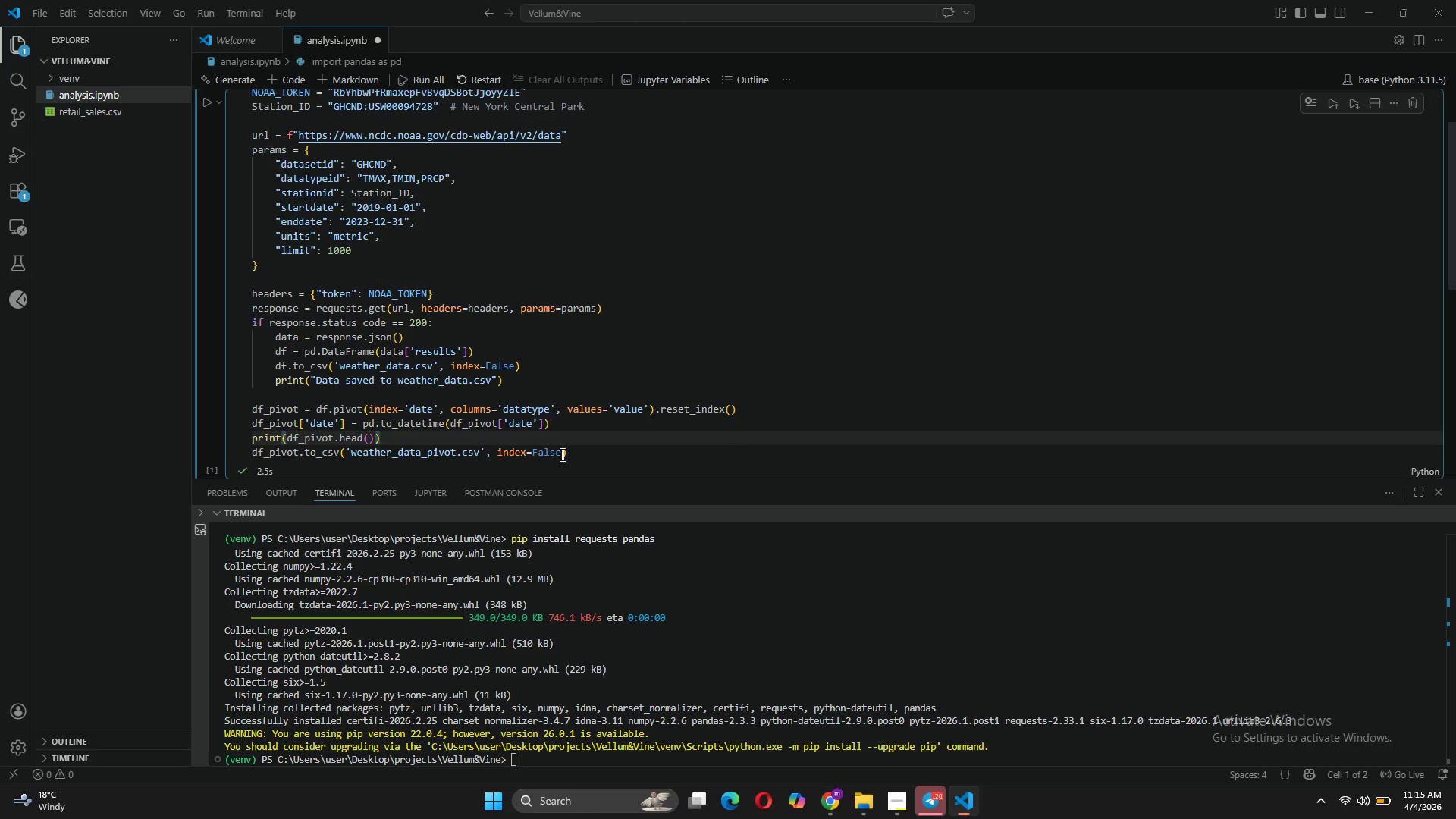 
left_click_drag(start_coordinate=[573, 456], to_coordinate=[242, 457])
 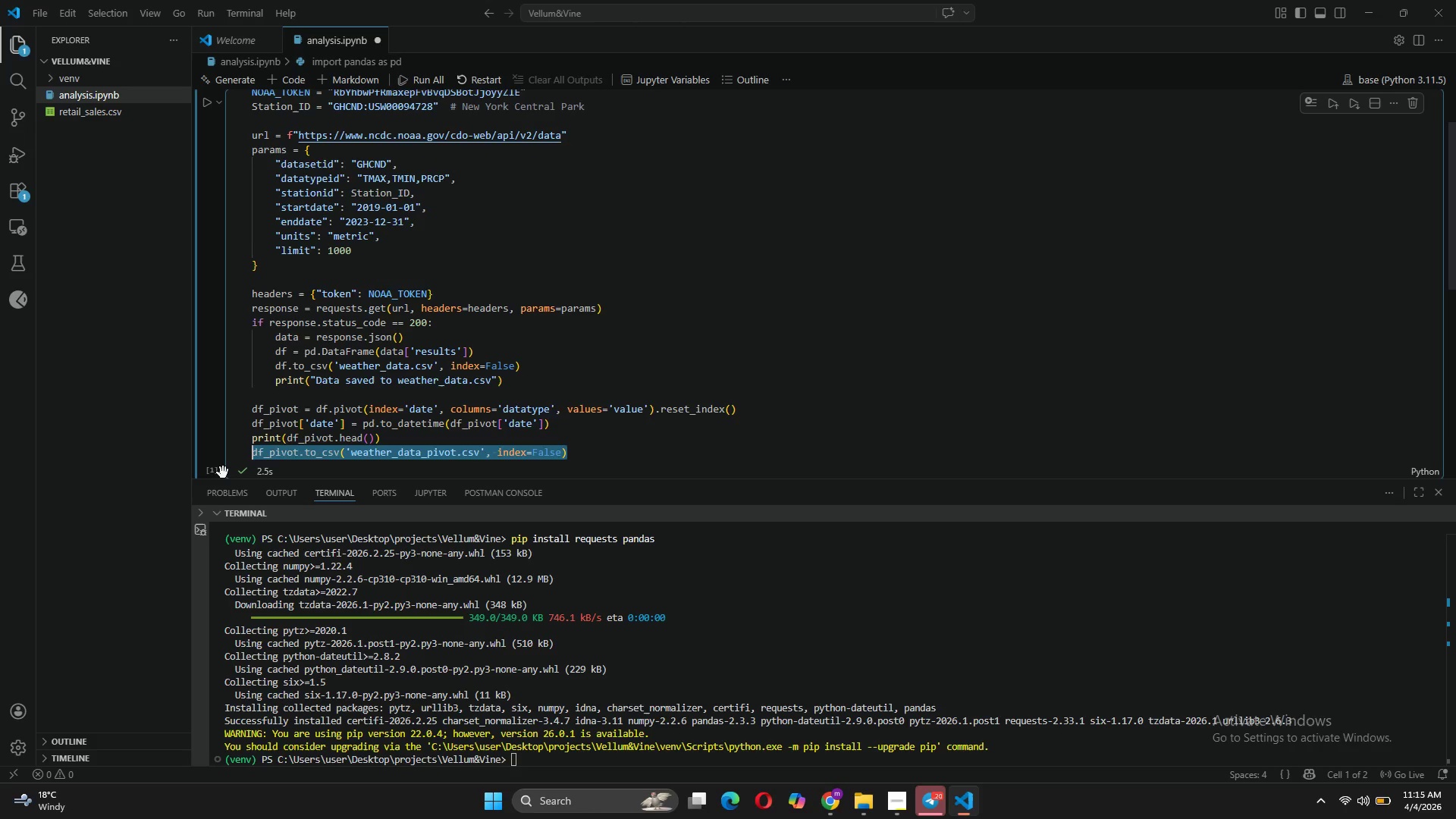 
type(print)
 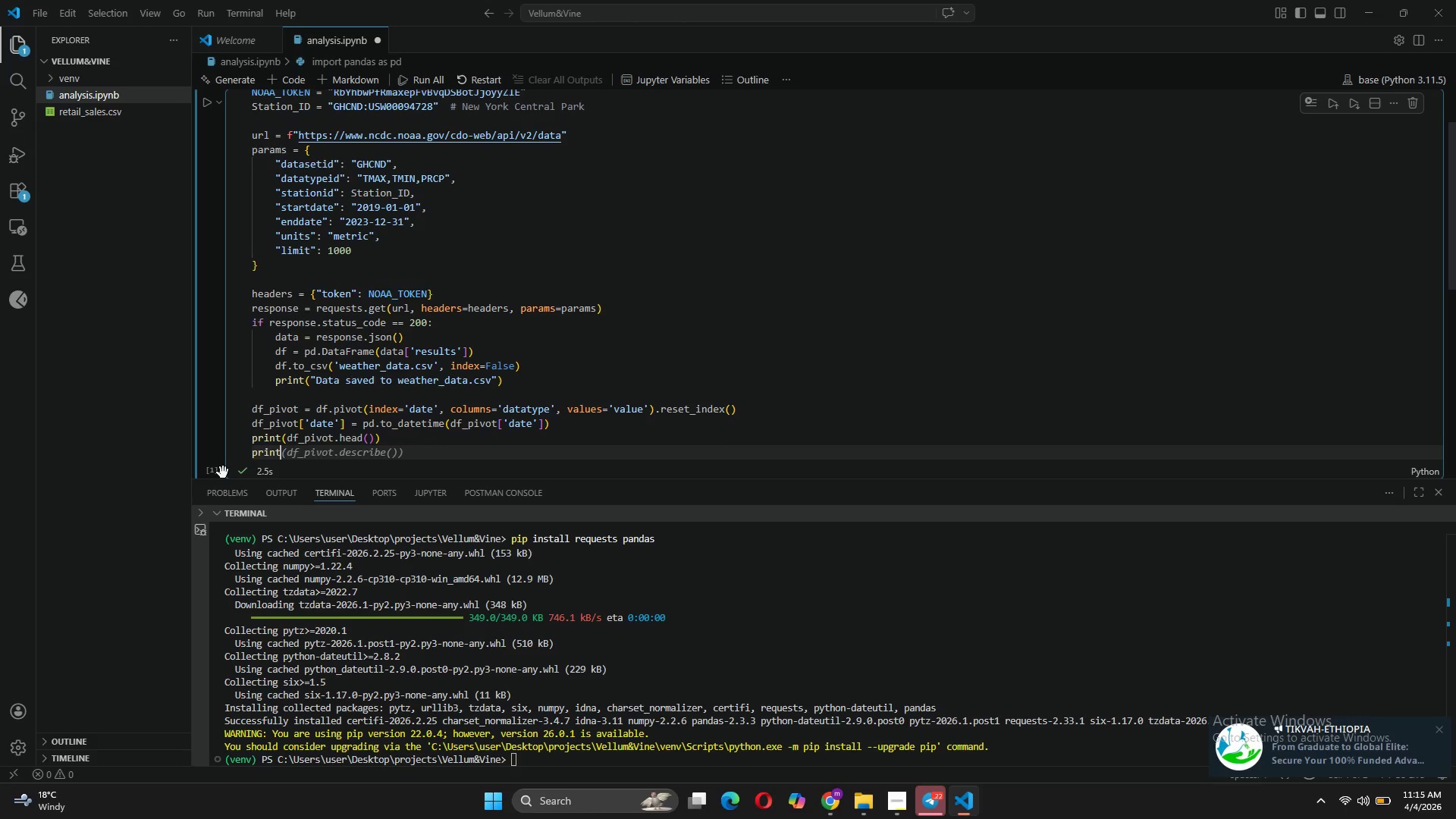 
type((f" retrieved)
 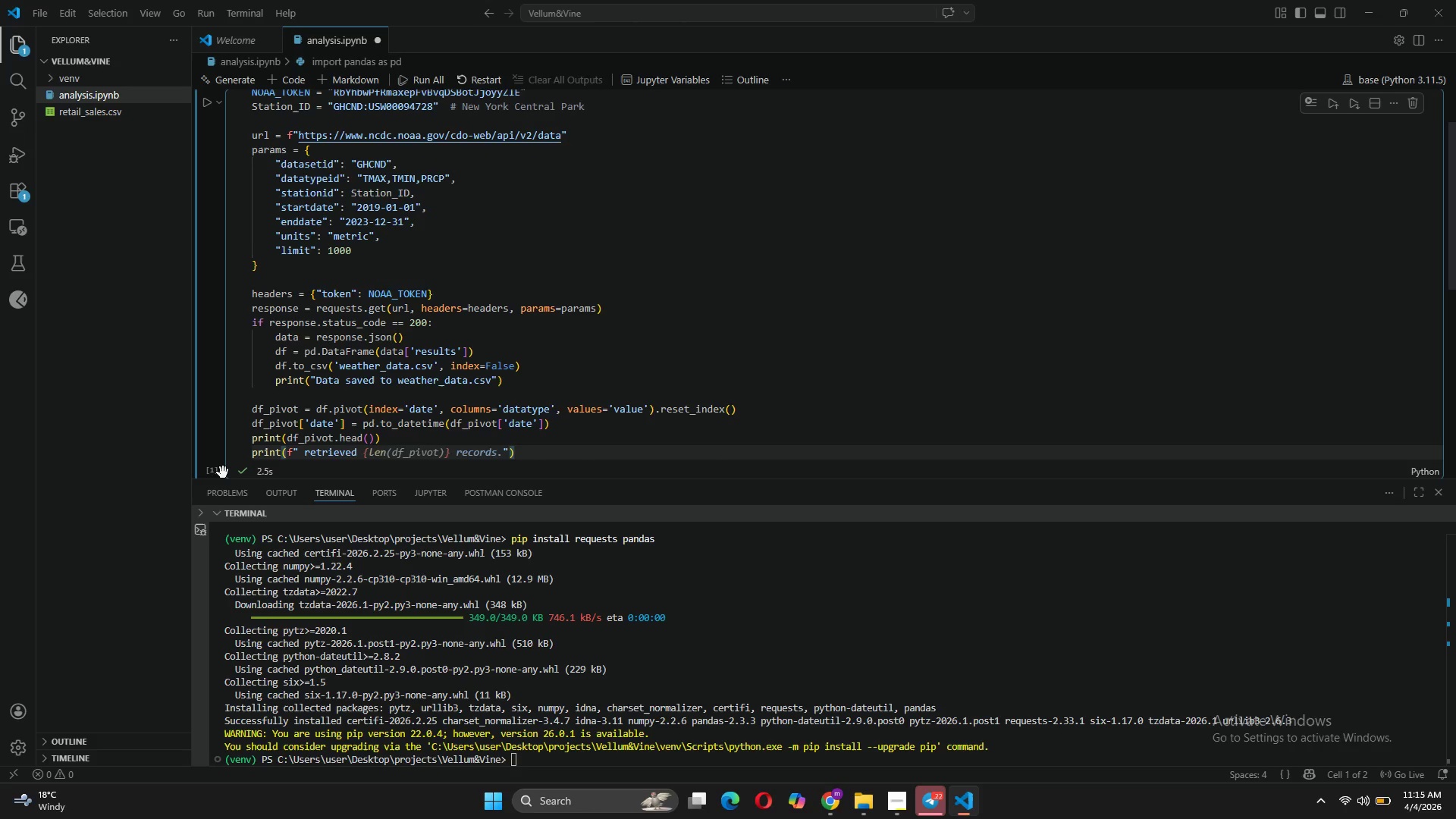 
key(Tab)
 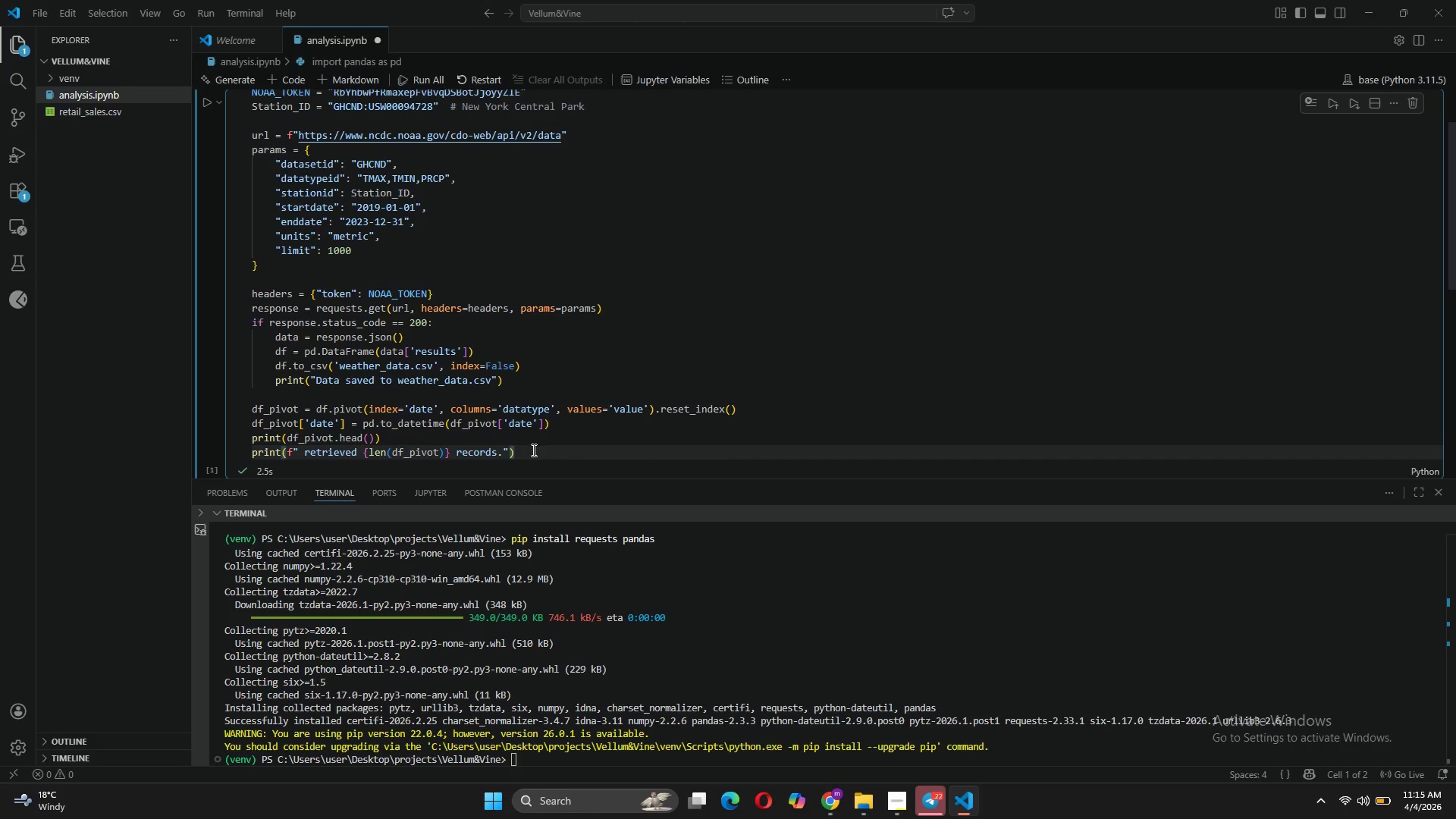 
scroll: coordinate [503, 372], scroll_direction: up, amount: 3.0
 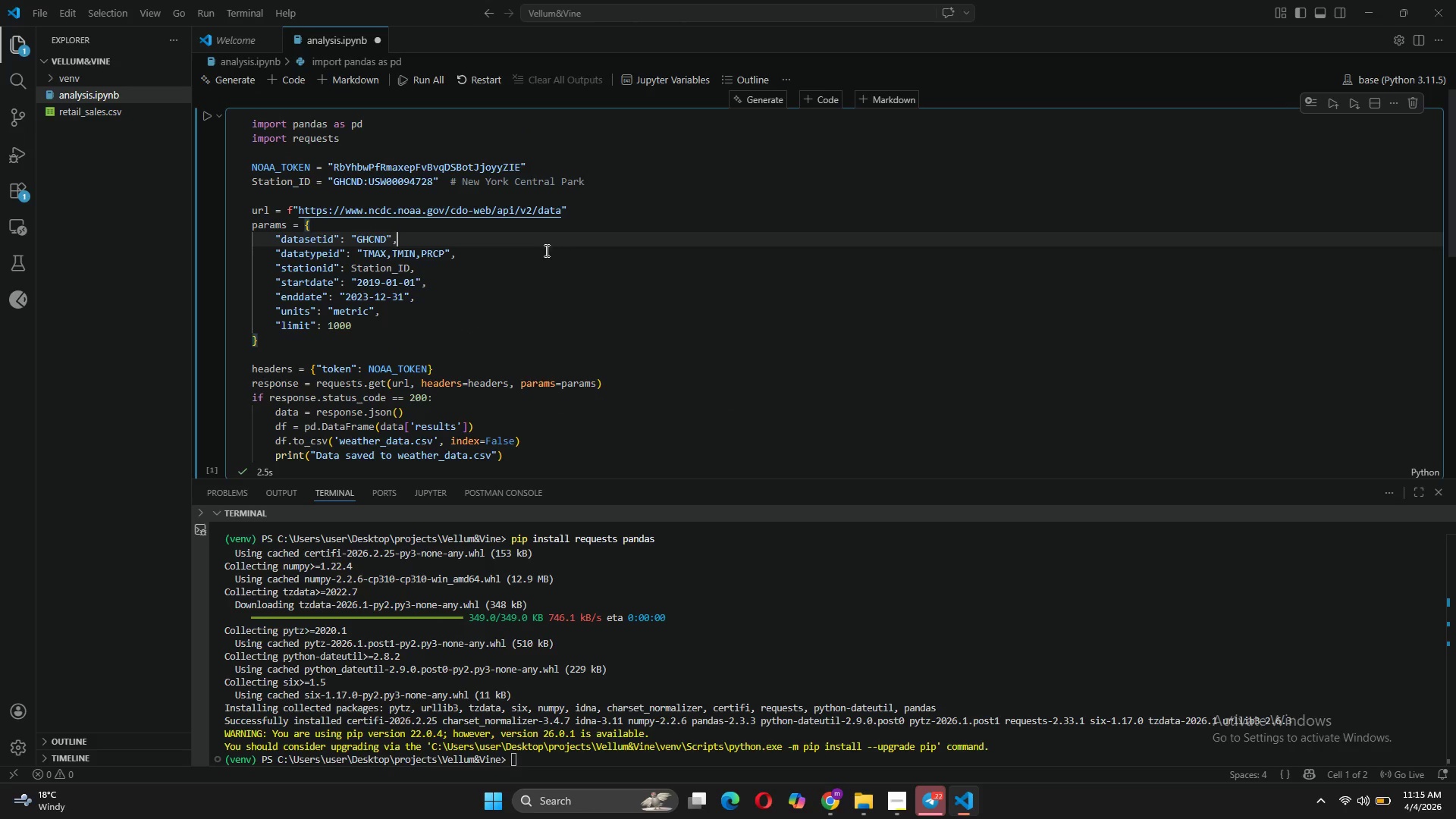 
scroll: coordinate [545, 250], scroll_direction: down, amount: 3.0
 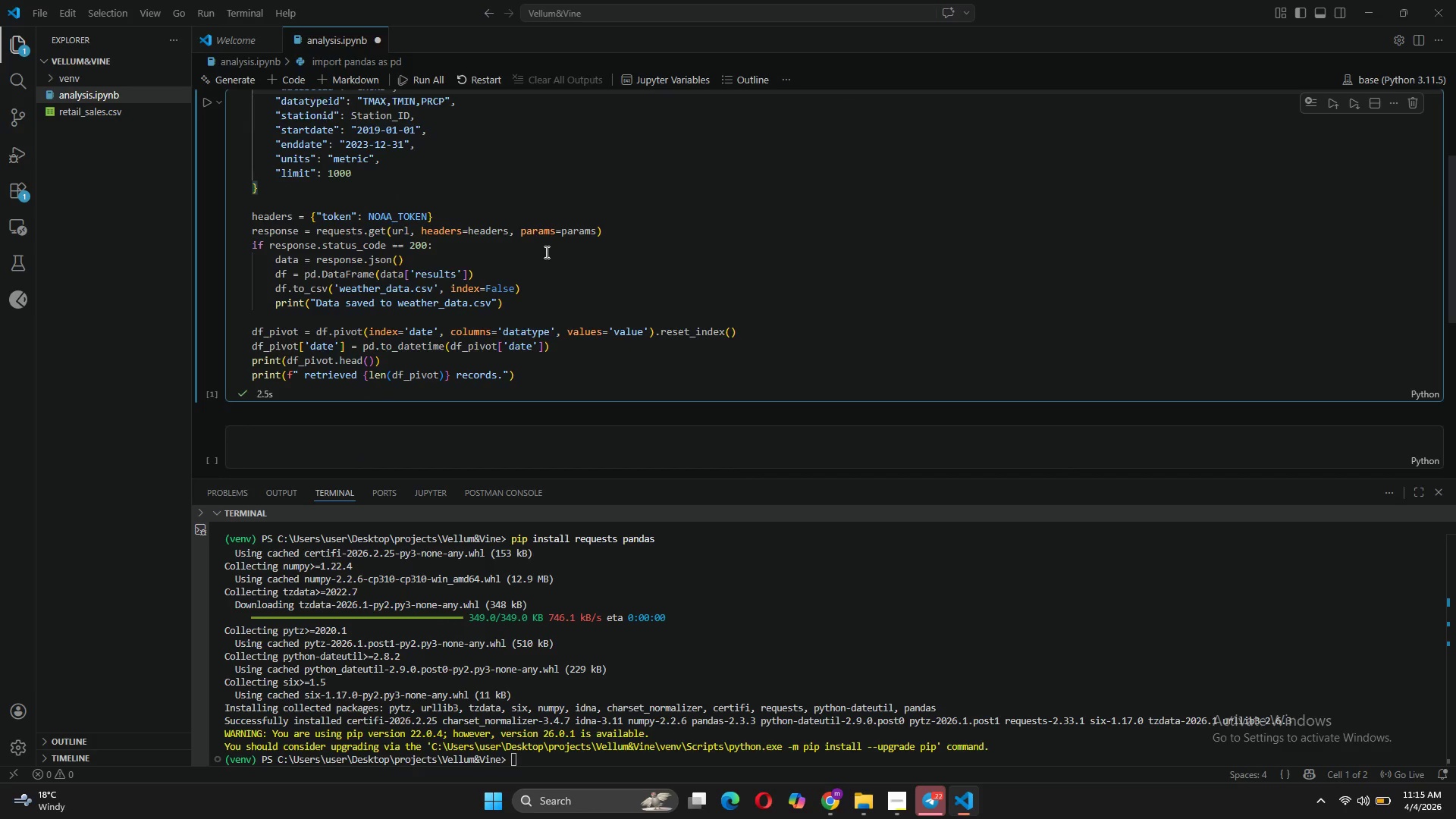 
scroll: coordinate [282, 146], scroll_direction: up, amount: 4.0
 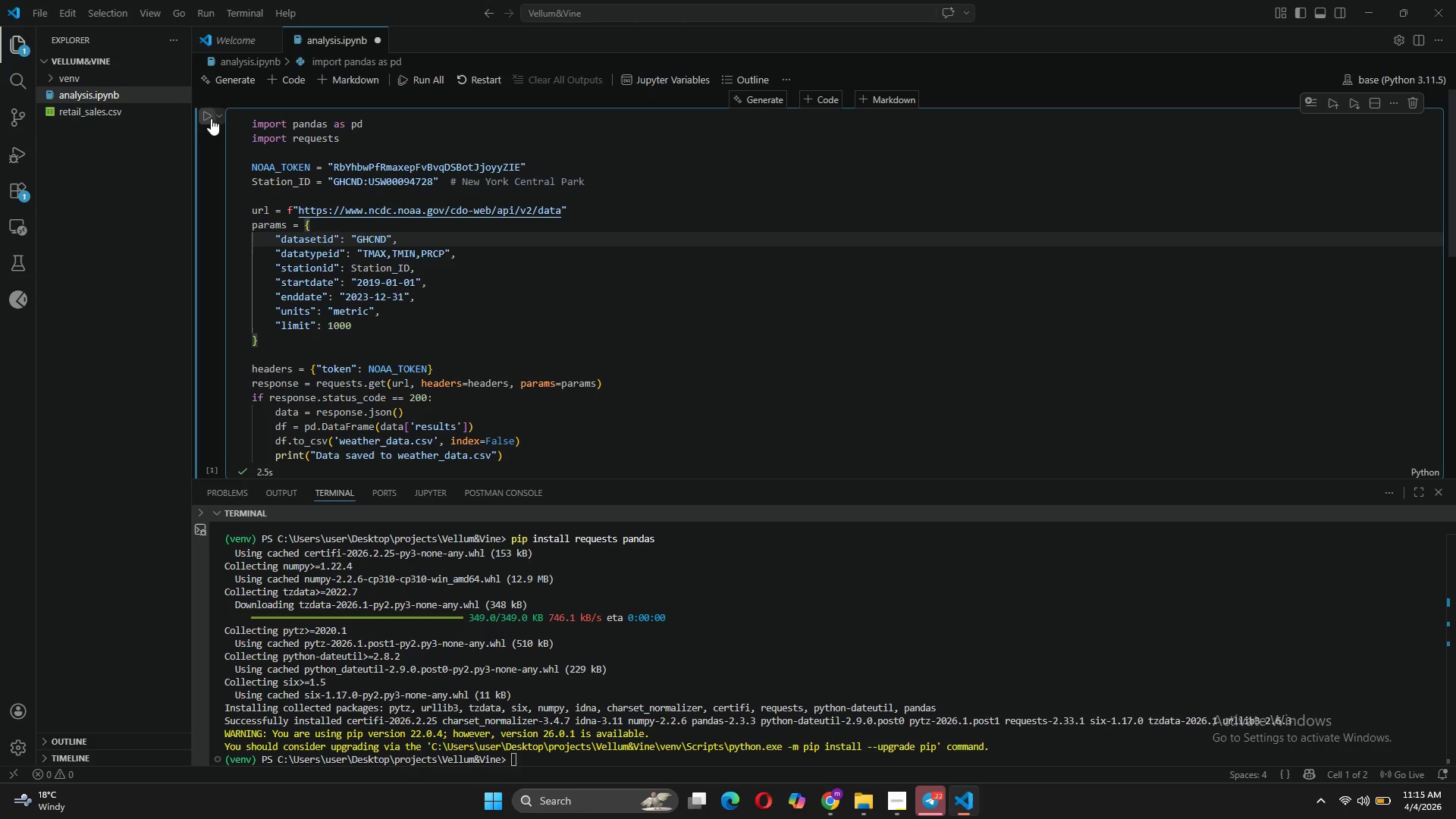 
left_click([207, 117])
 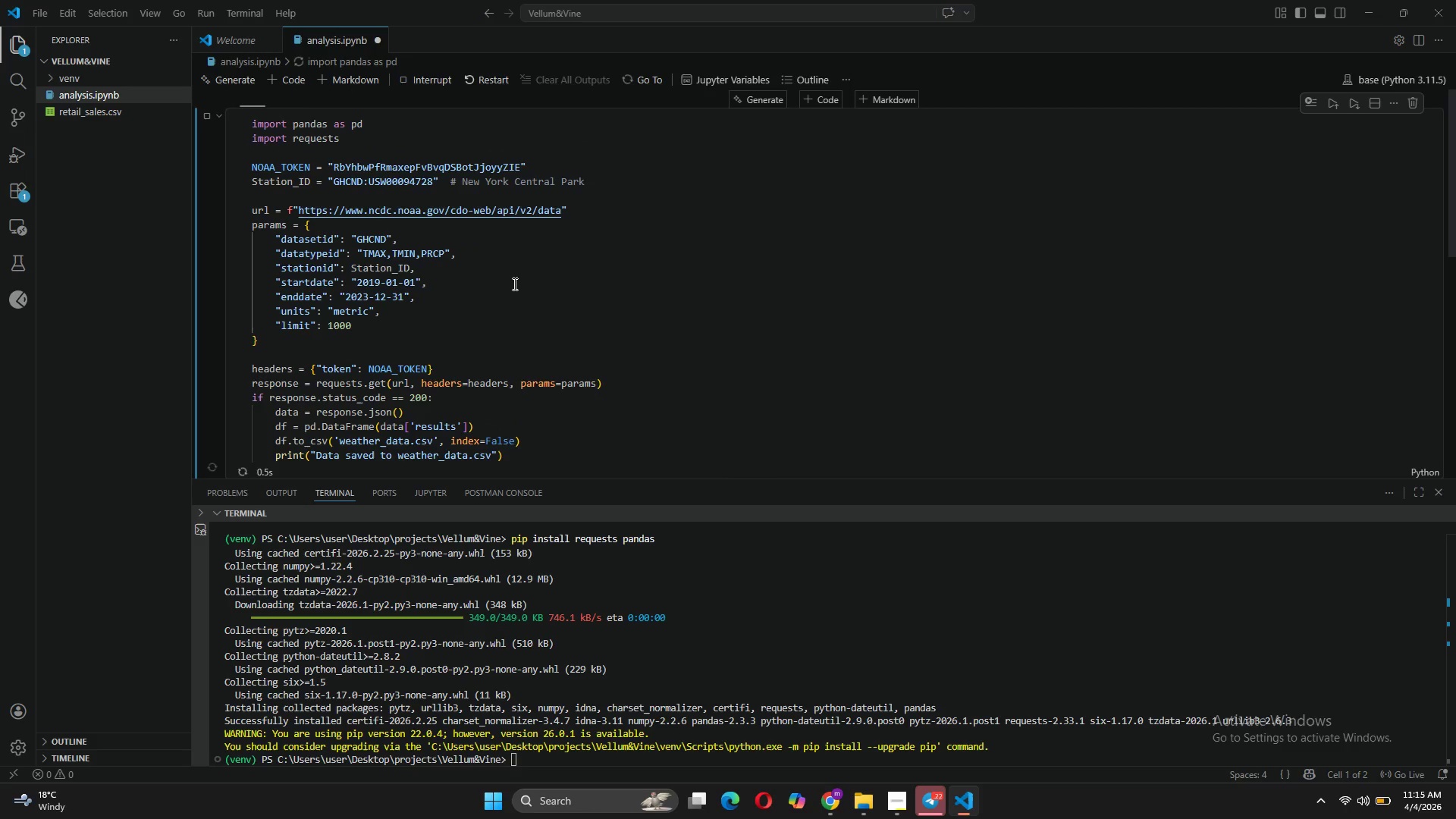 
scroll: coordinate [514, 284], scroll_direction: down, amount: 6.0
 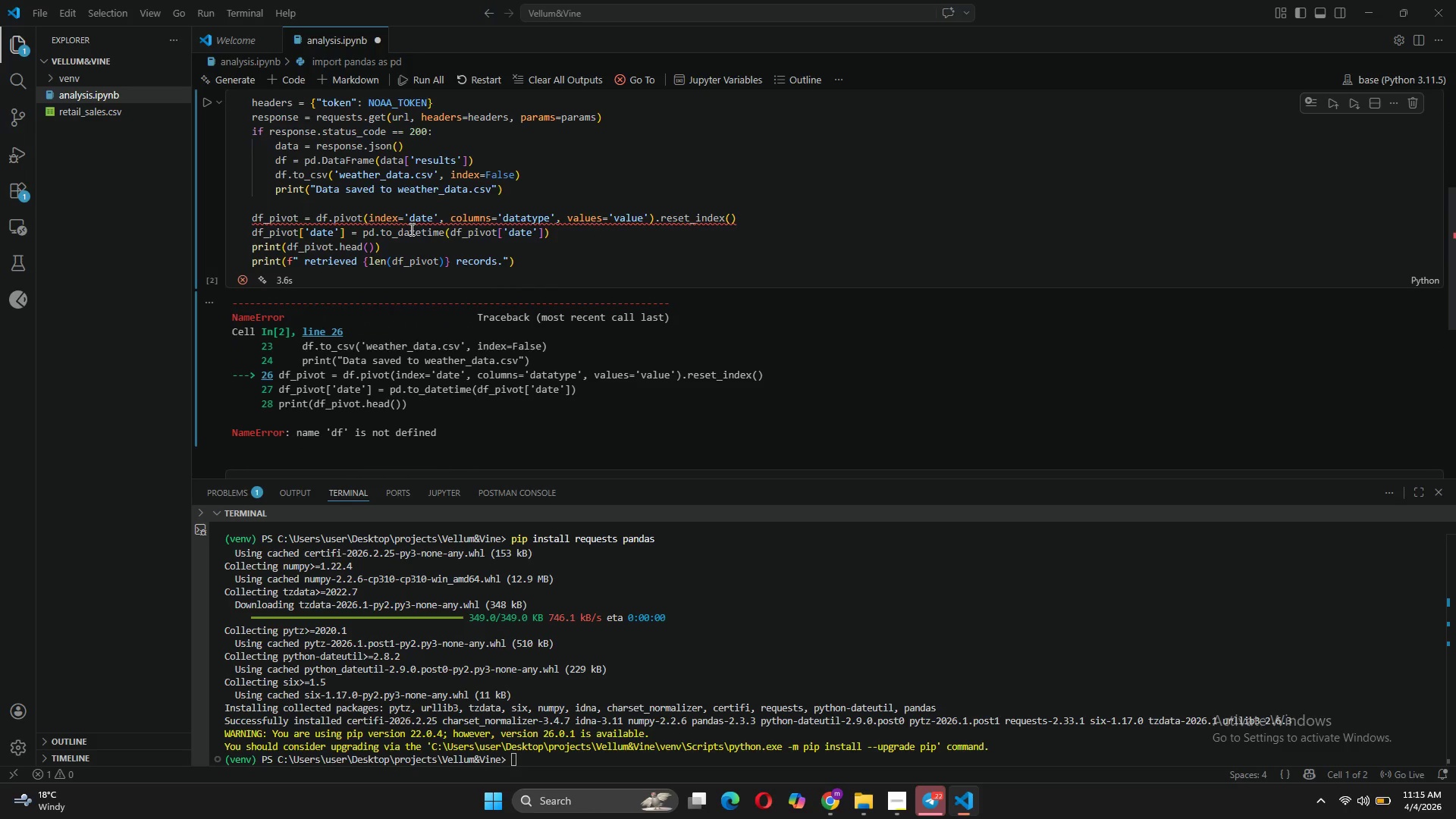 
scroll: coordinate [354, 218], scroll_direction: up, amount: 4.0
 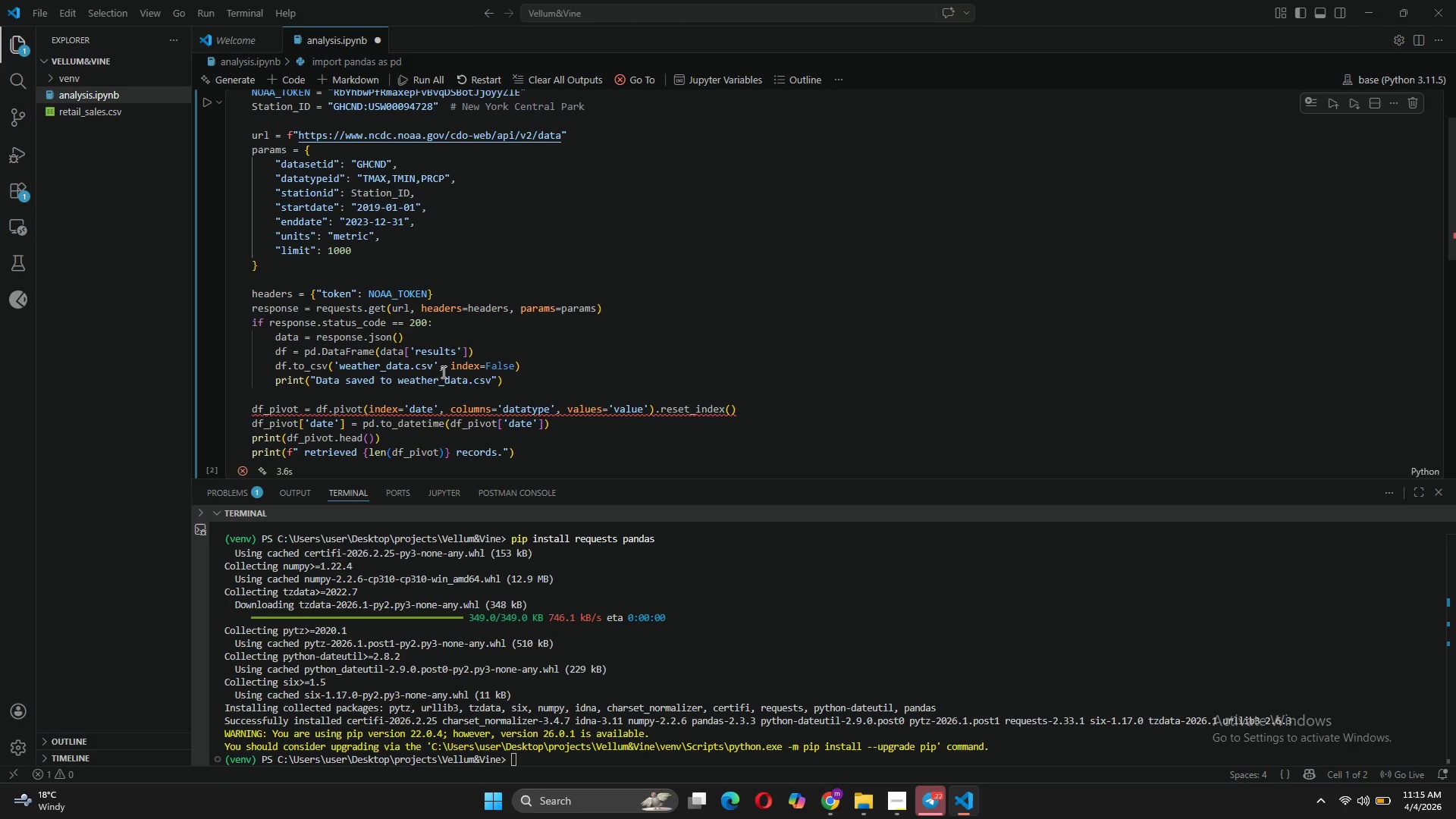 
wait(9.02)
 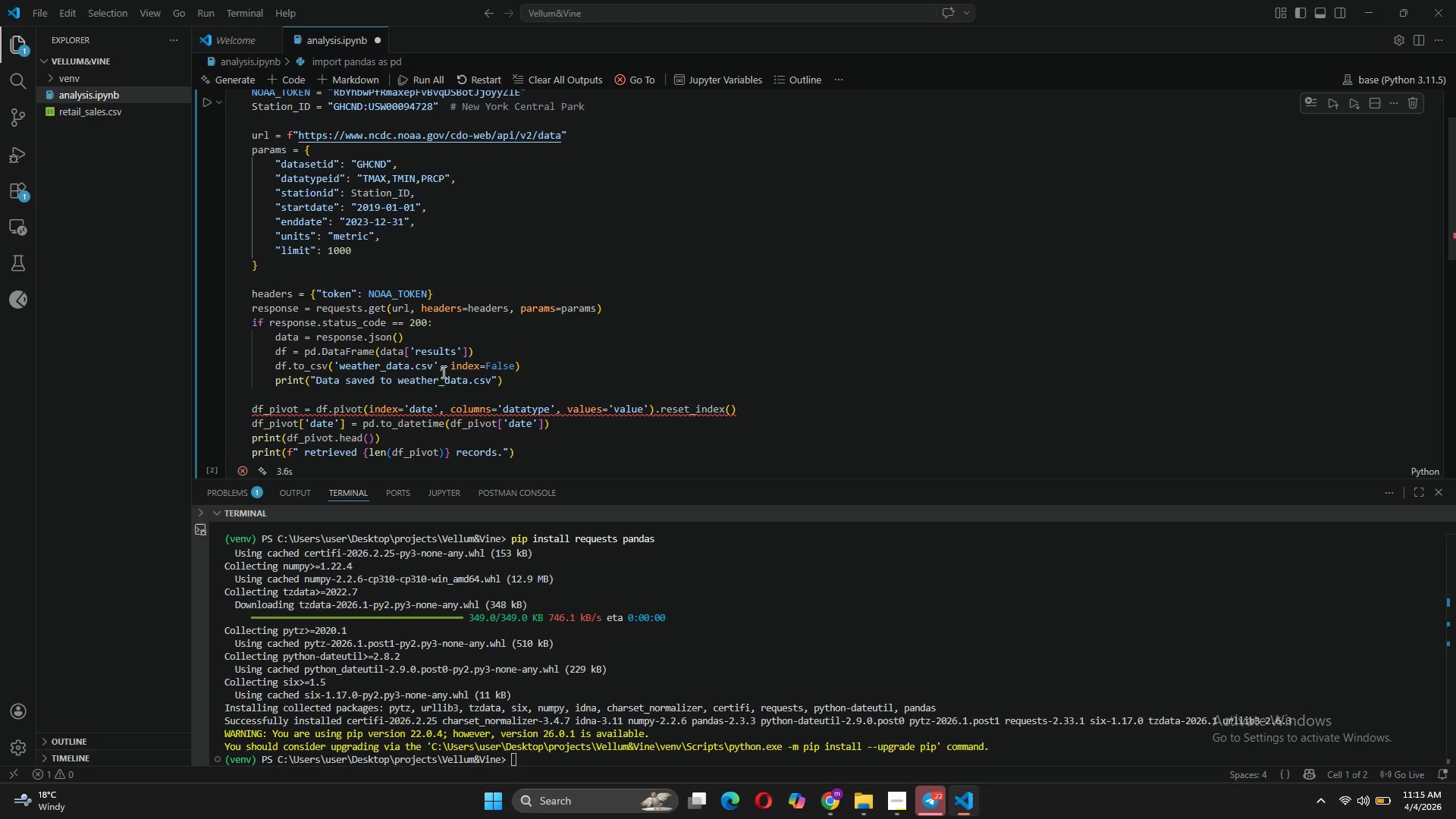 
left_click_drag(start_coordinate=[442, 324], to_coordinate=[248, 325])
 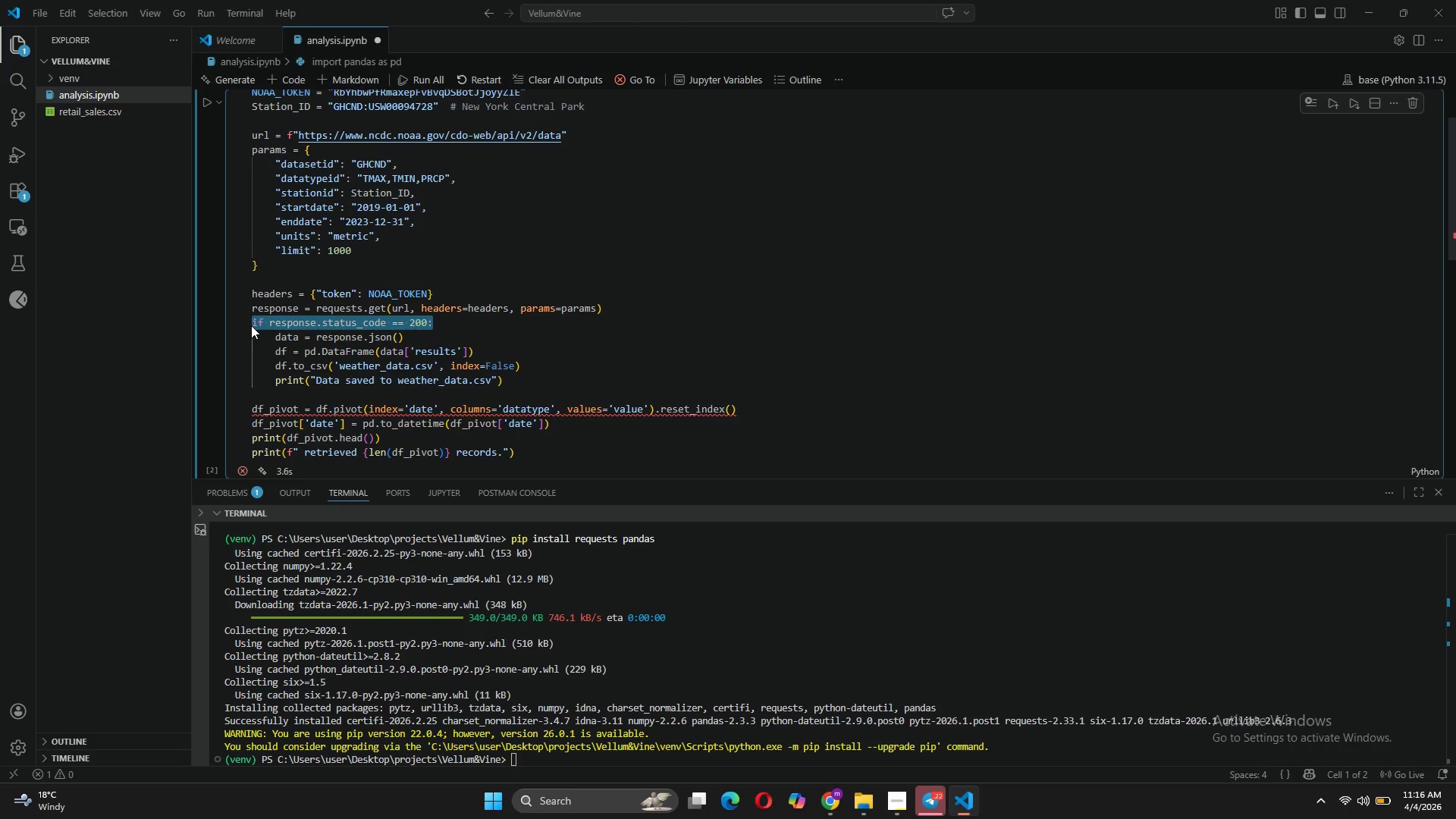 
scroll: coordinate [419, 363], scroll_direction: down, amount: 5.0
 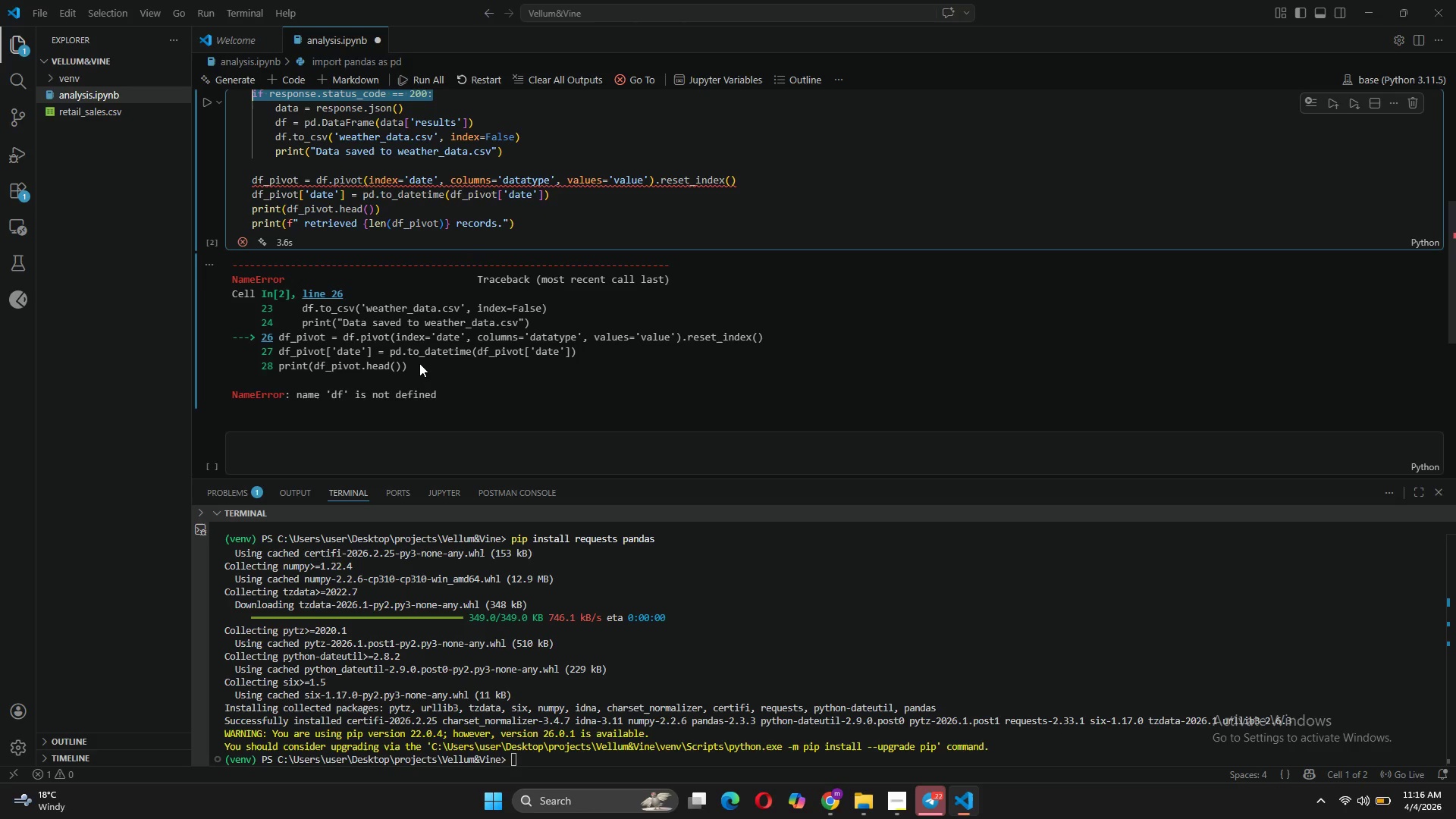 
scroll: coordinate [428, 331], scroll_direction: up, amount: 7.0
 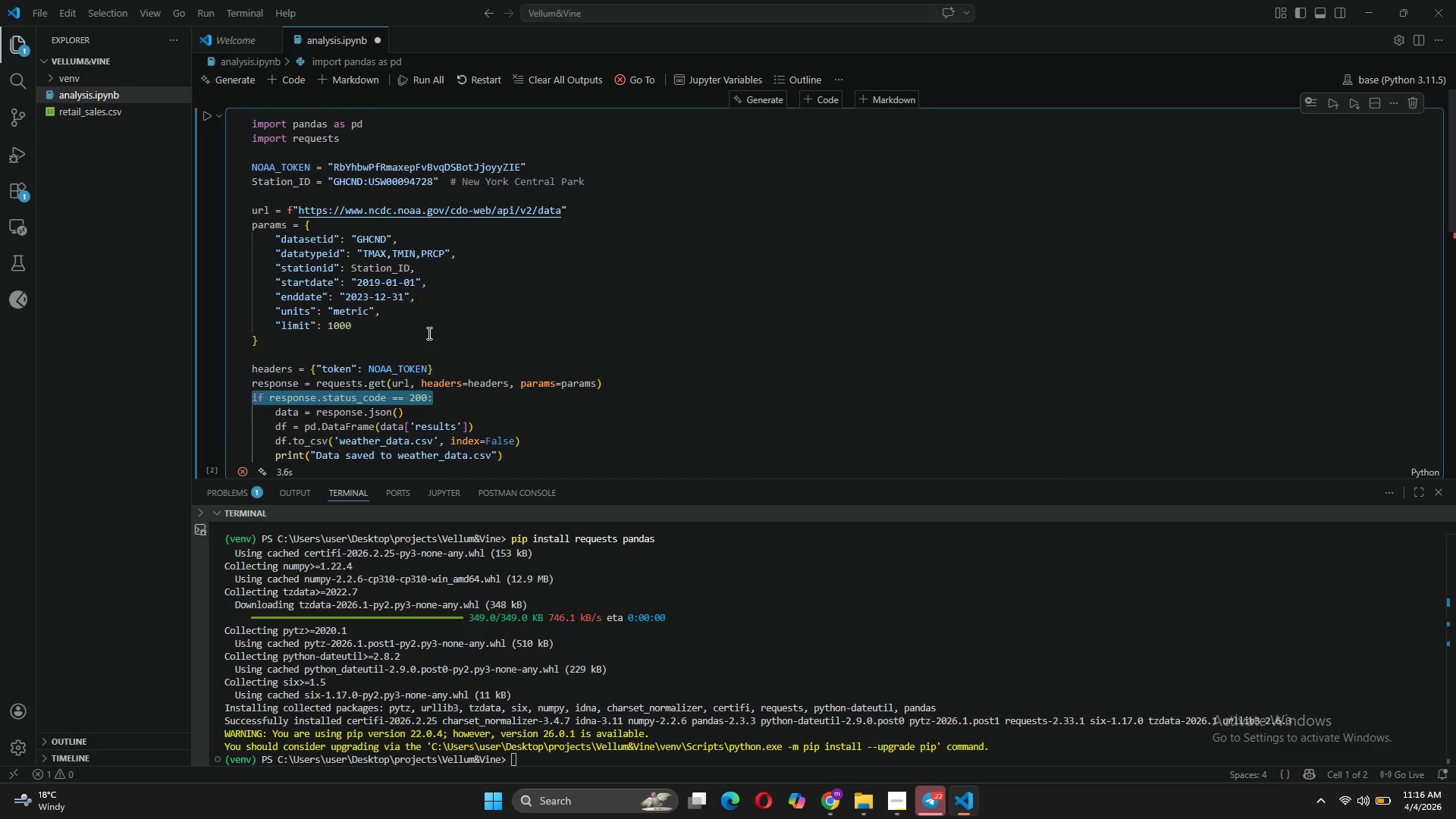 
key(Backspace)
 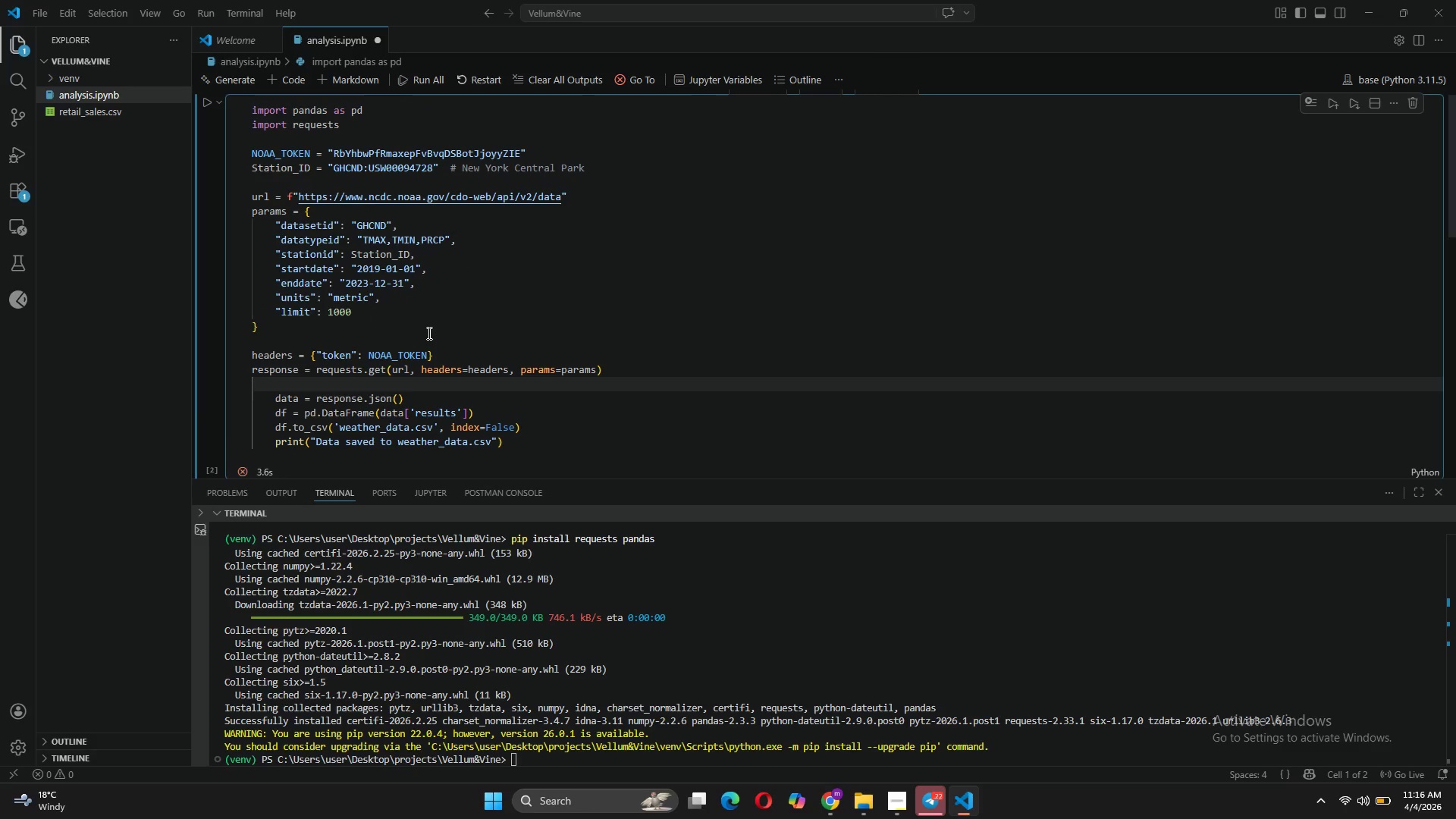 
key(ArrowDown)
 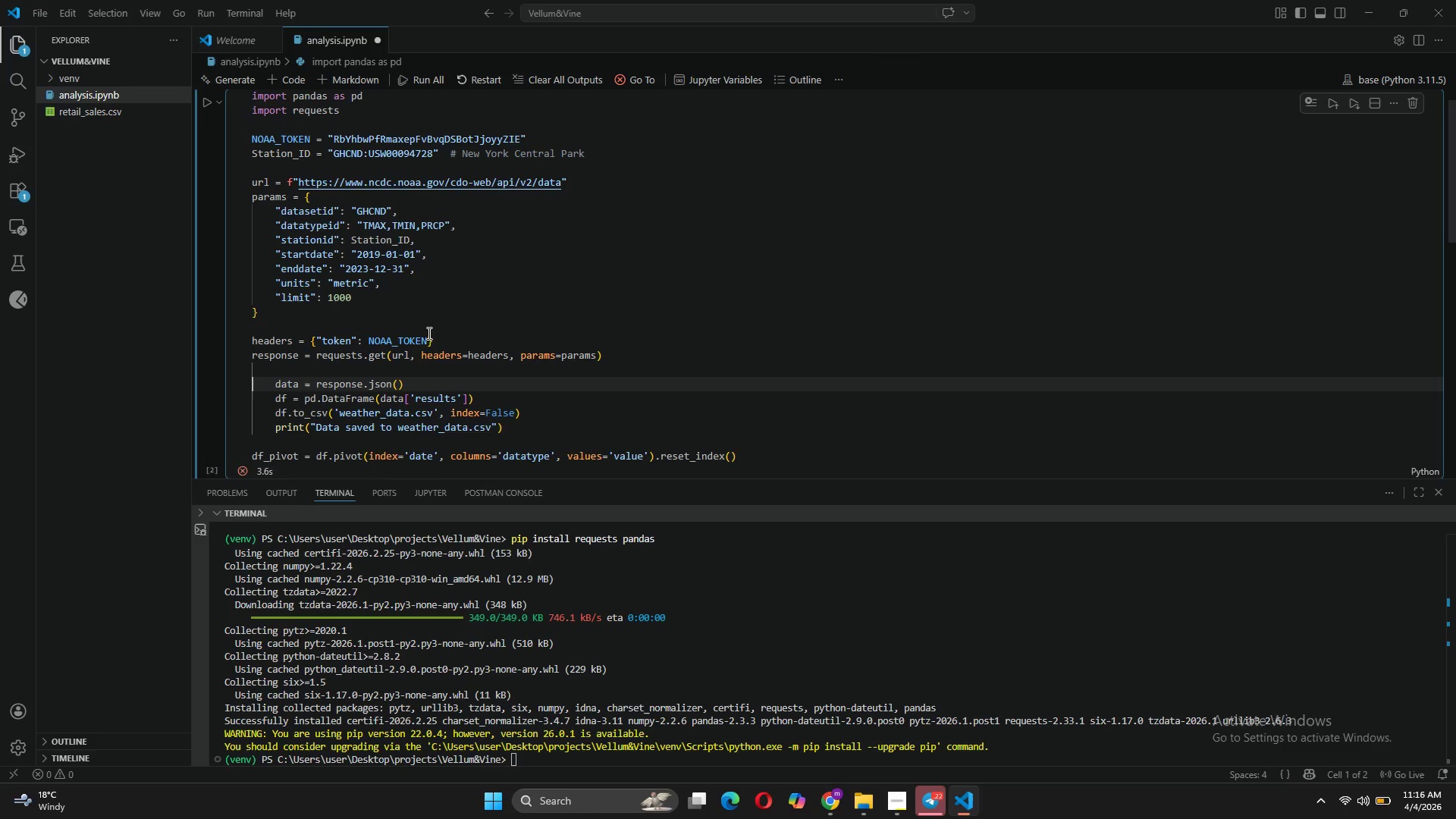 
key(ArrowRight)
 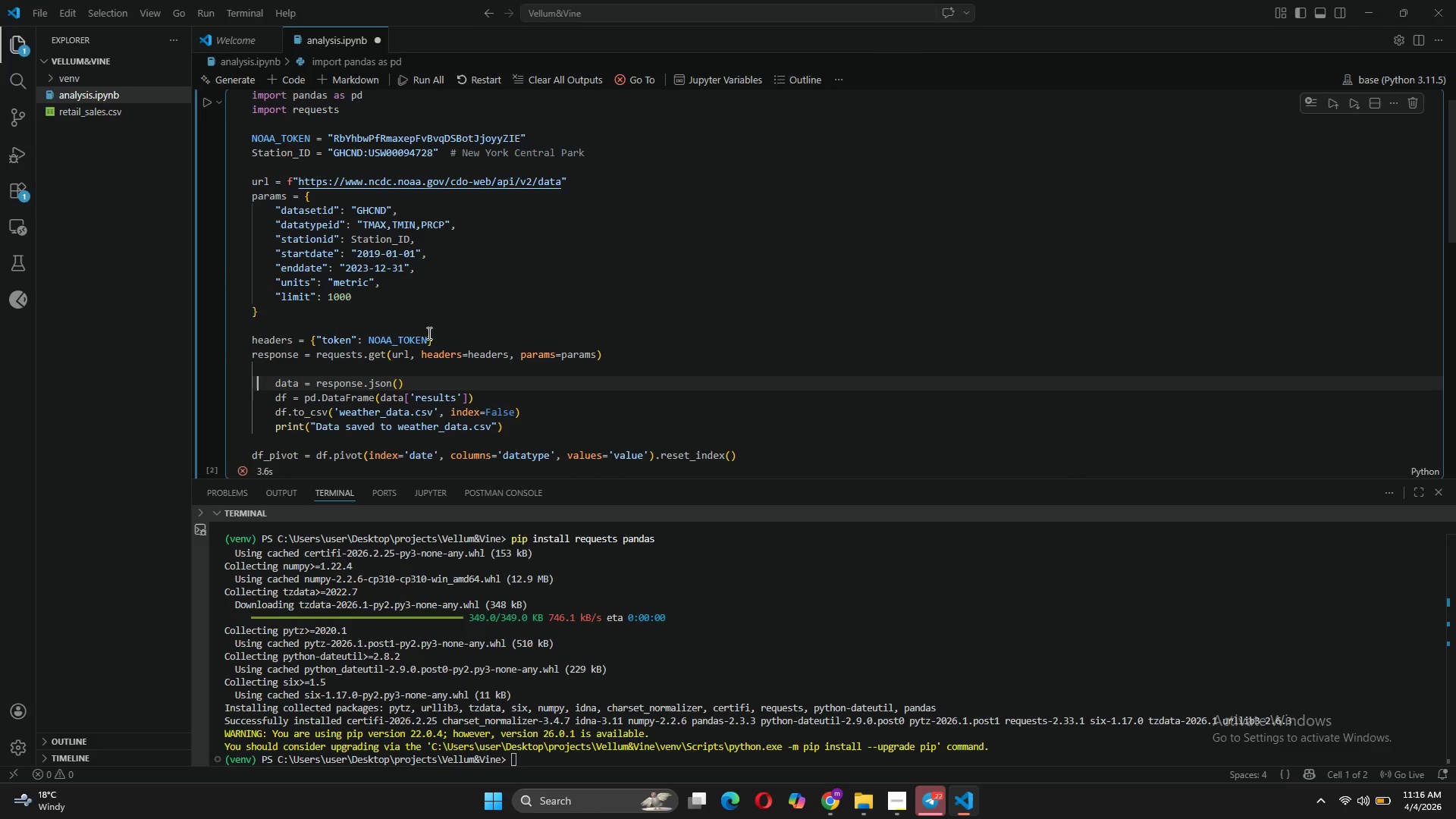 
key(ArrowRight)
 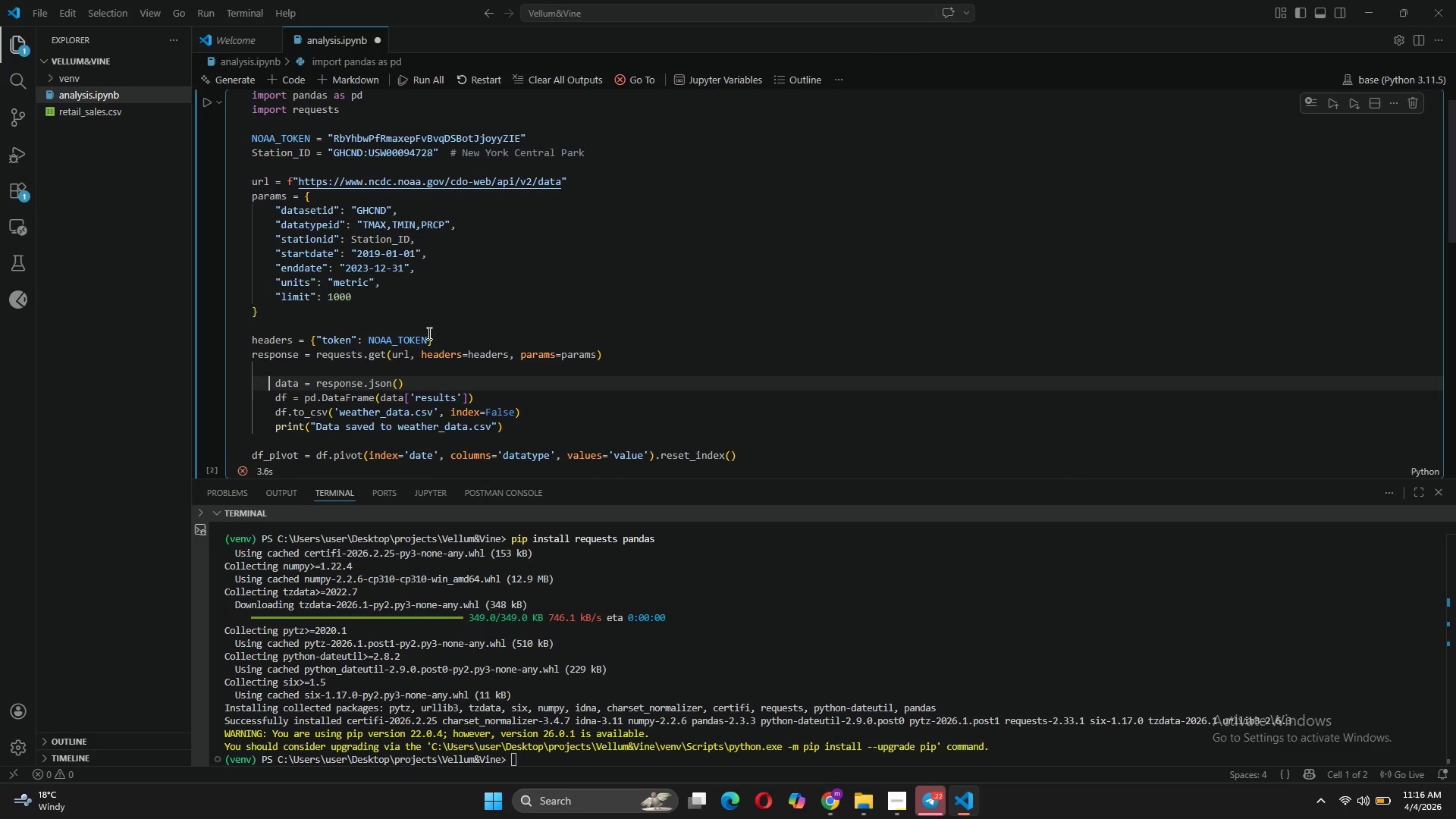 
key(ArrowRight)
 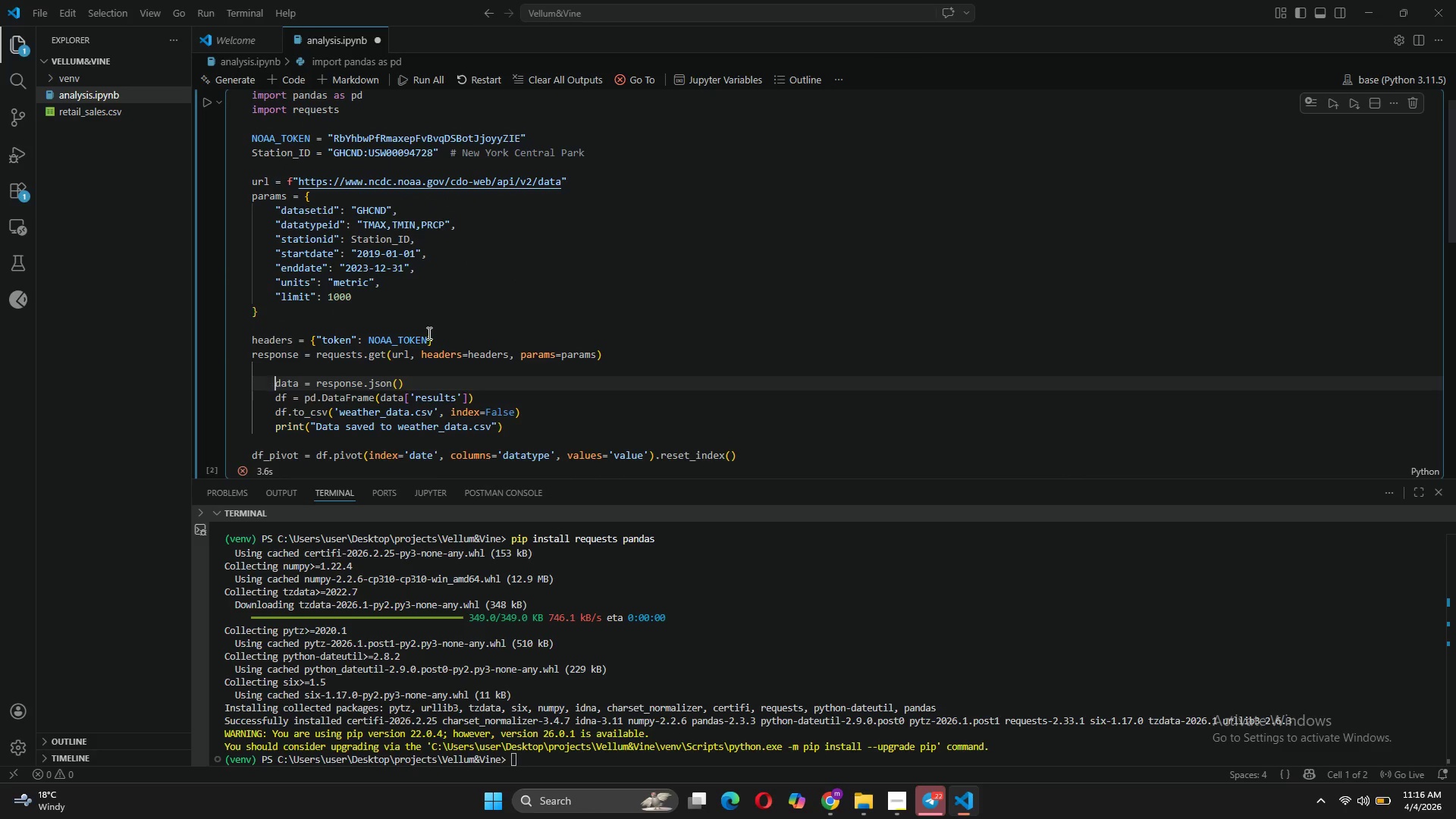 
key(ArrowRight)
 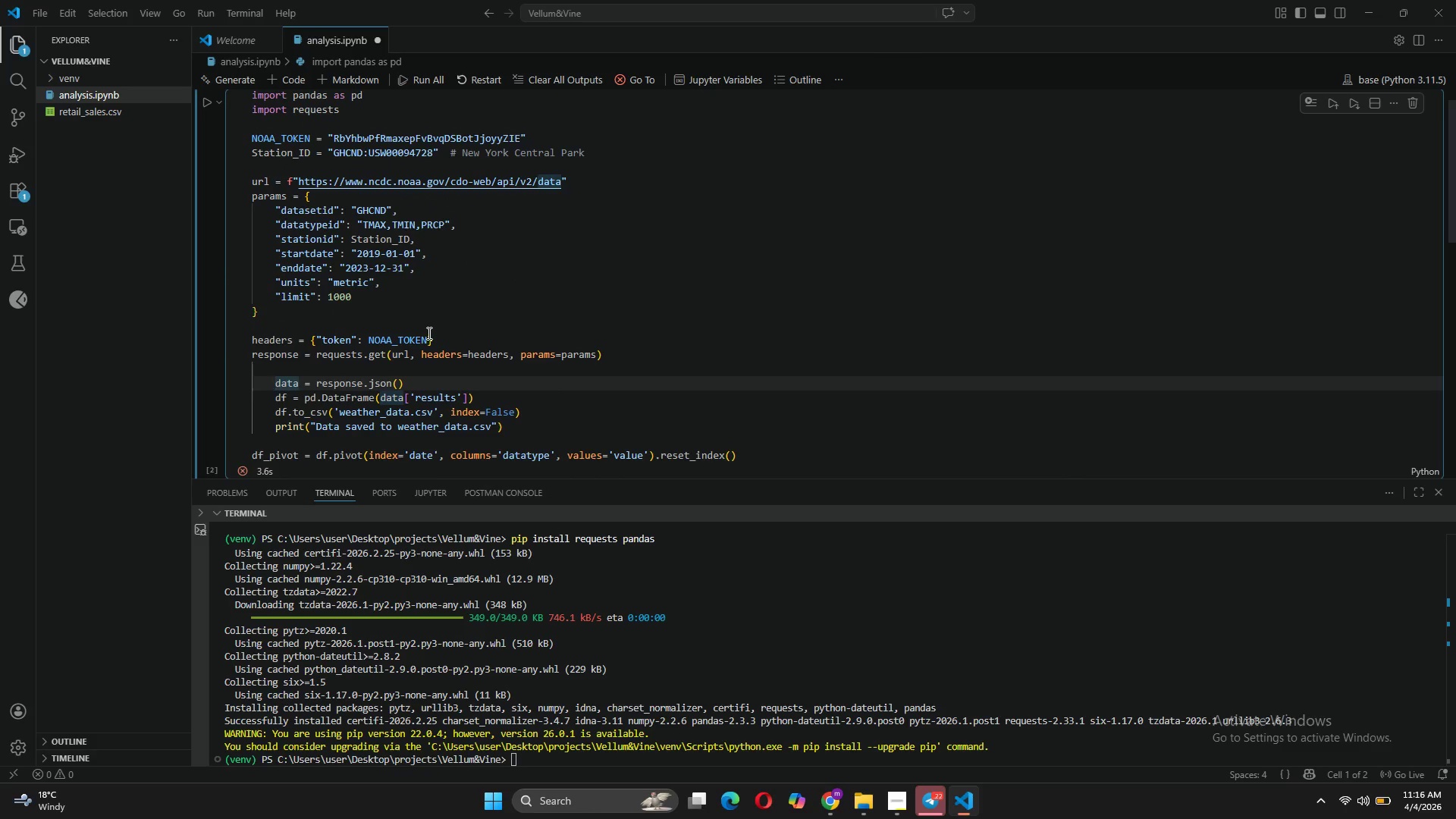 
key(Backspace)
 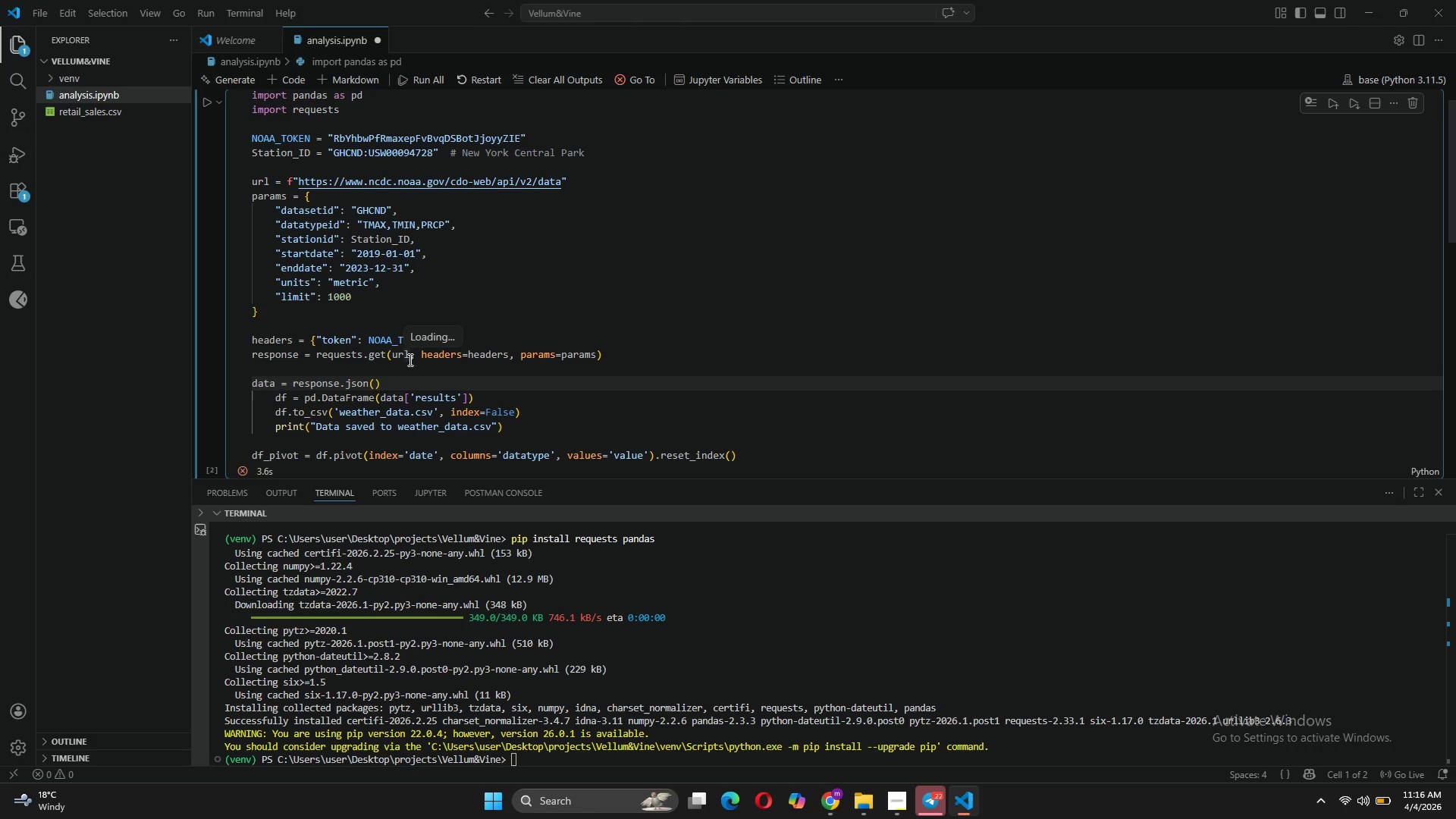 
wait(11.59)
 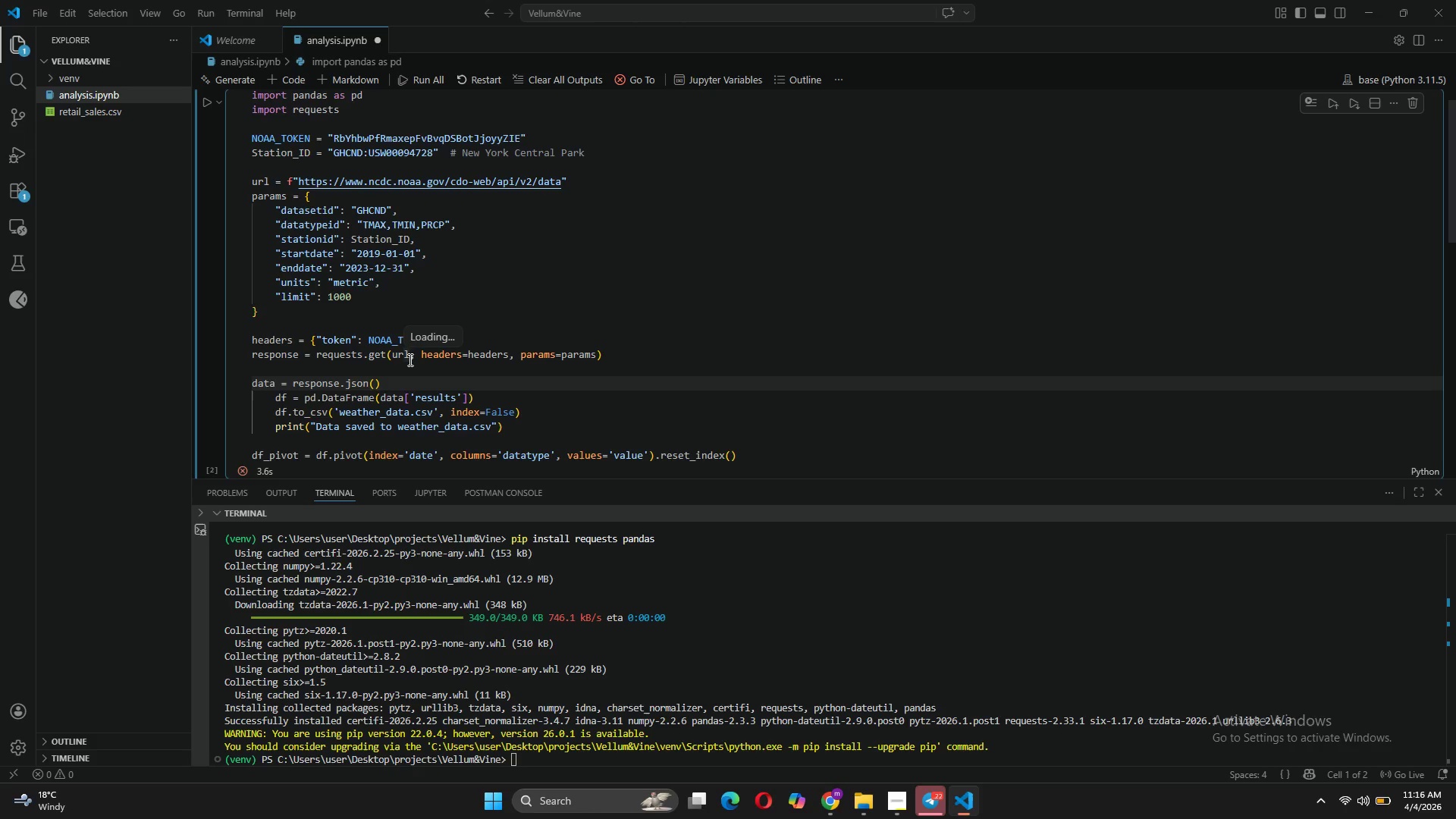 
left_click([276, 397])
 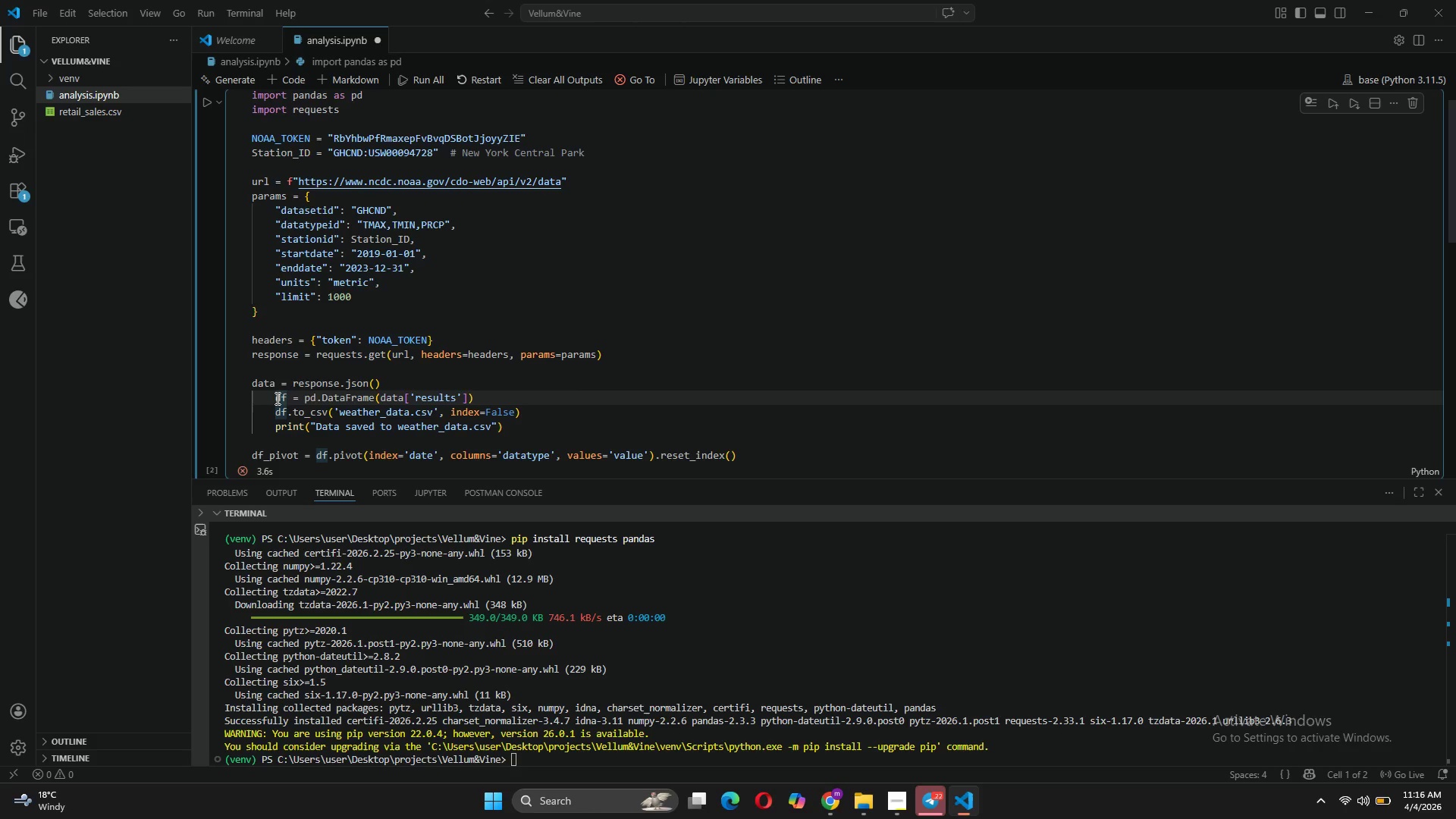 
key(Backspace)
 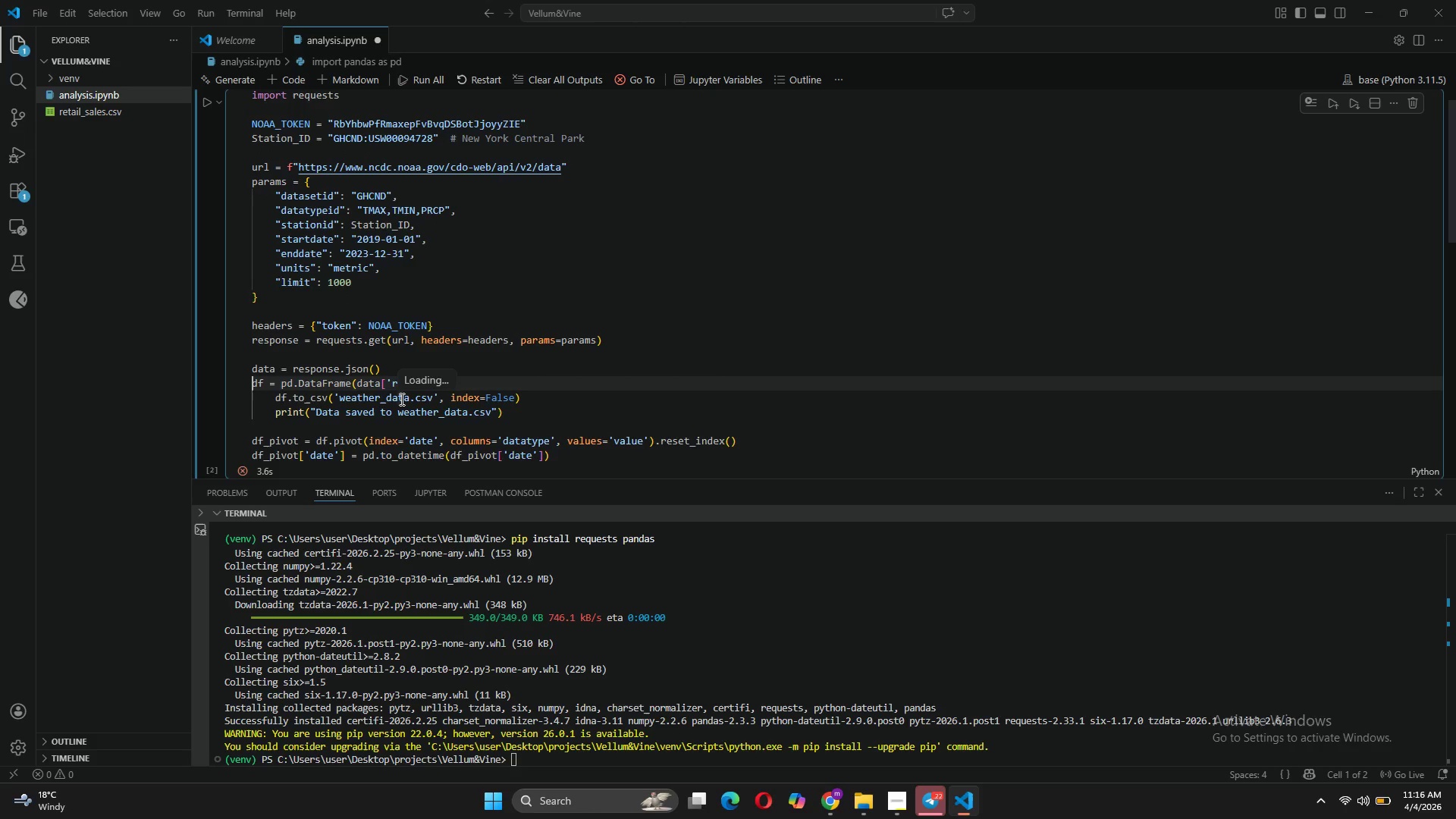 
wait(10.22)
 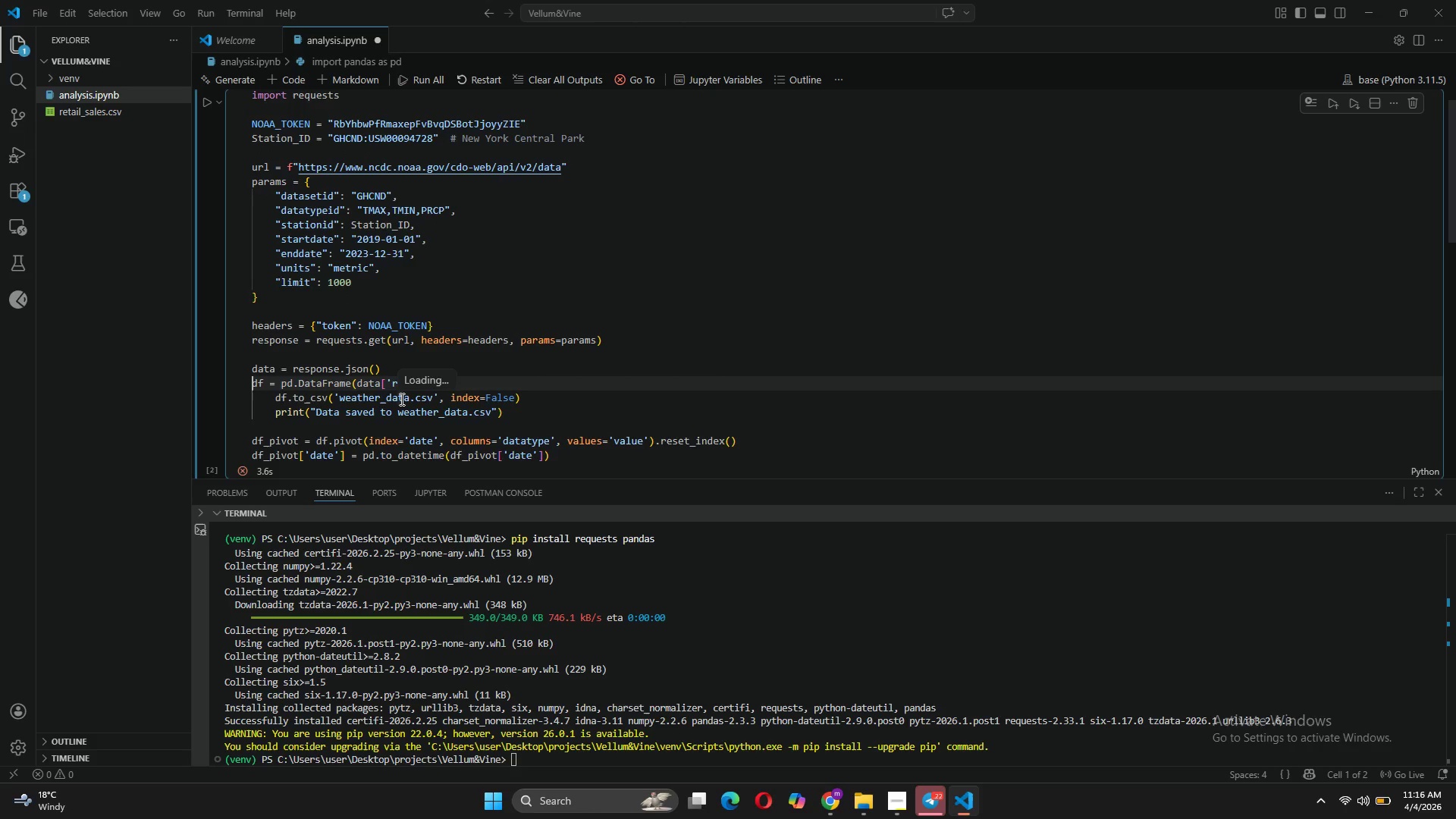 
left_click([273, 400])
 